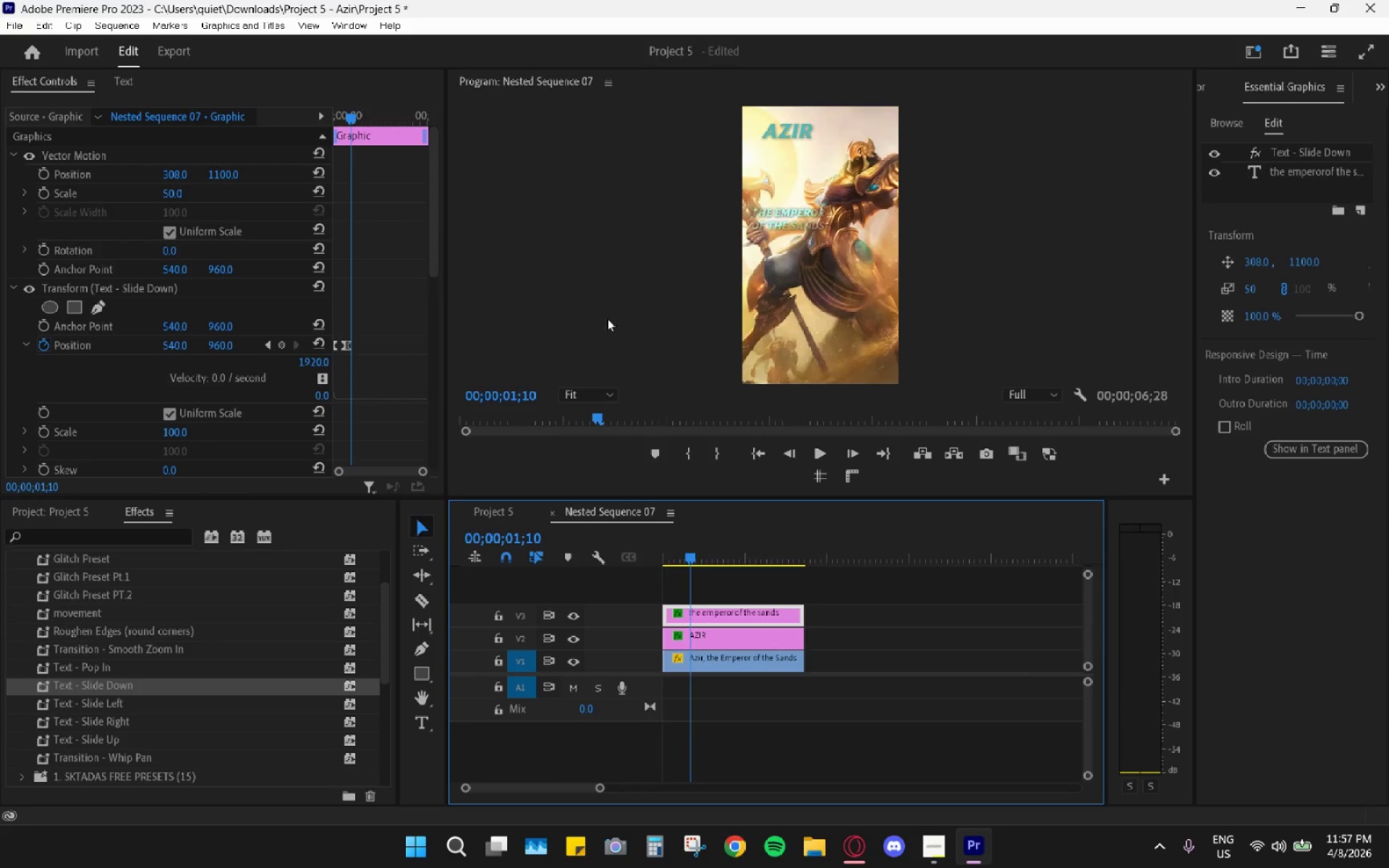 
double_click([745, 600])
 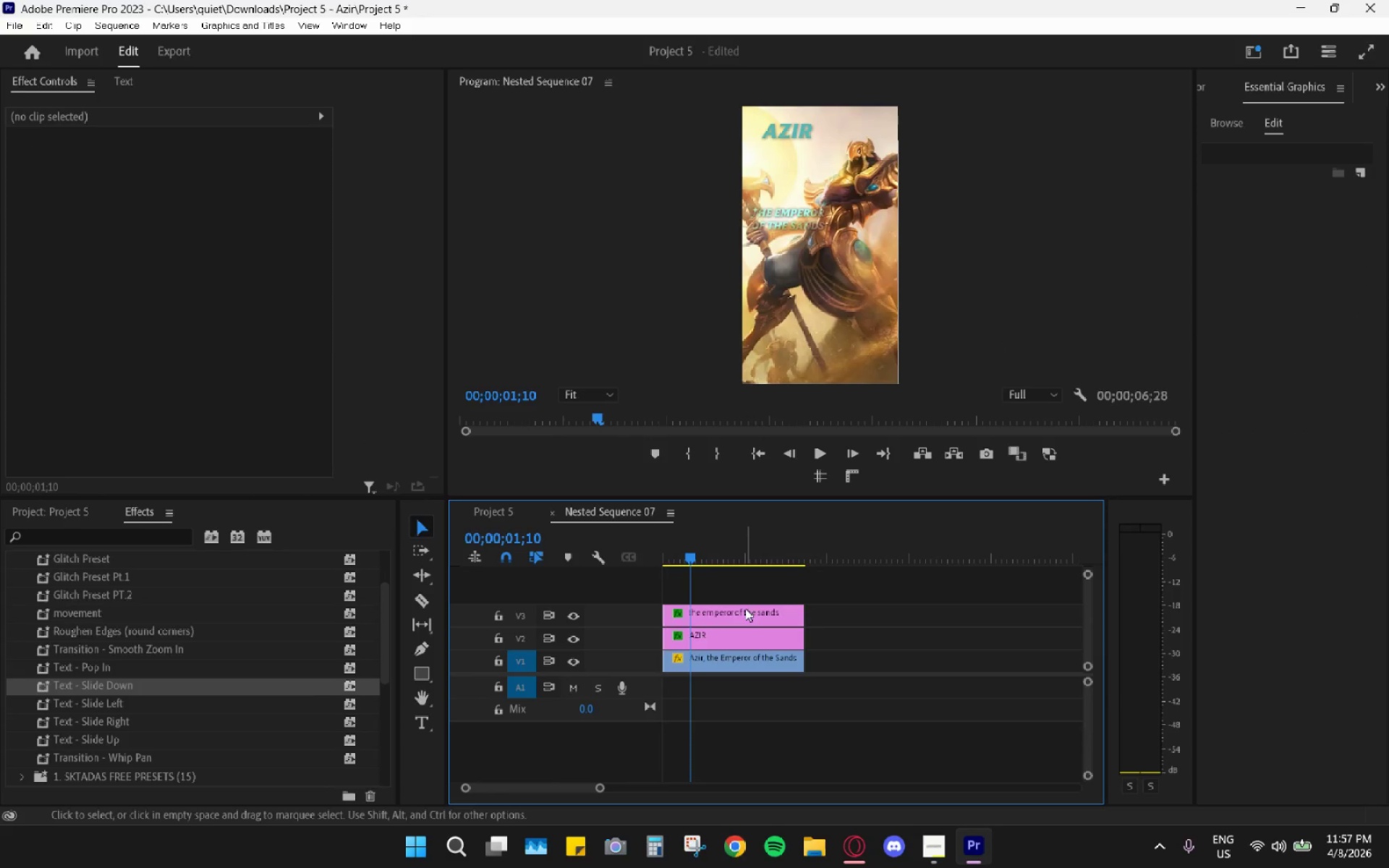 
triple_click([746, 613])
 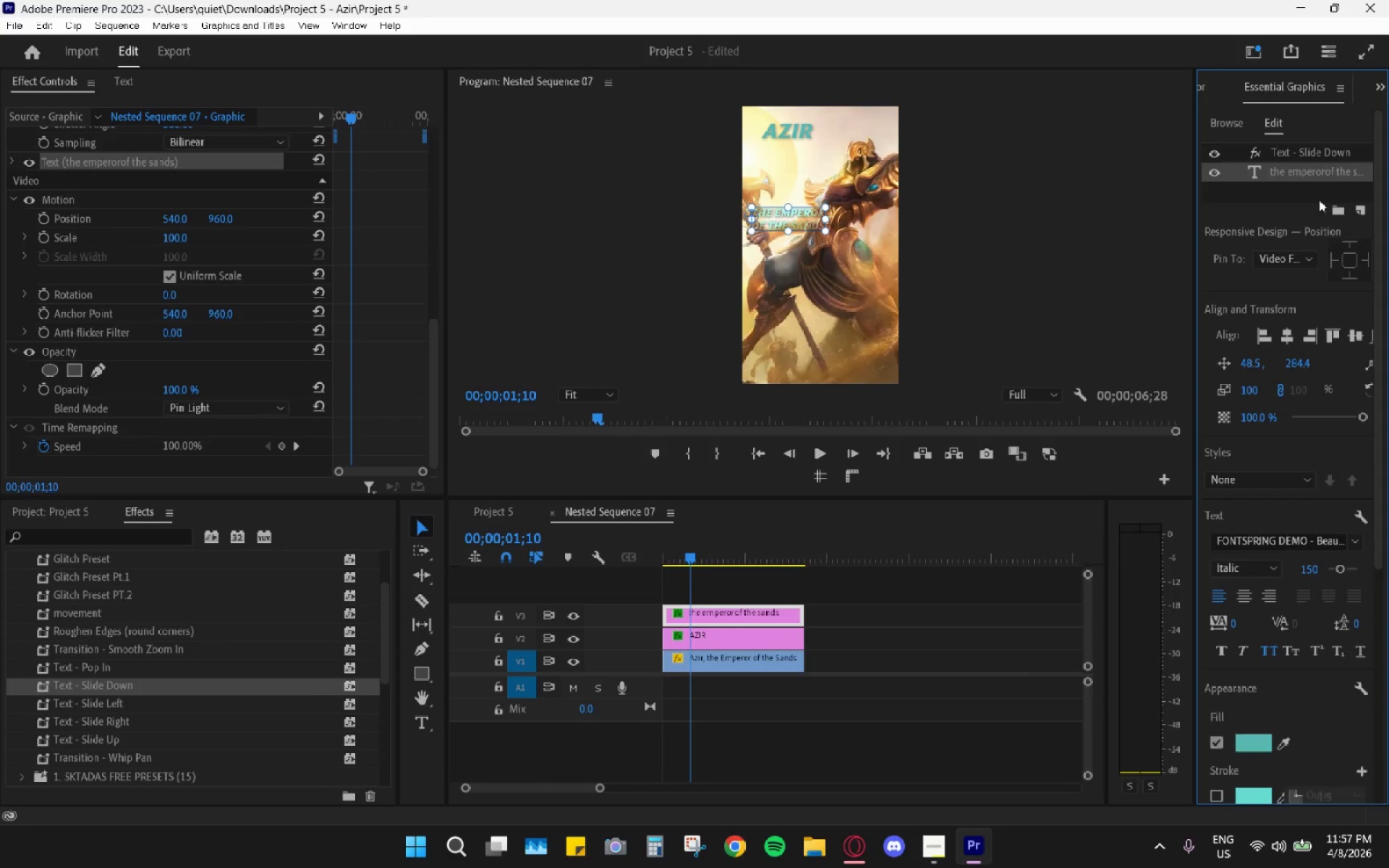 
scroll: coordinate [1350, 654], scroll_direction: down, amount: 9.0
 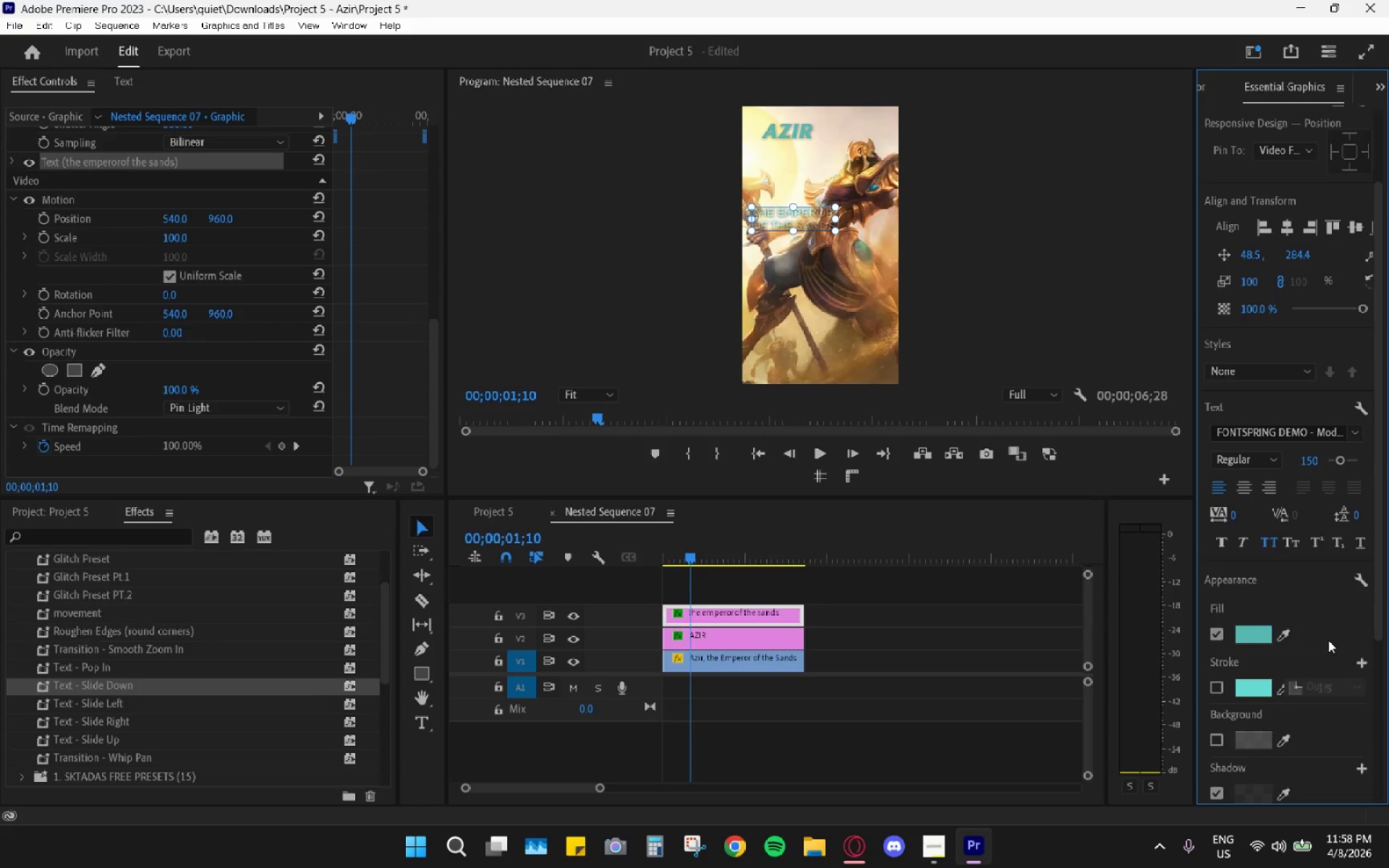 
key(Control+Z)
 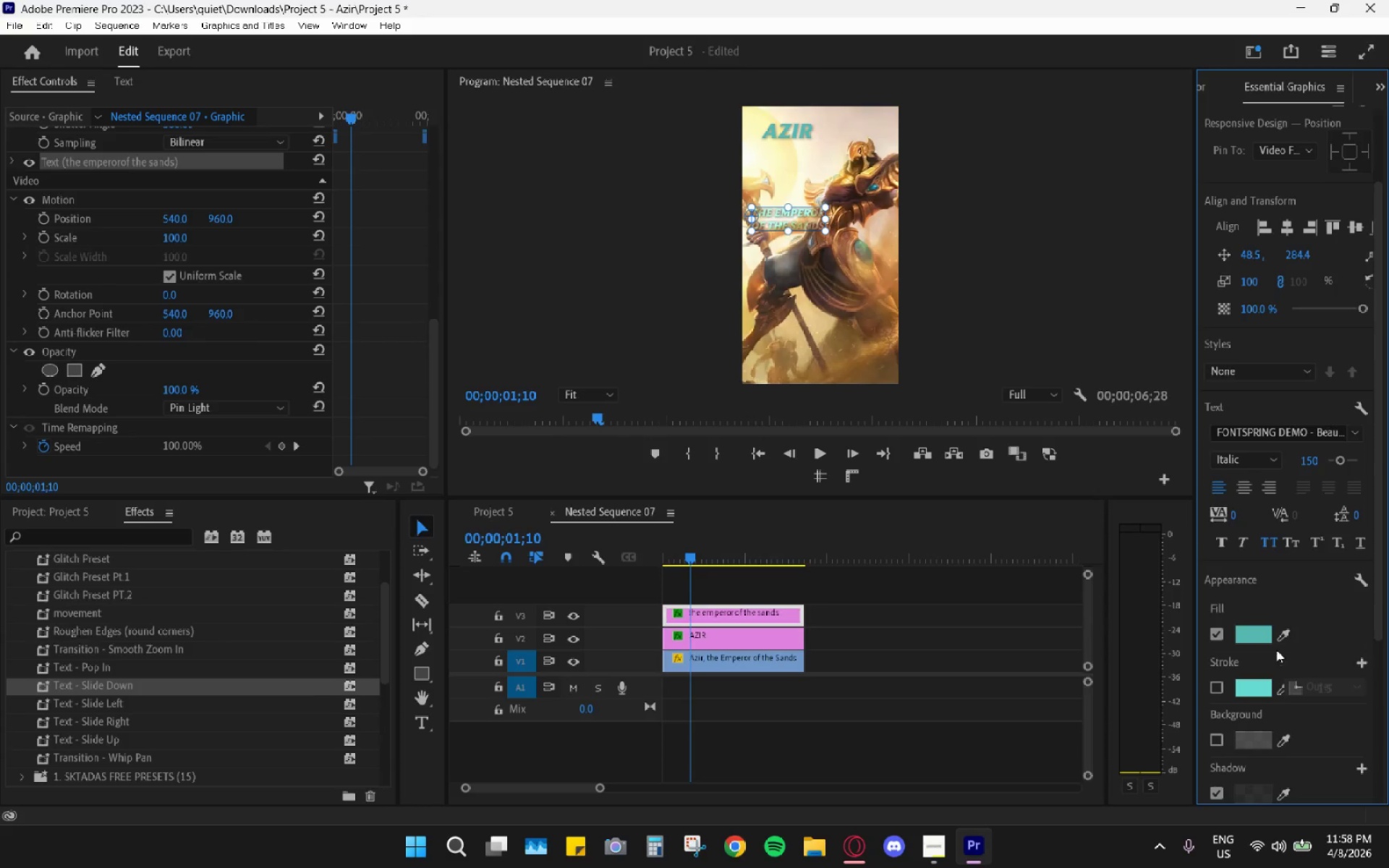 
scroll: coordinate [1278, 677], scroll_direction: down, amount: 8.0
 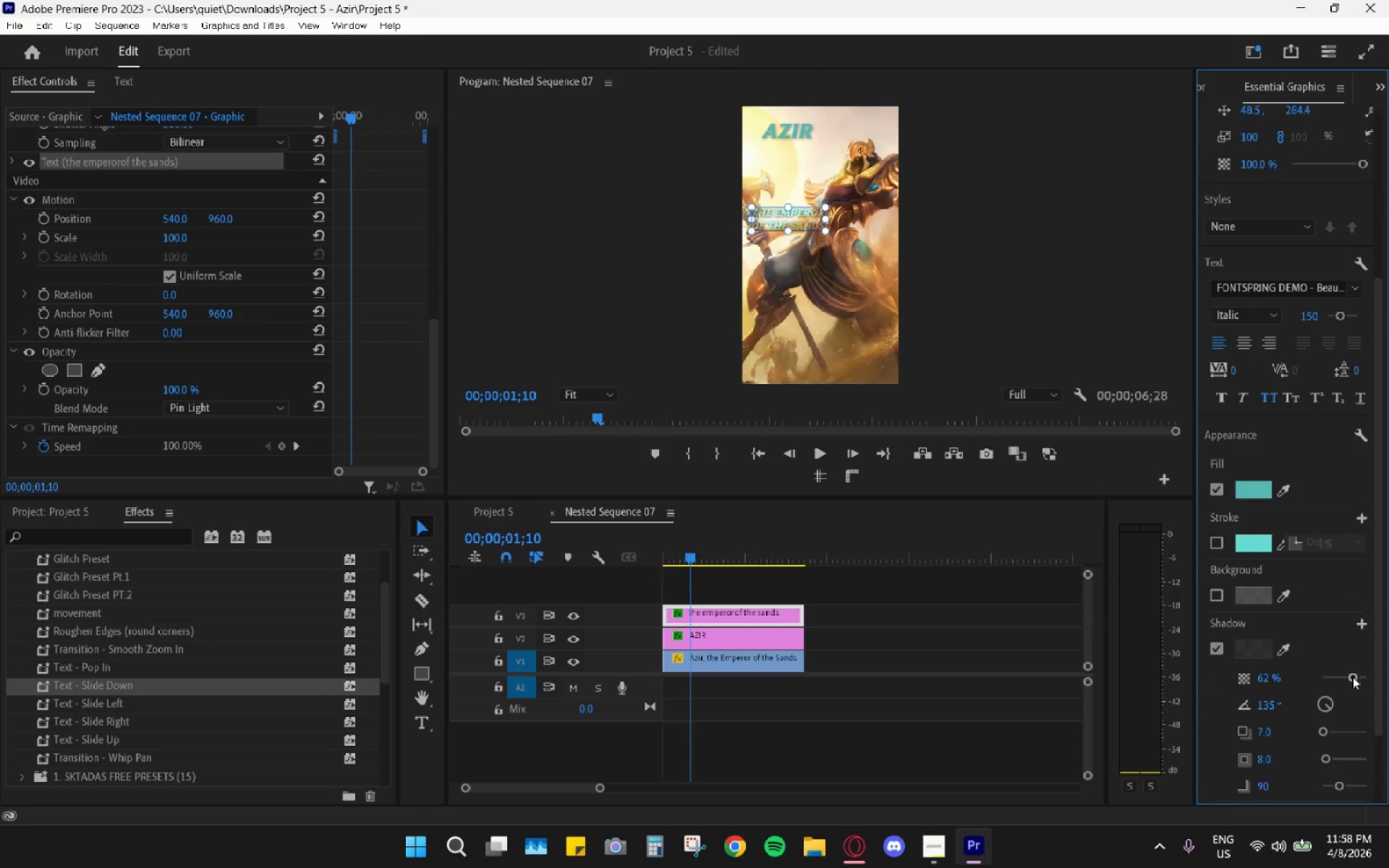 
left_click_drag(start_coordinate=[1352, 676], to_coordinate=[1367, 677])
 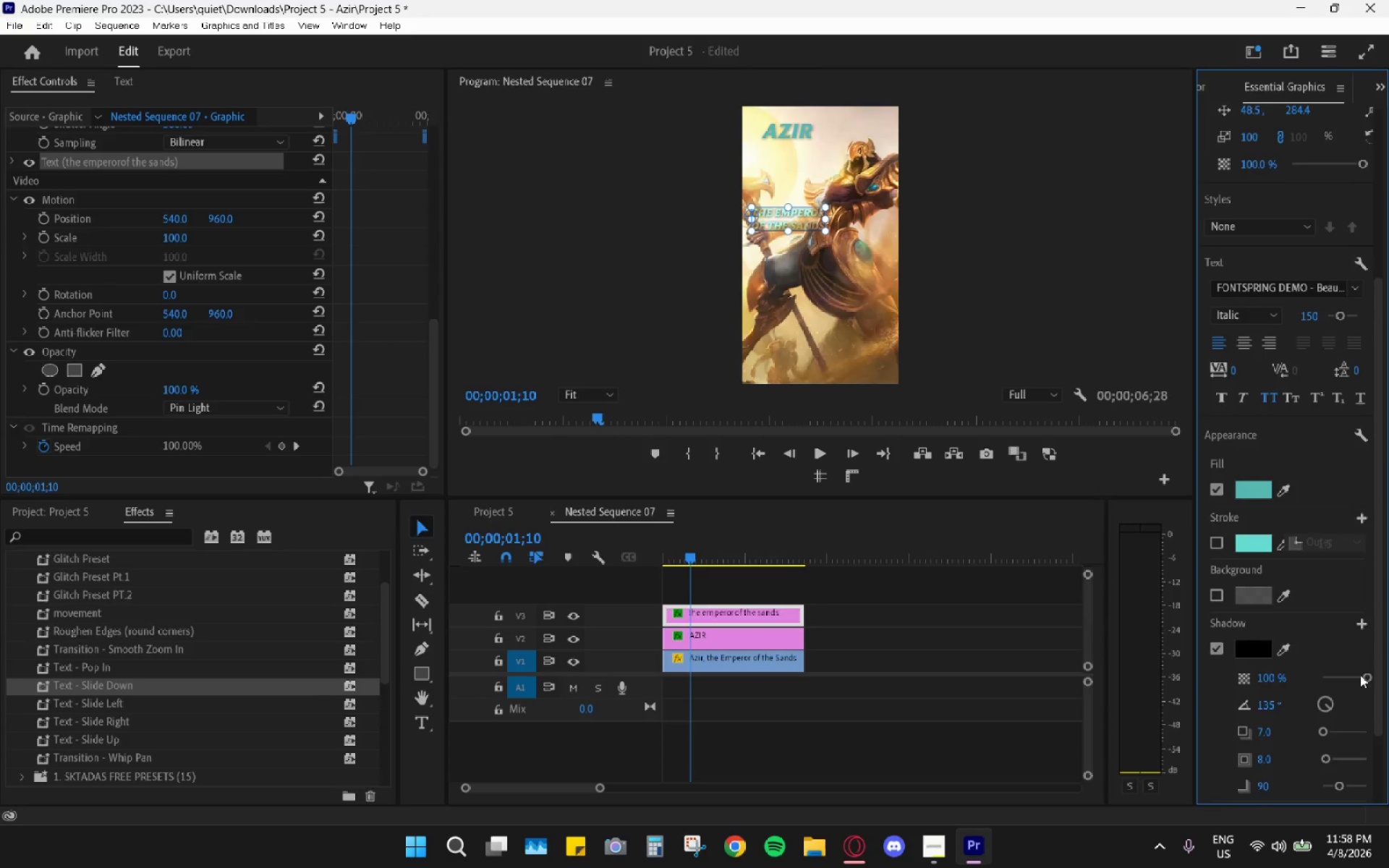 
key(Control+ControlLeft)
 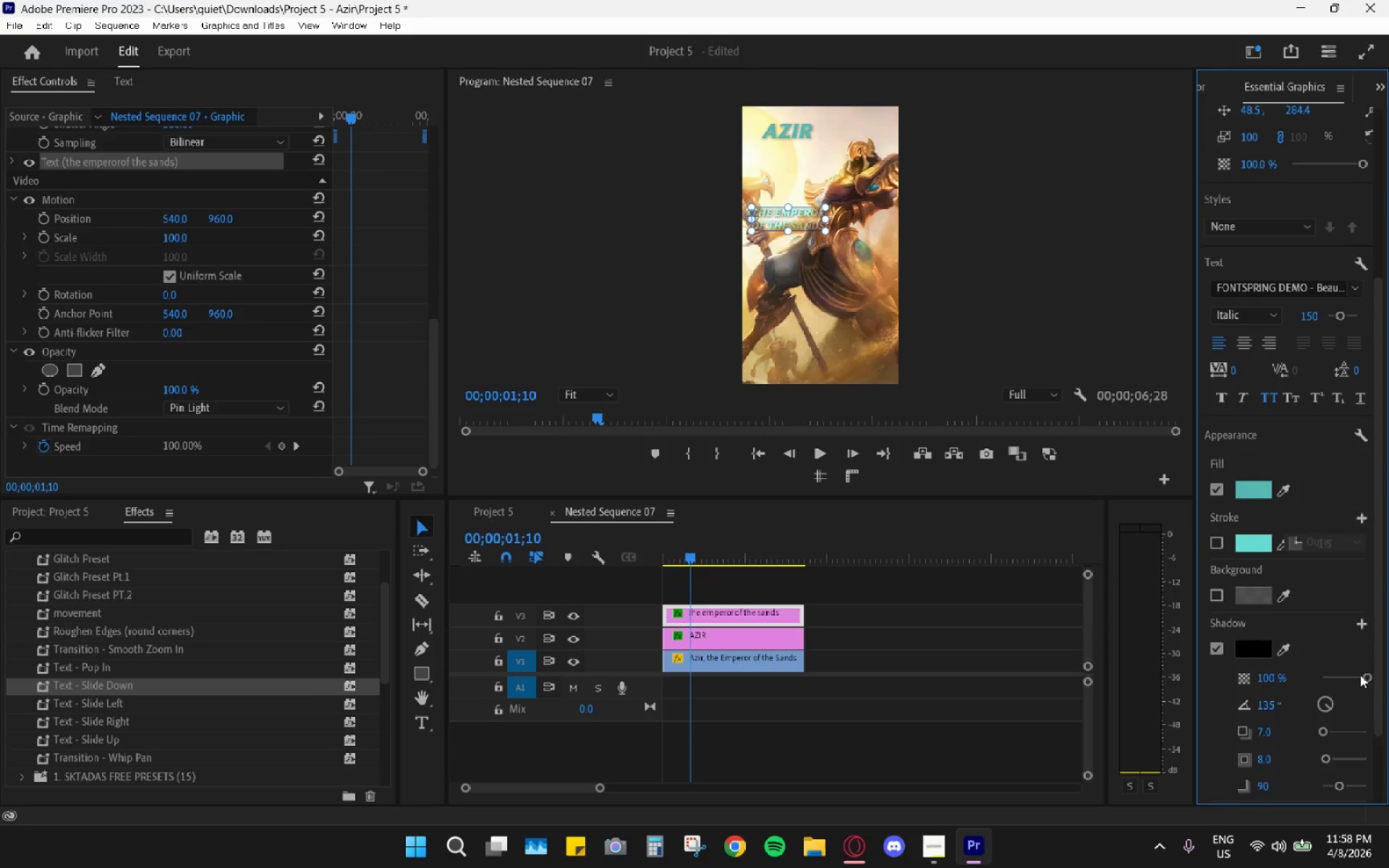 
key(Control+Z)
 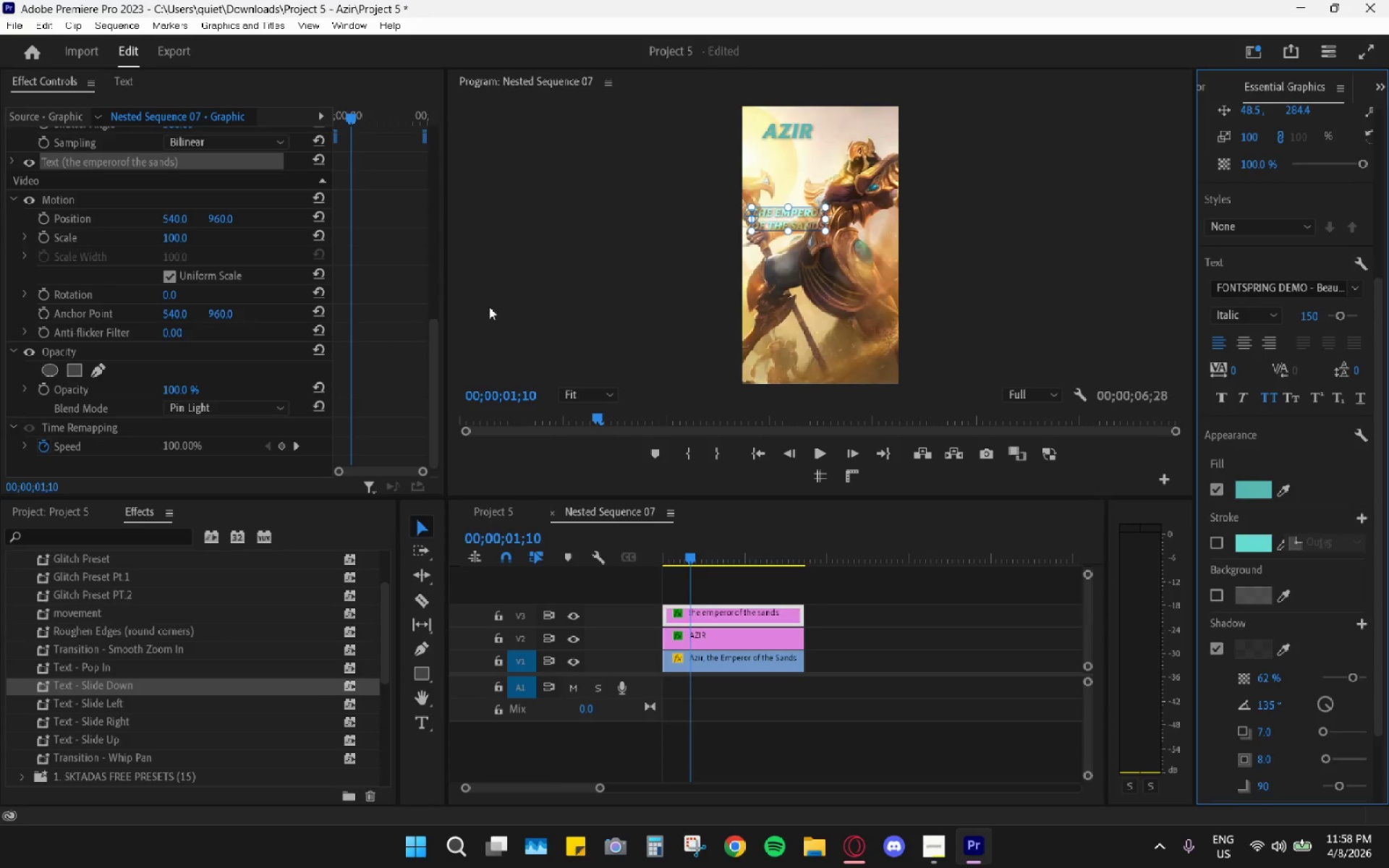 
scroll: coordinate [224, 367], scroll_direction: up, amount: 28.0
 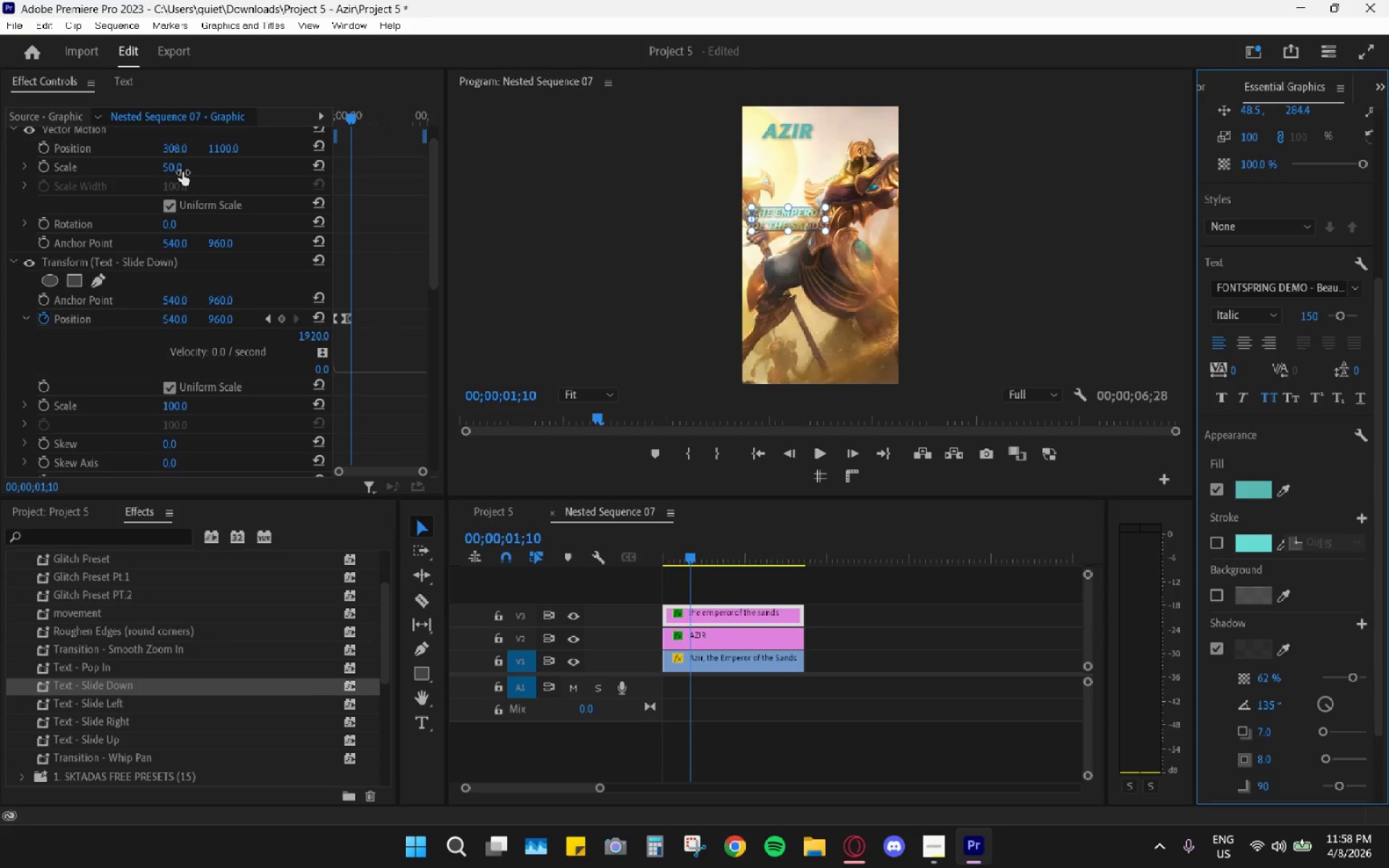 
left_click_drag(start_coordinate=[221, 145], to_coordinate=[111, 209])
 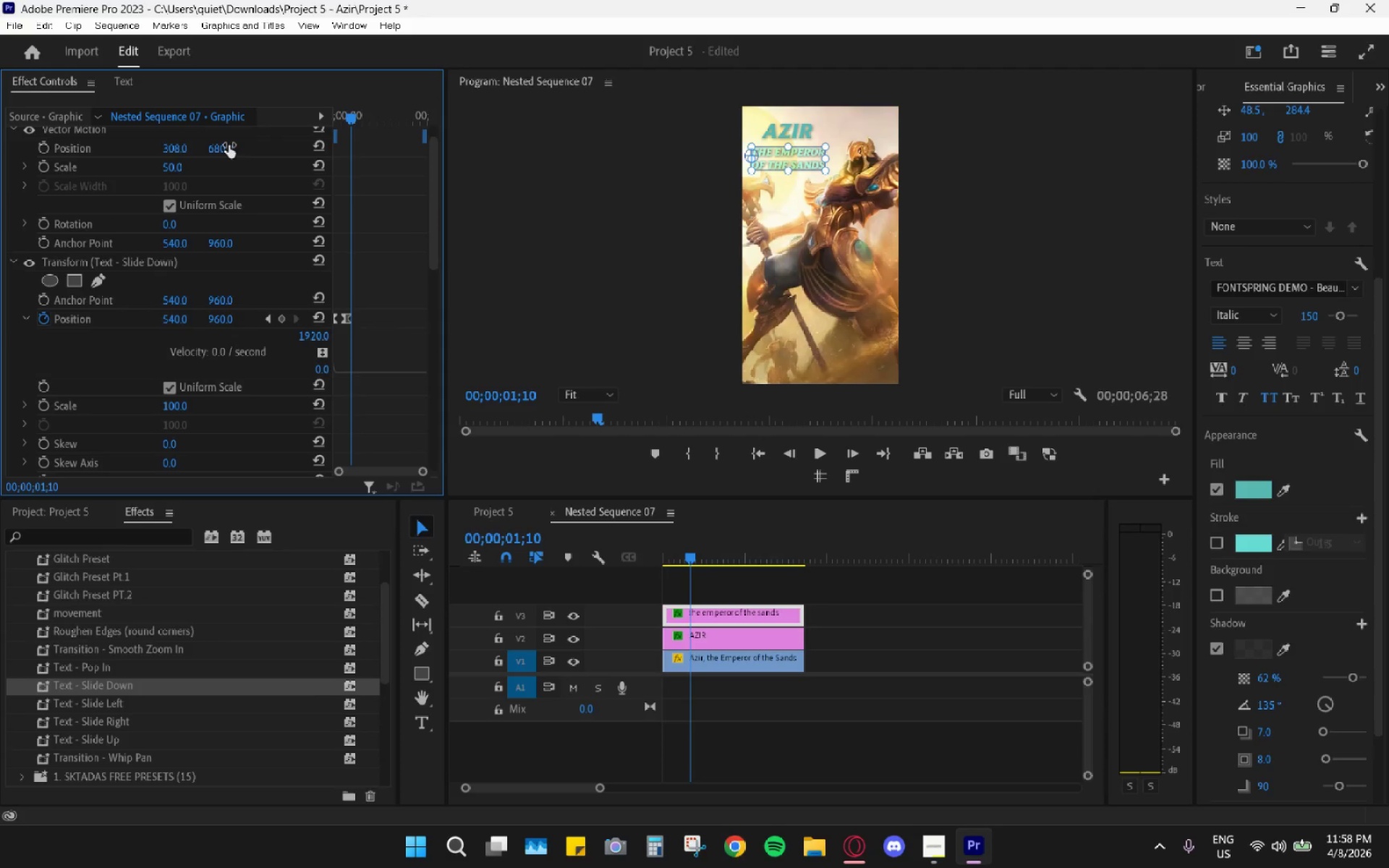 
left_click([229, 145])
 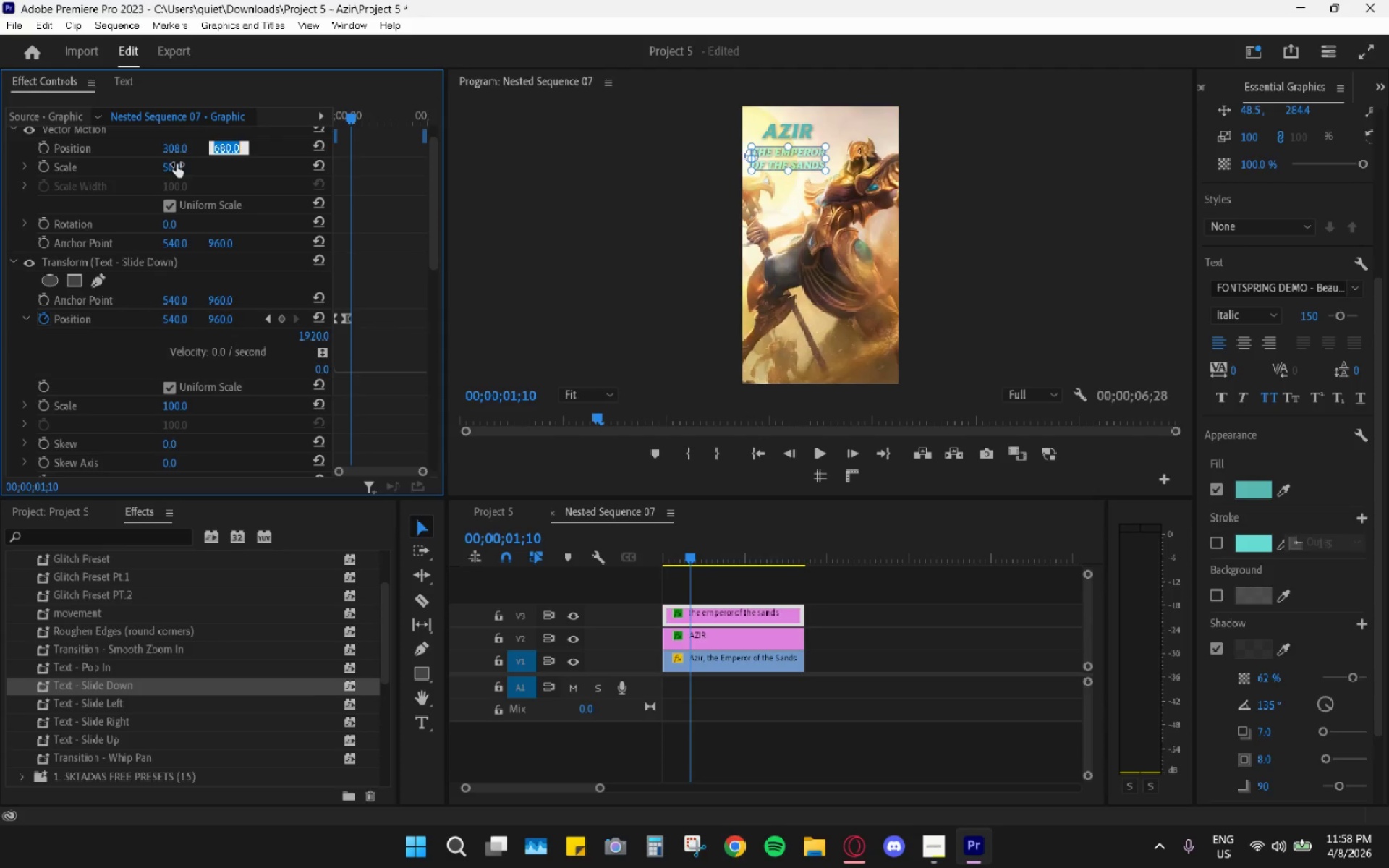 
left_click([175, 164])
 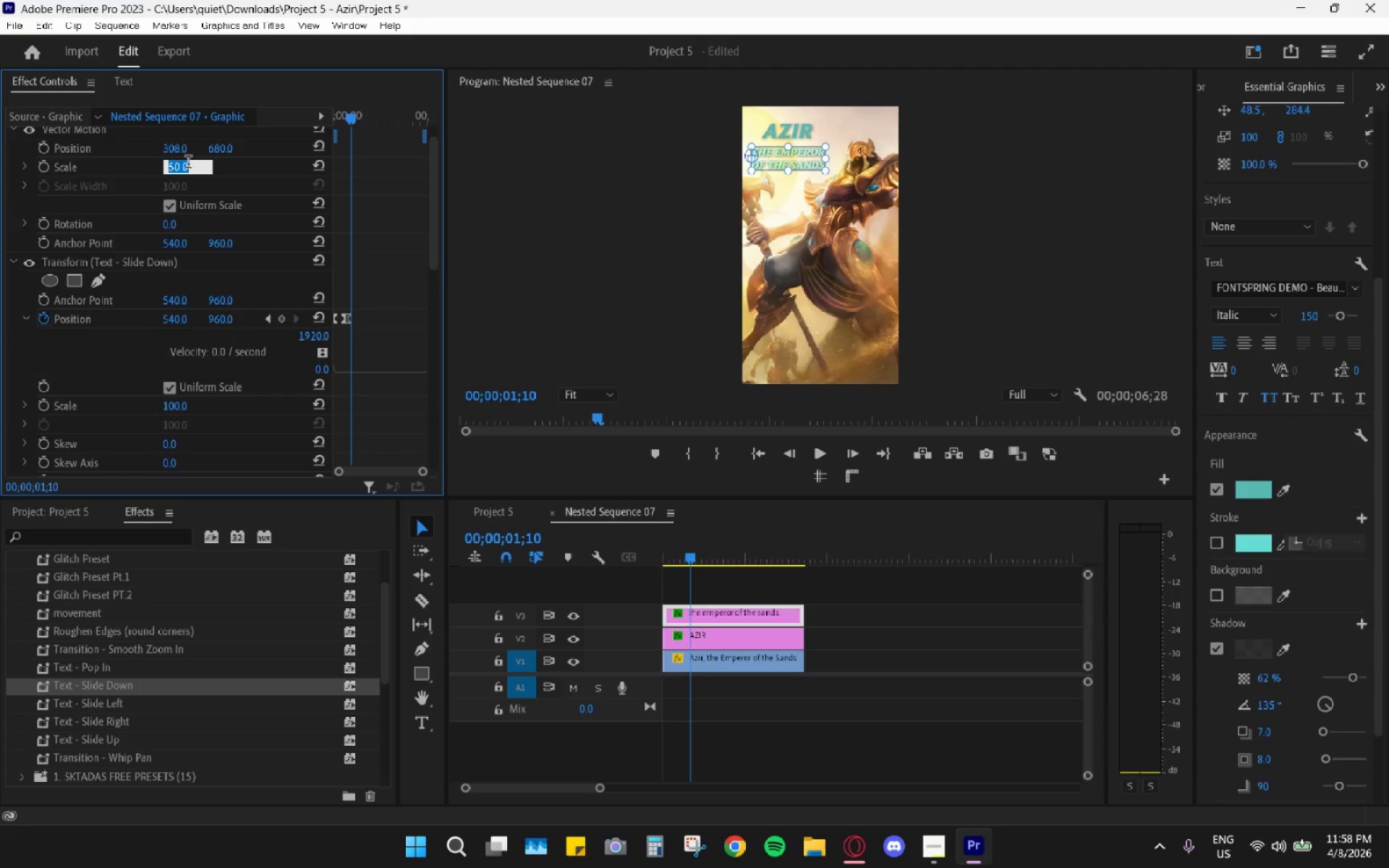 
key(Numpad6)
 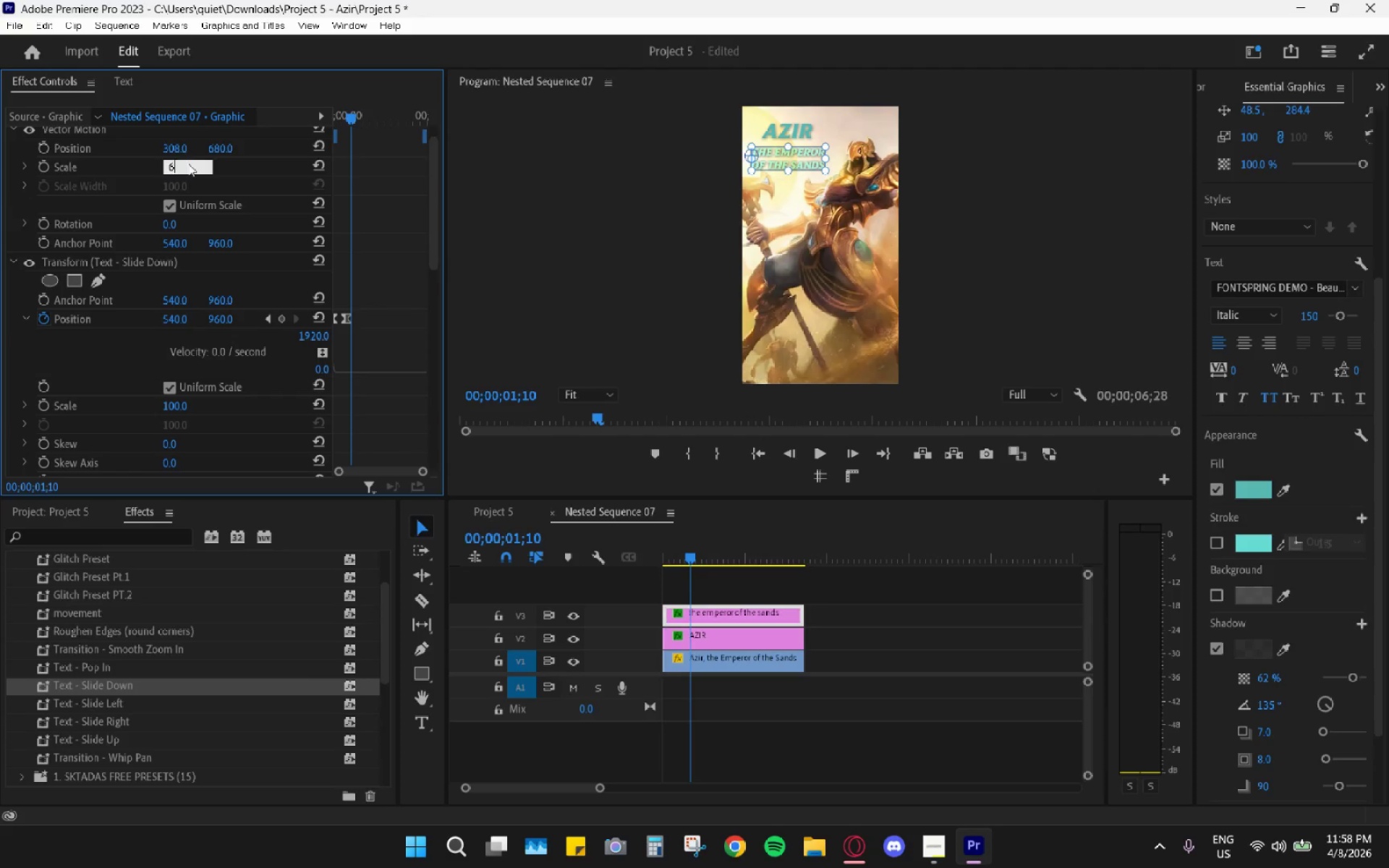 
key(Numpad0)
 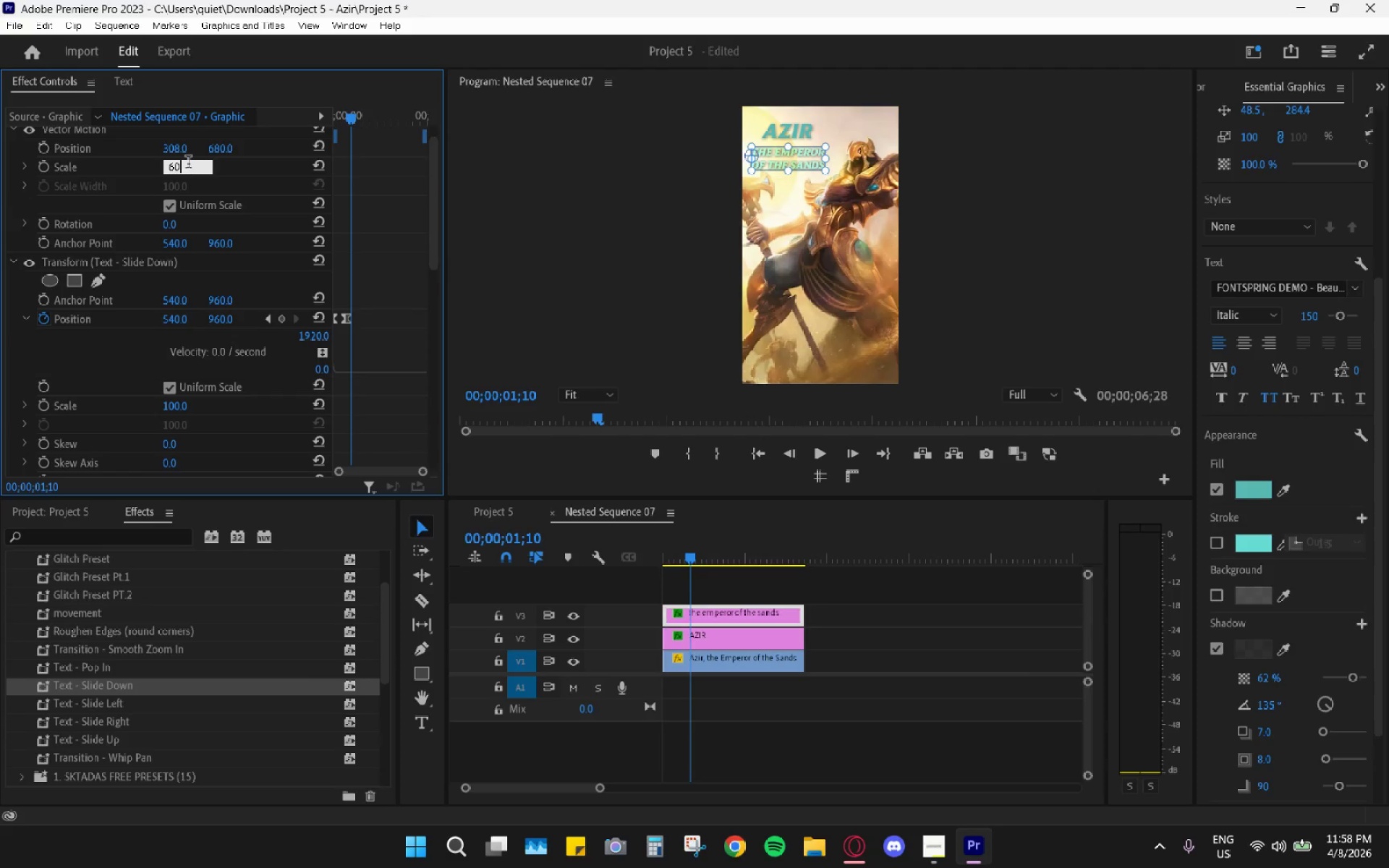 
key(Enter)
 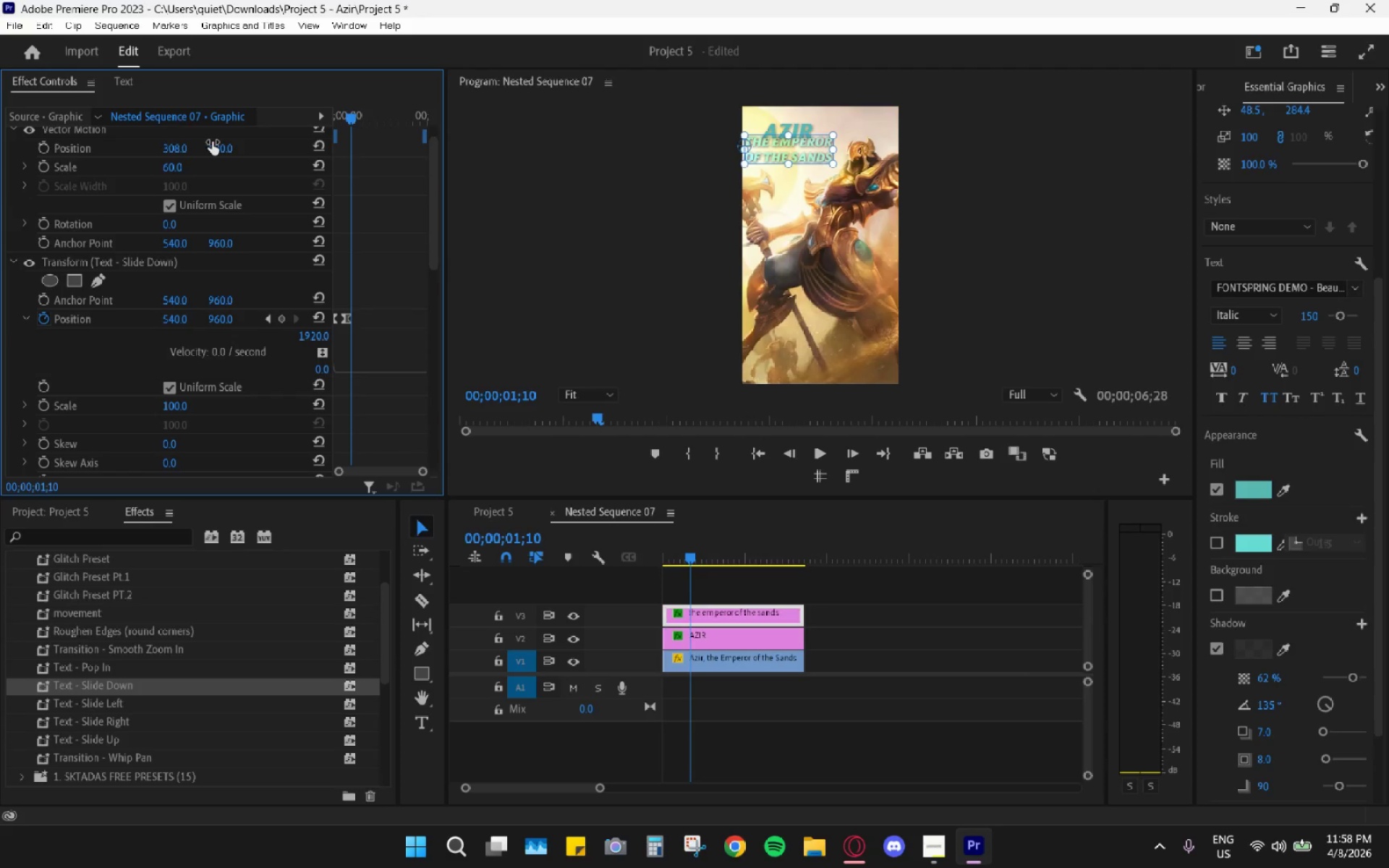 
left_click_drag(start_coordinate=[219, 148], to_coordinate=[299, 141])
 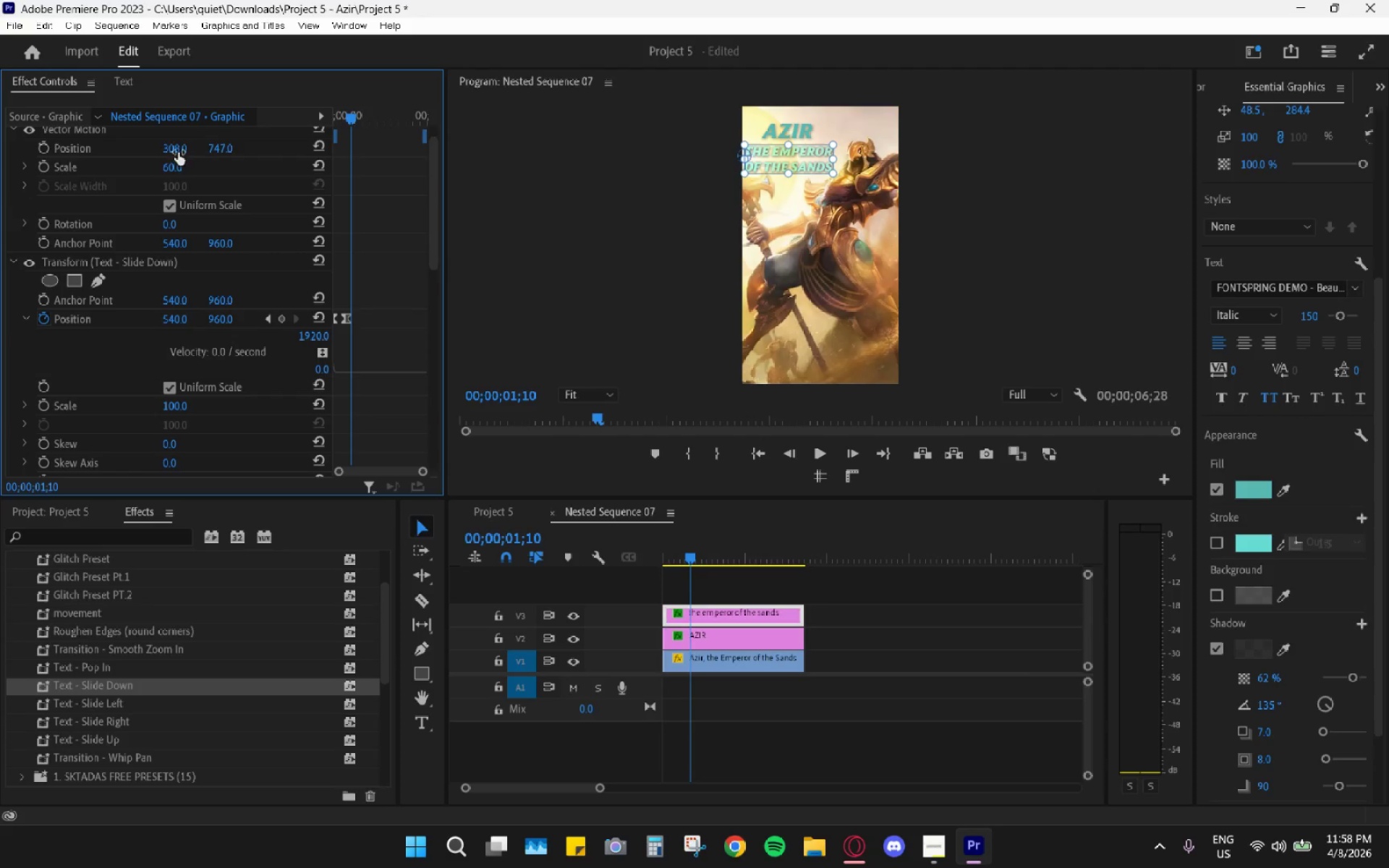 
left_click_drag(start_coordinate=[172, 153], to_coordinate=[231, 137])
 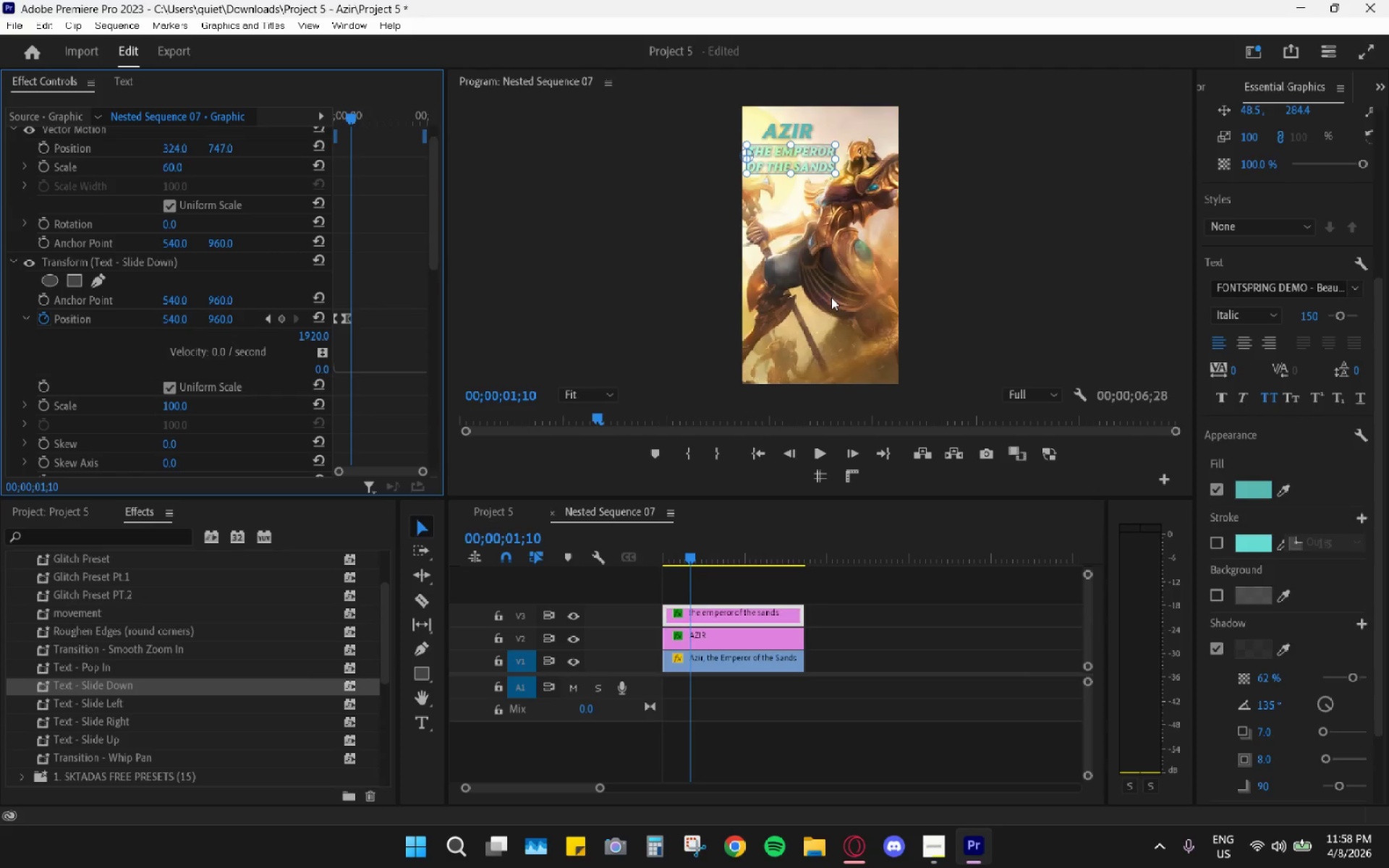 
left_click([831, 297])
 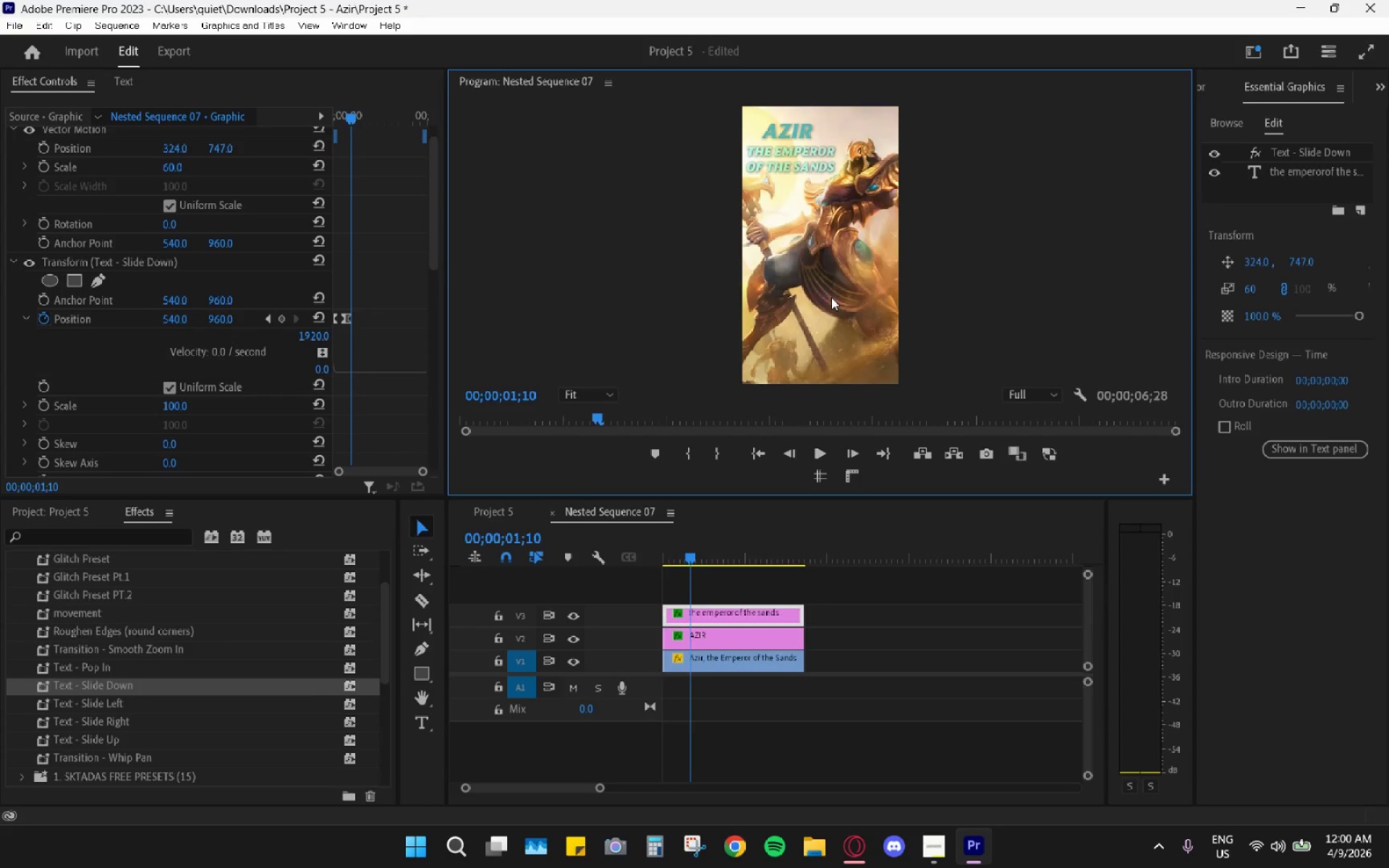 
wait(97.62)
 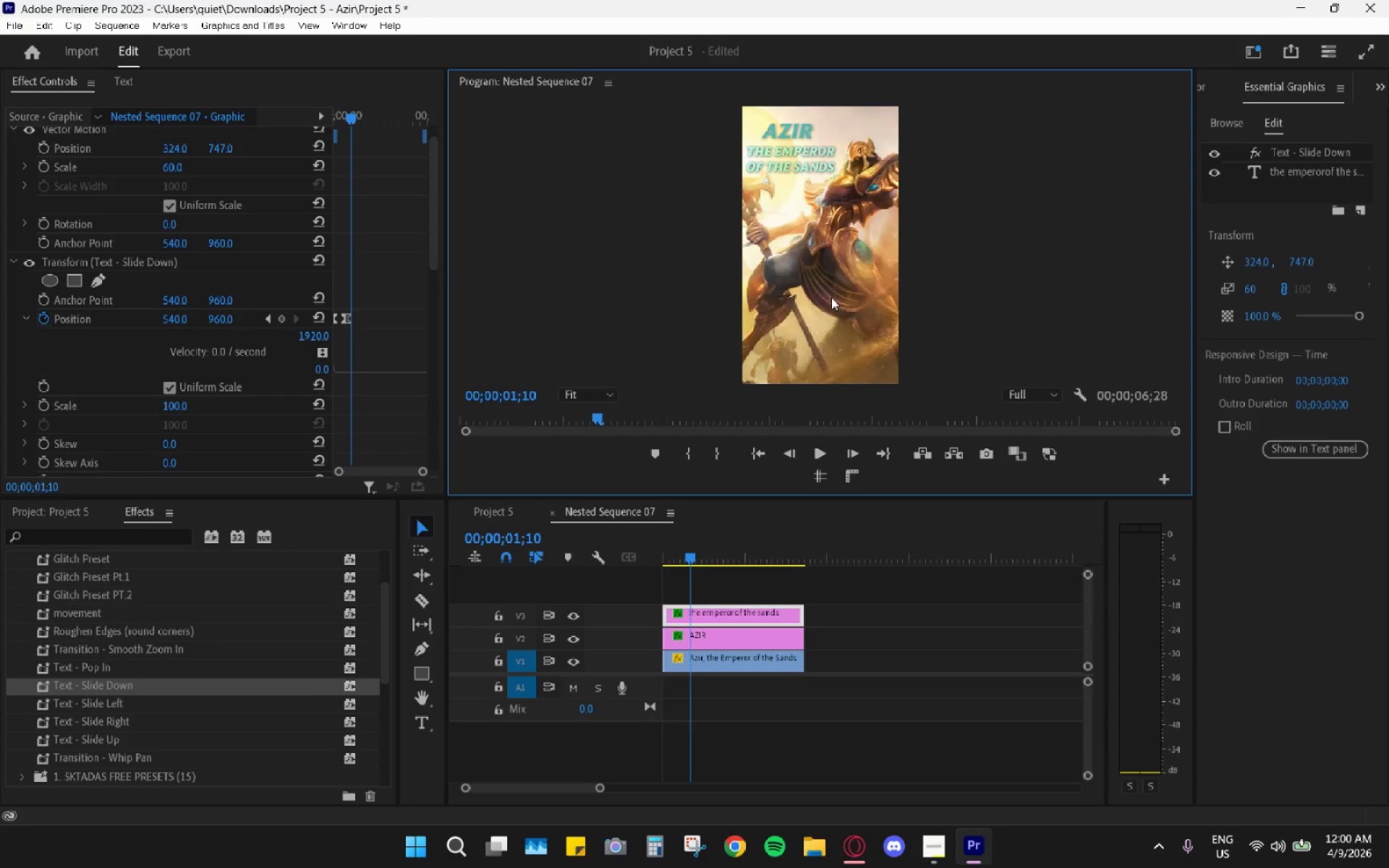 
key(Space)
 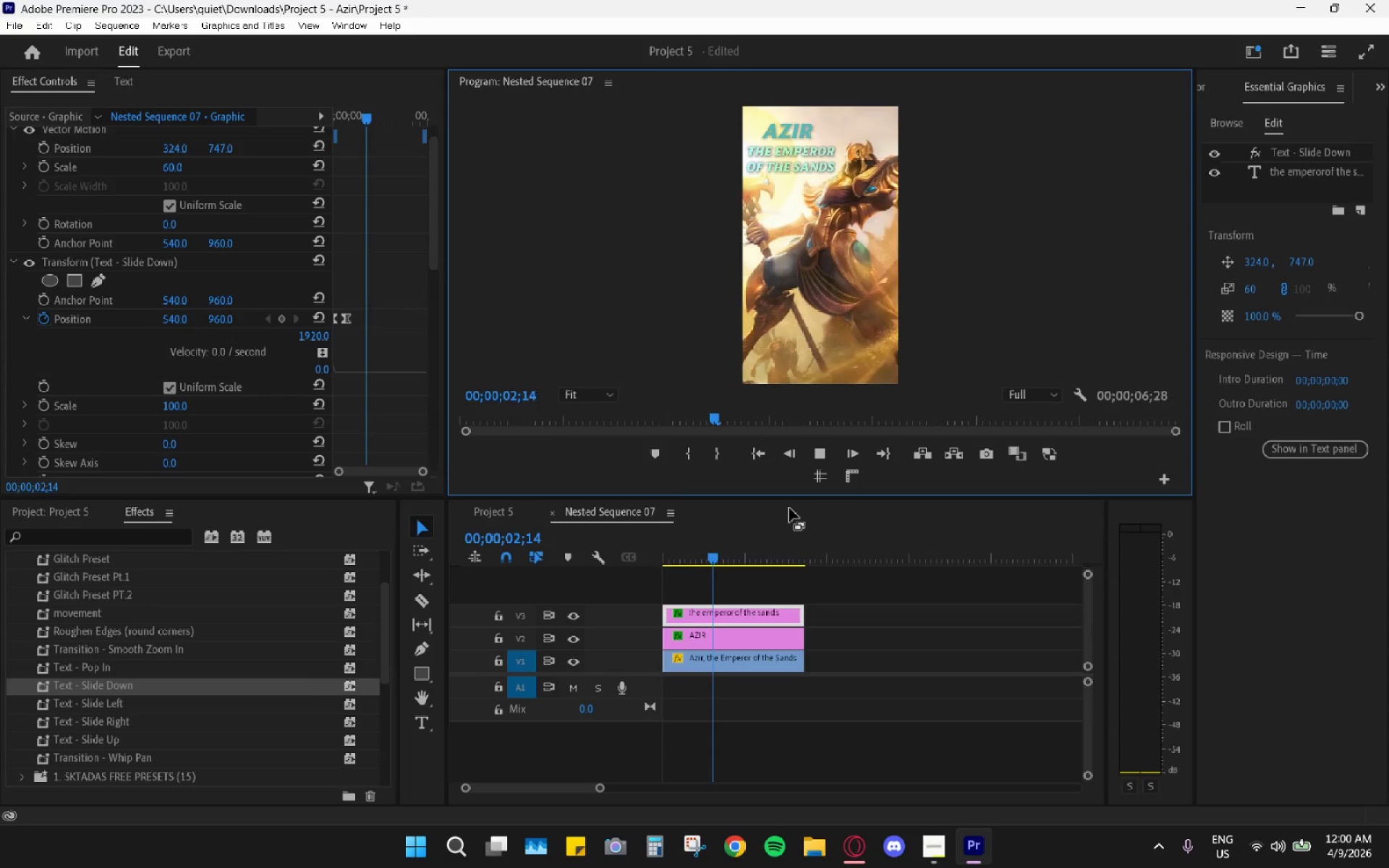 
key(Space)
 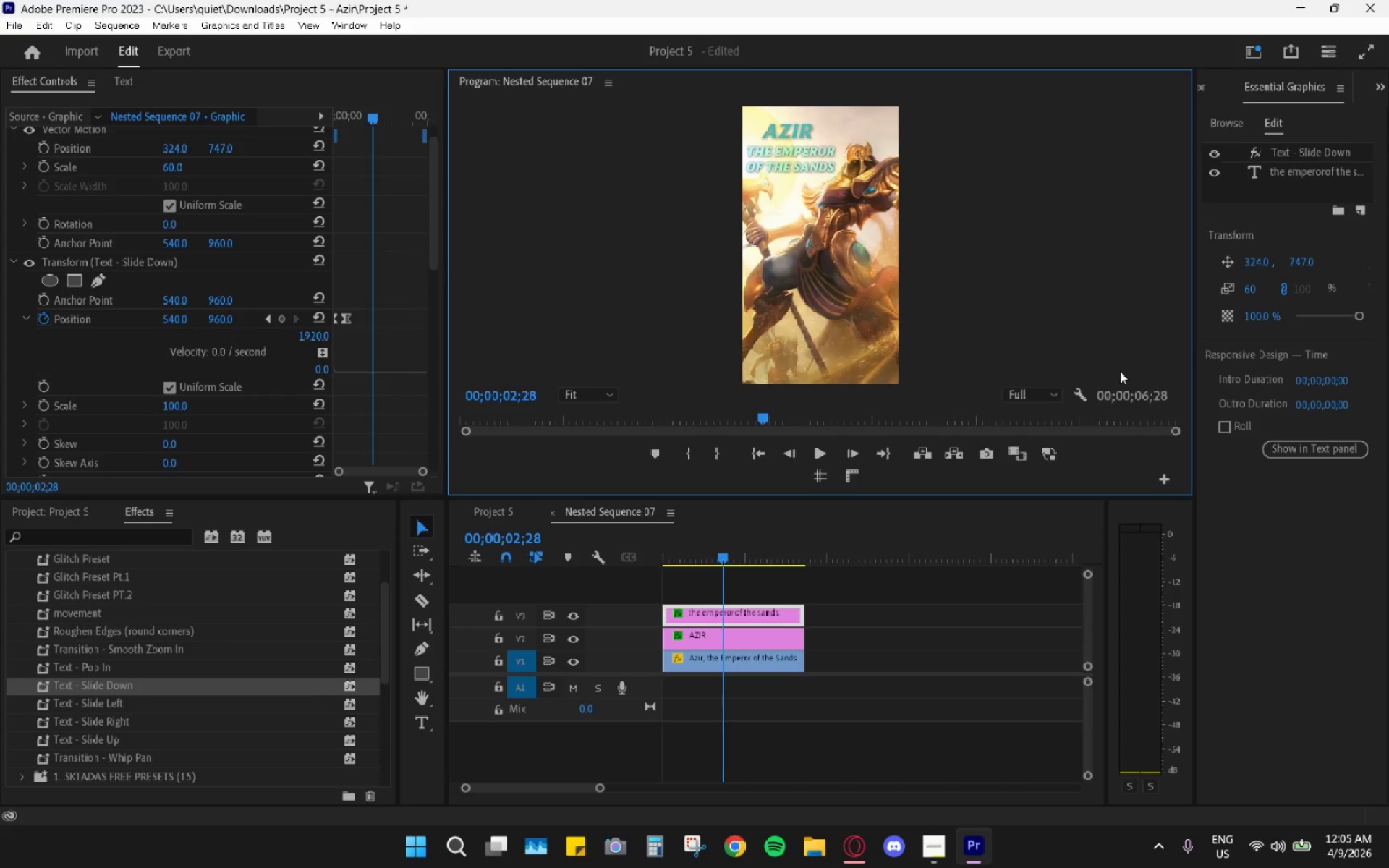 
wait(307.73)
 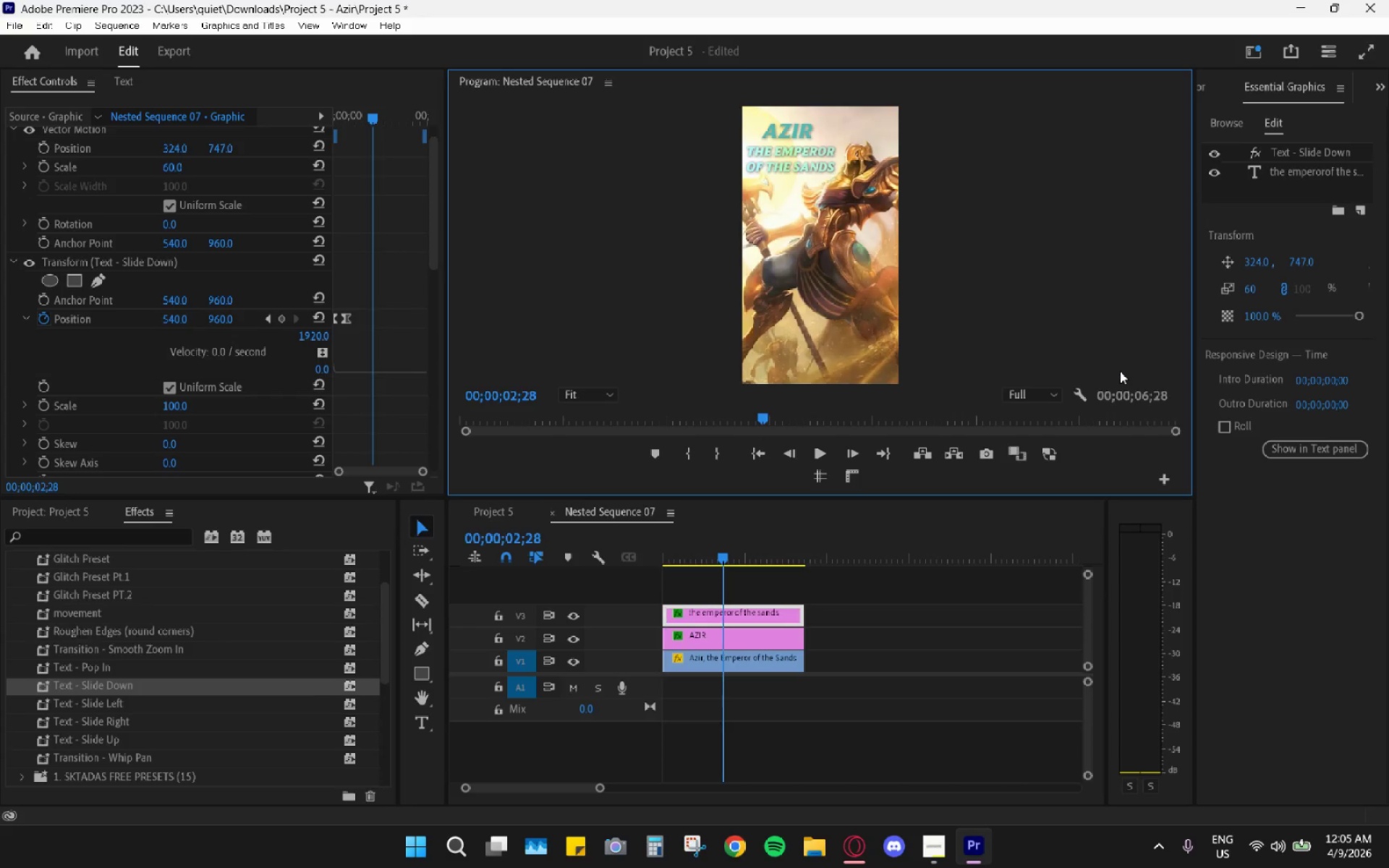 
left_click_drag(start_coordinate=[688, 546], to_coordinate=[621, 564])
 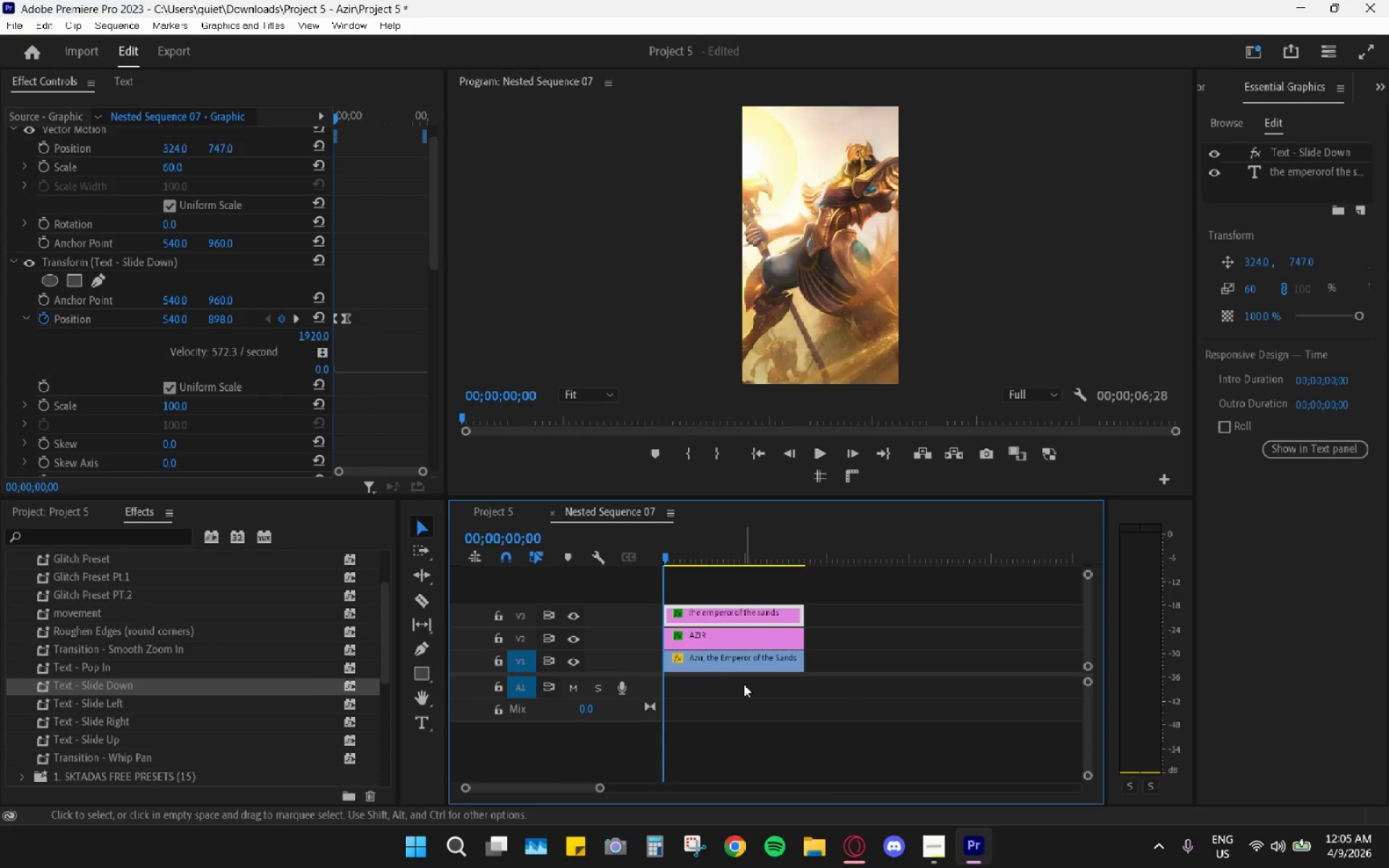 
key(Space)
 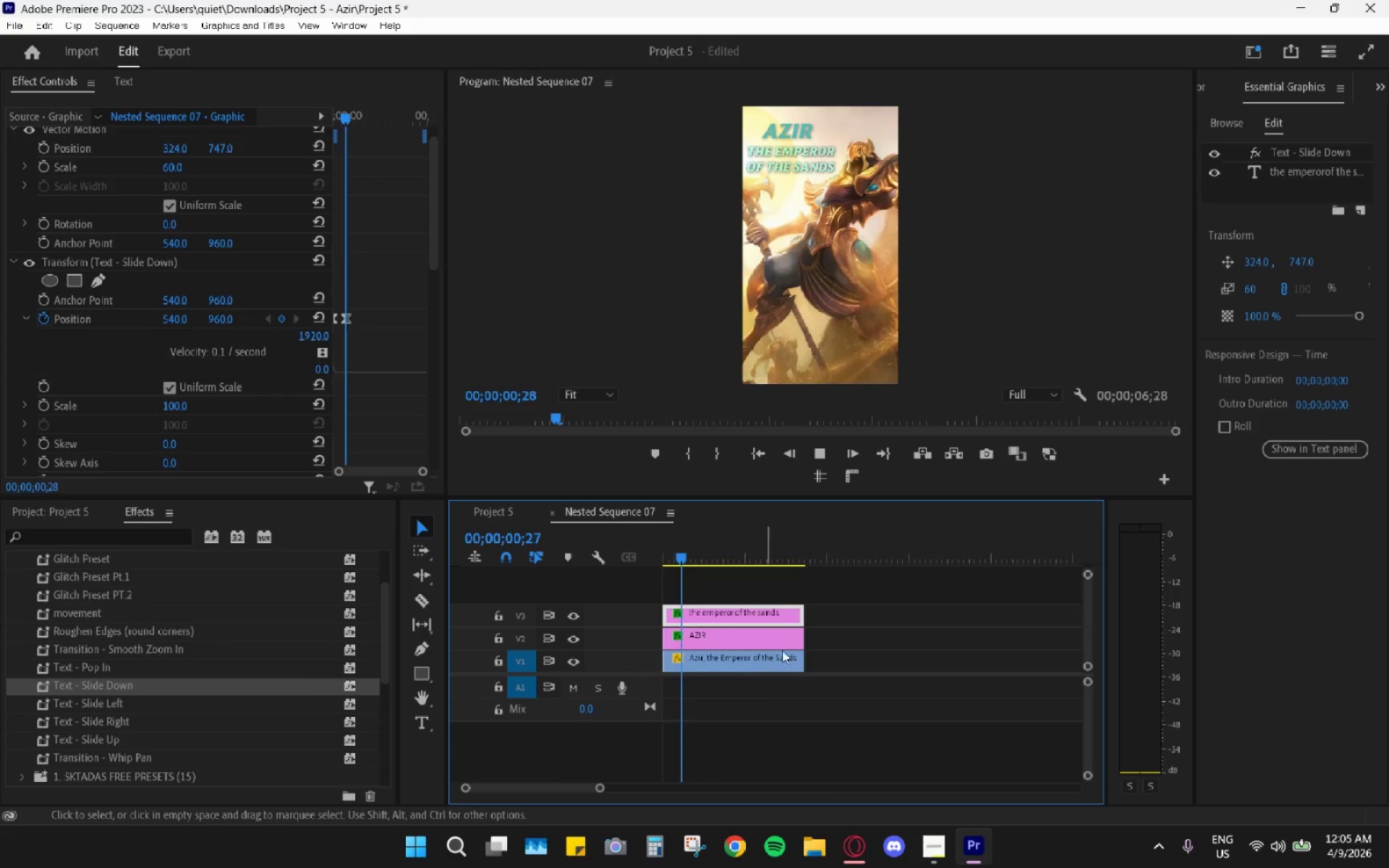 
key(Space)
 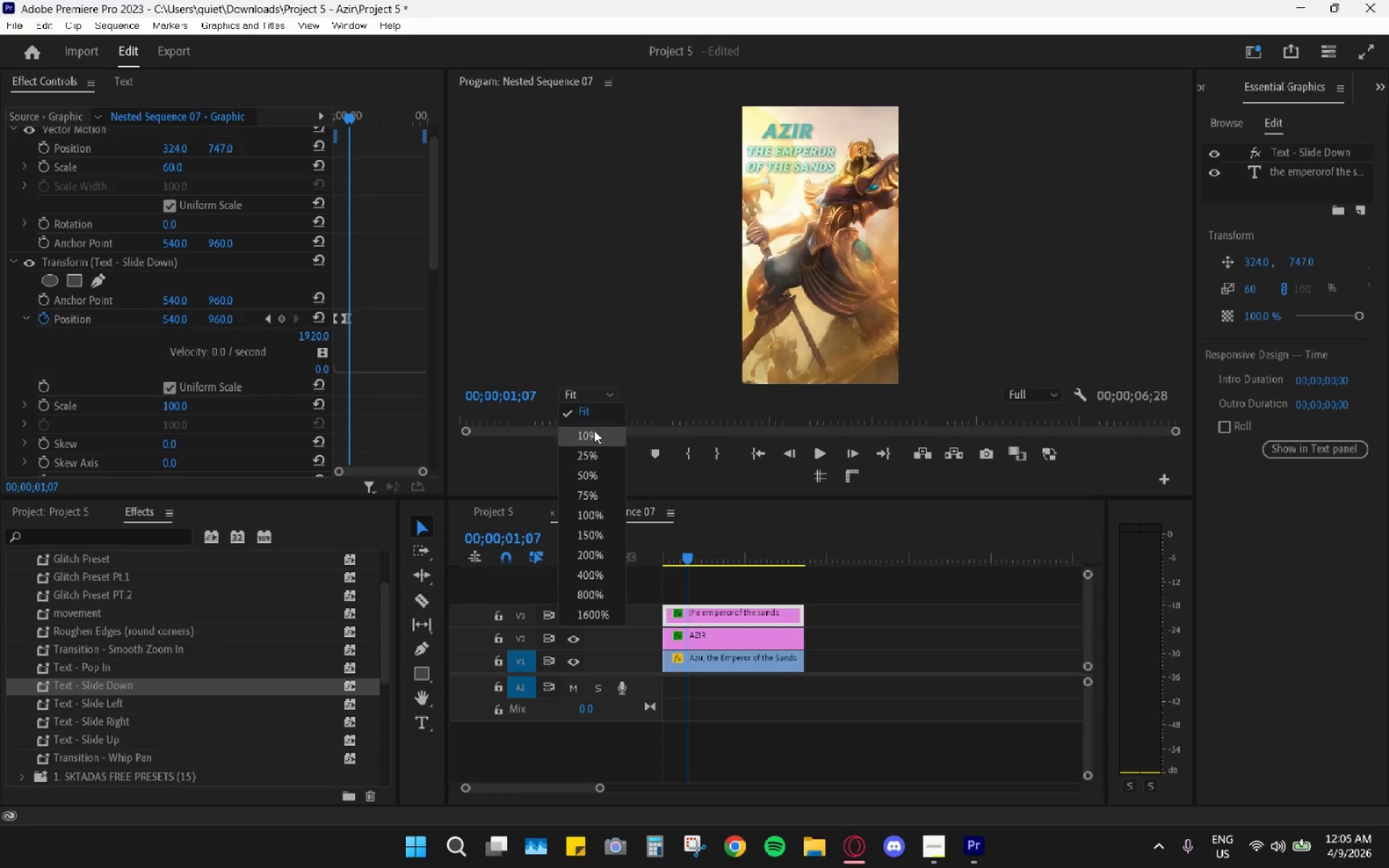 
left_click([595, 501])
 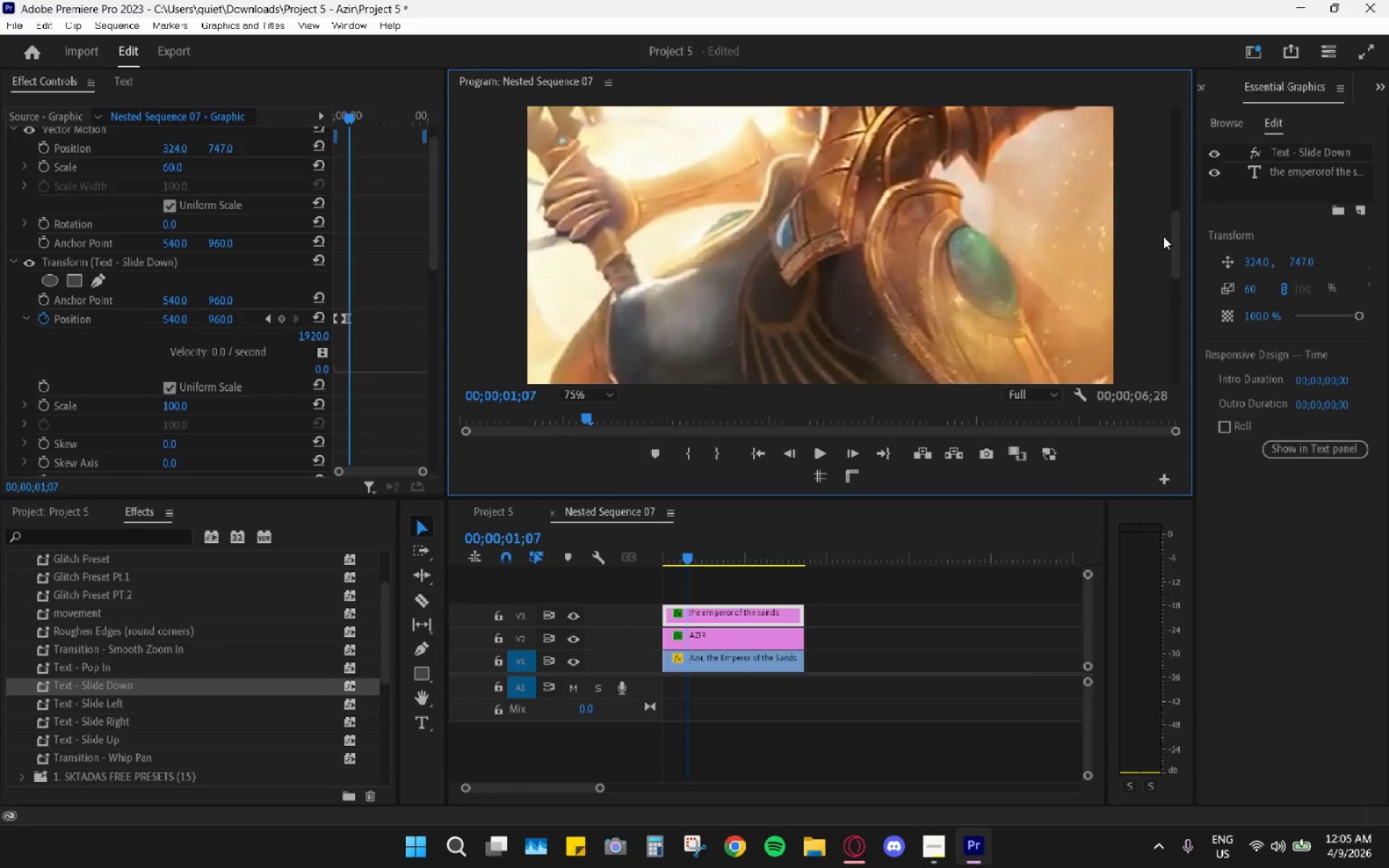 
left_click_drag(start_coordinate=[1179, 248], to_coordinate=[1160, 163])
 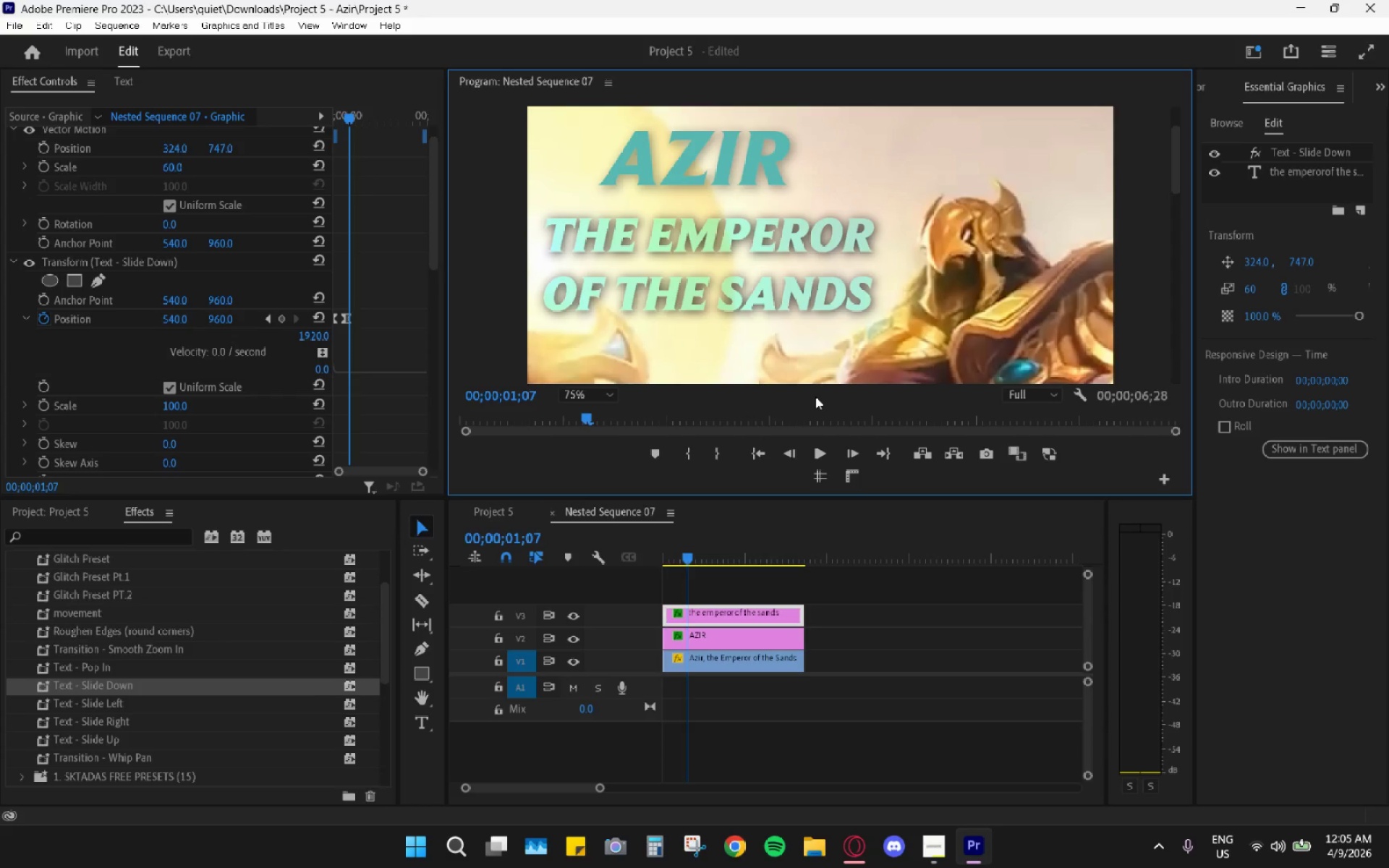 
wait(37.14)
 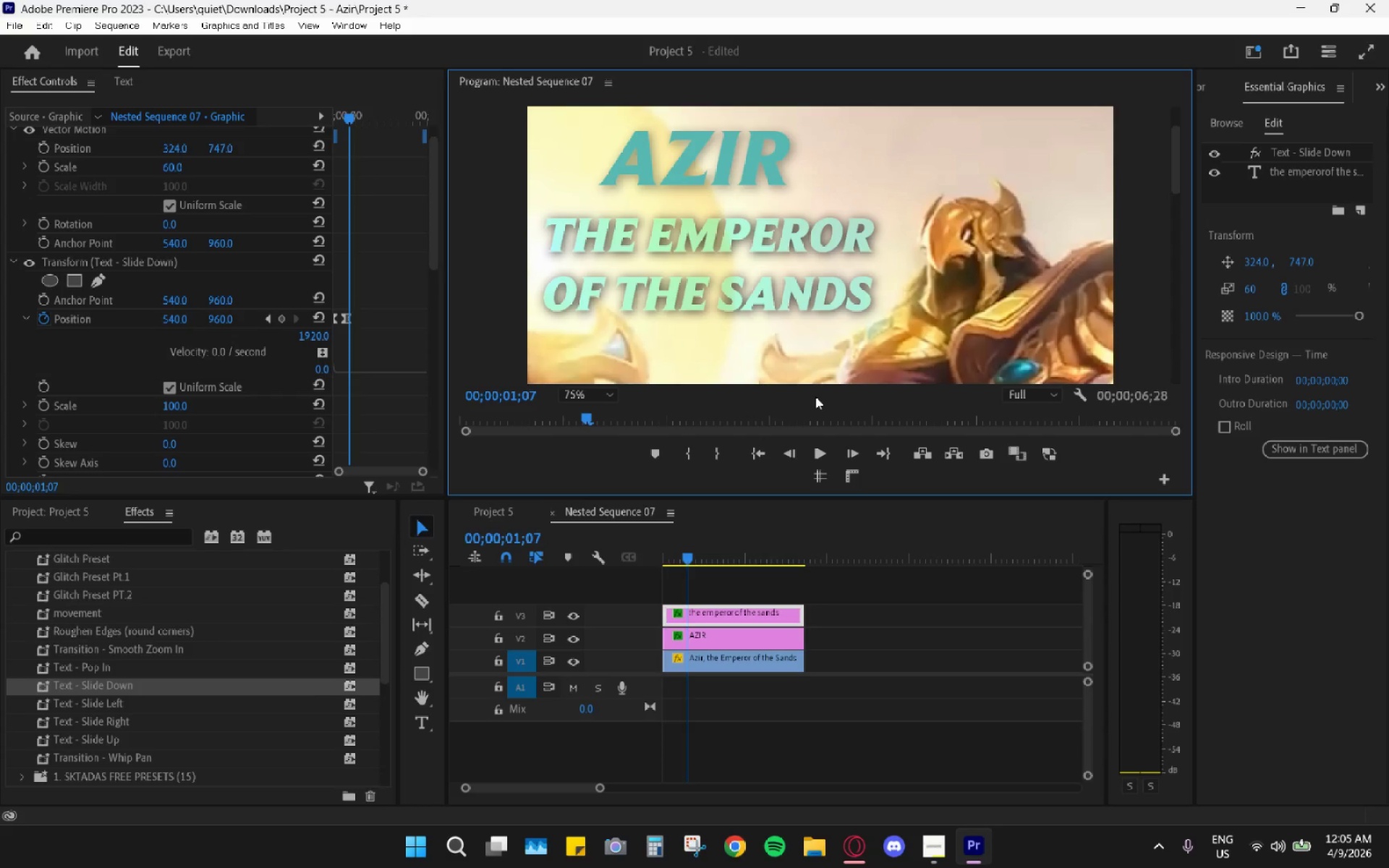 
left_click_drag(start_coordinate=[687, 542], to_coordinate=[645, 547])
 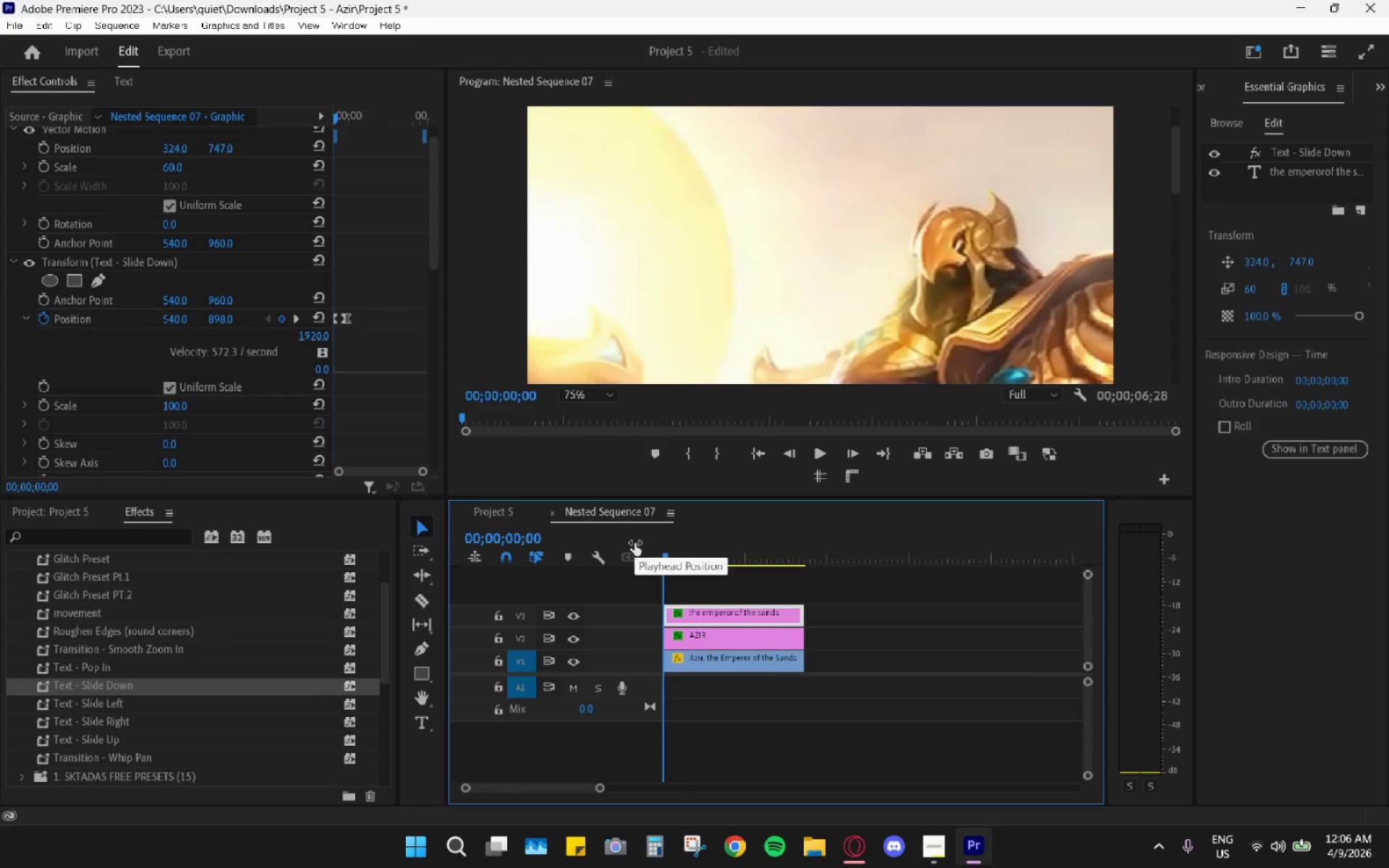 
key(Space)
 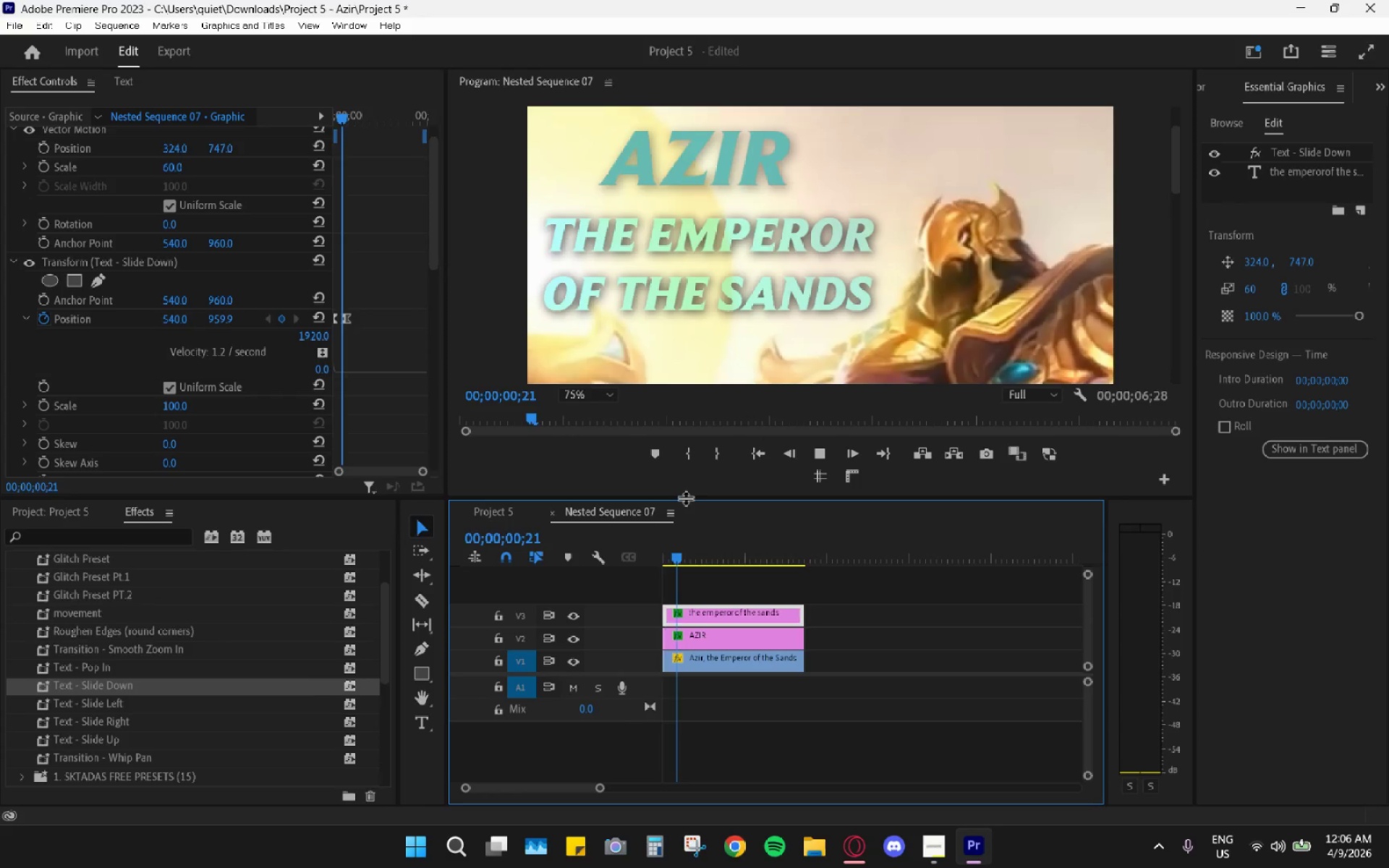 
key(Space)
 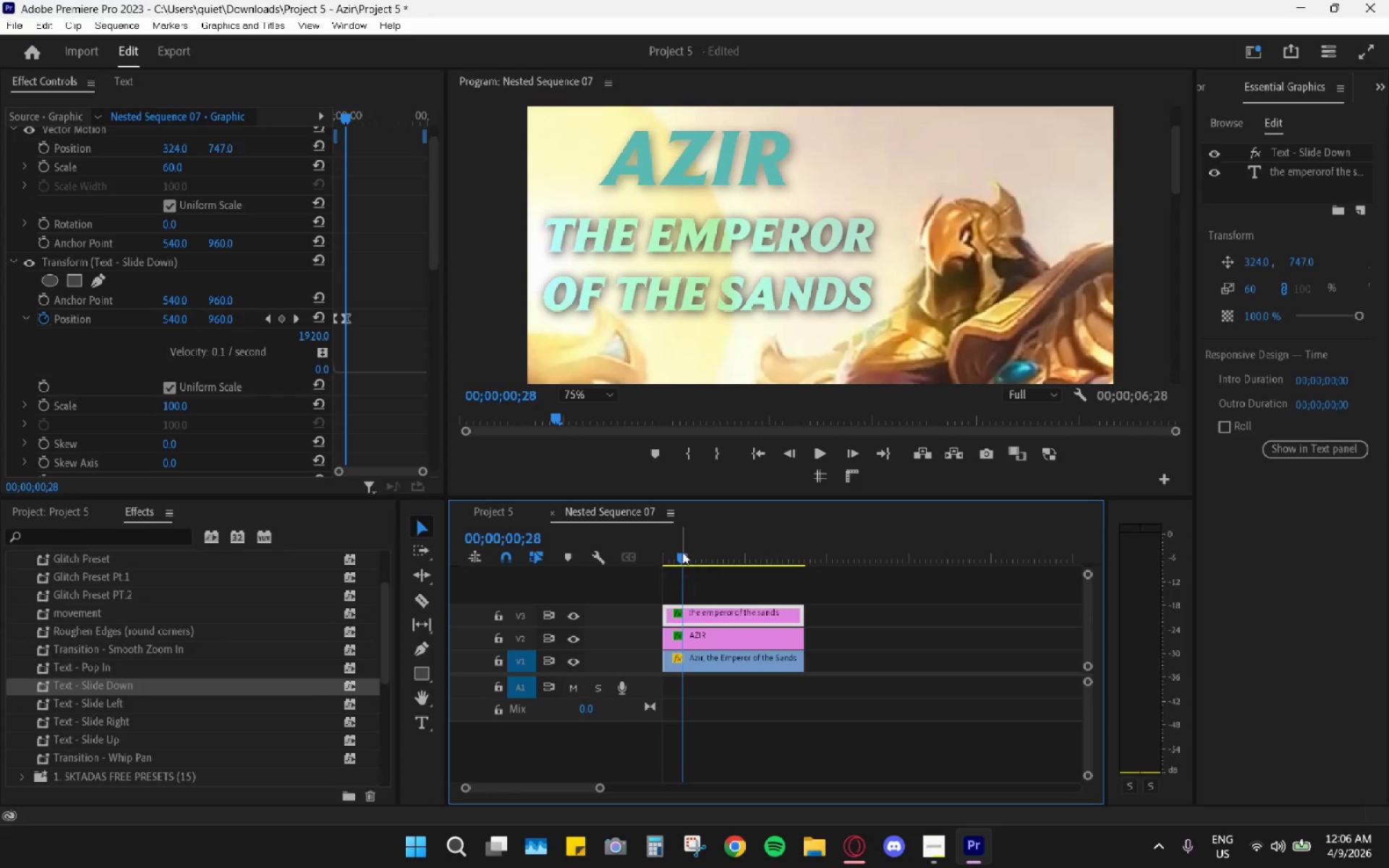 
left_click_drag(start_coordinate=[679, 550], to_coordinate=[650, 556])
 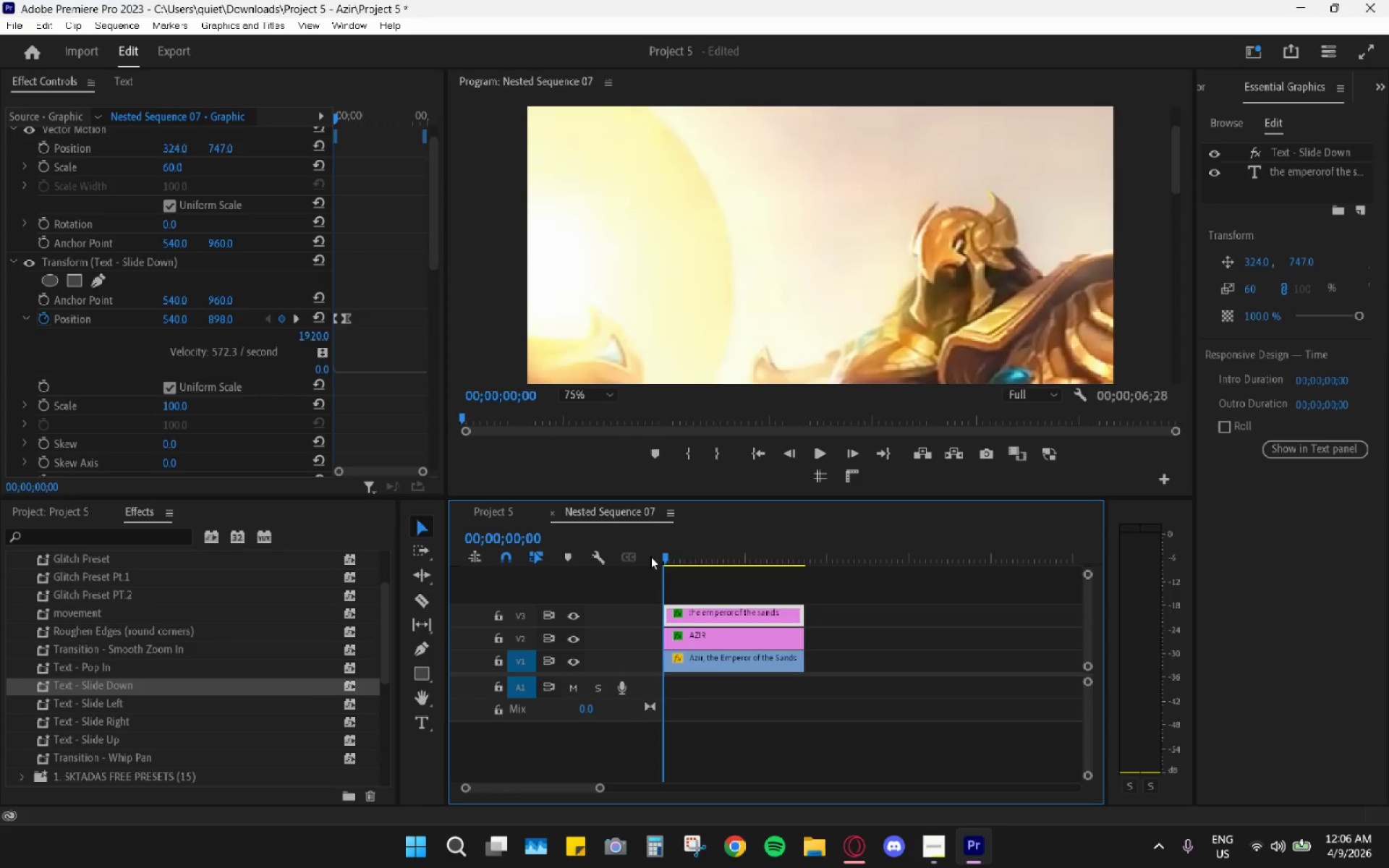 
key(Space)
 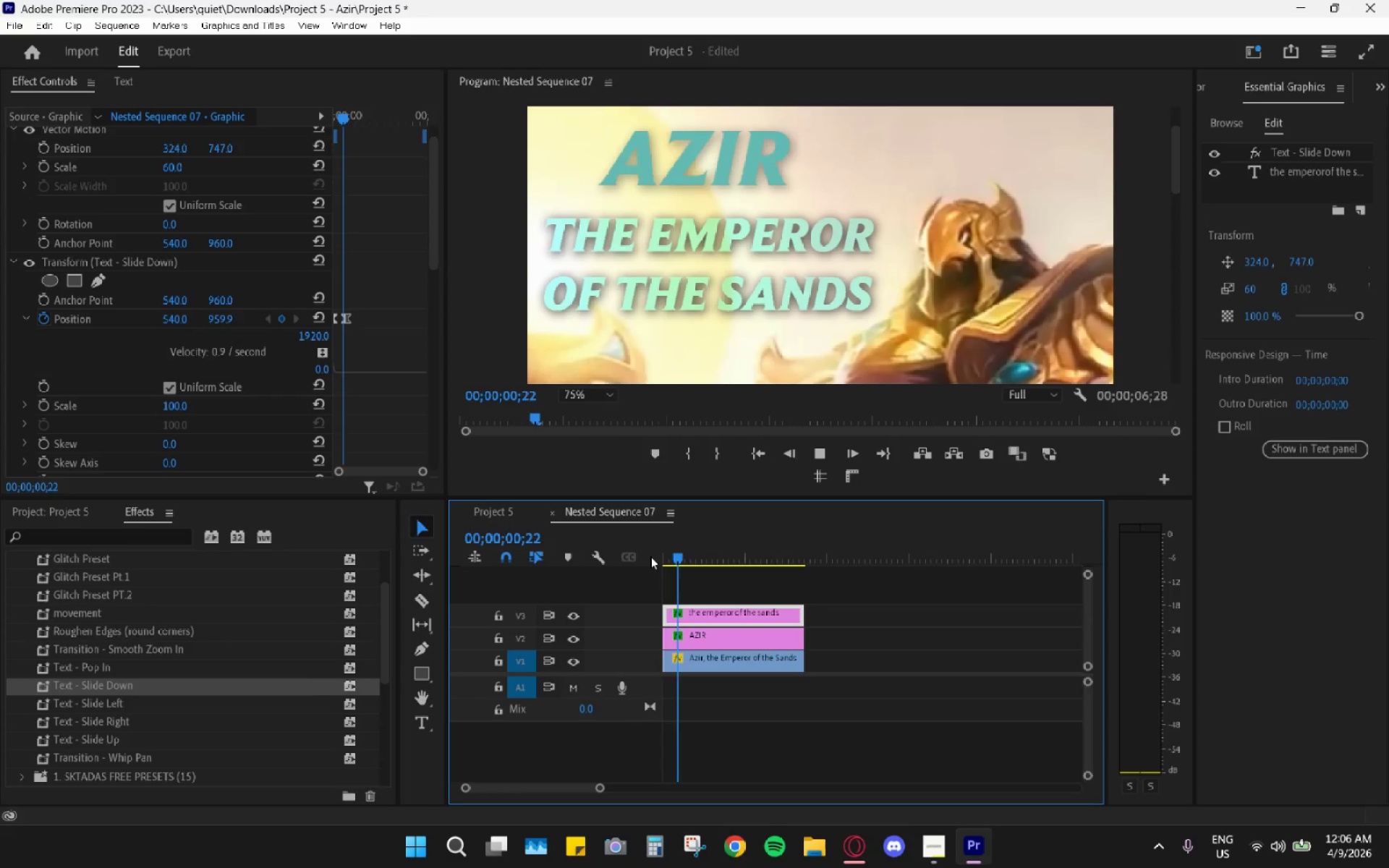 
key(Space)
 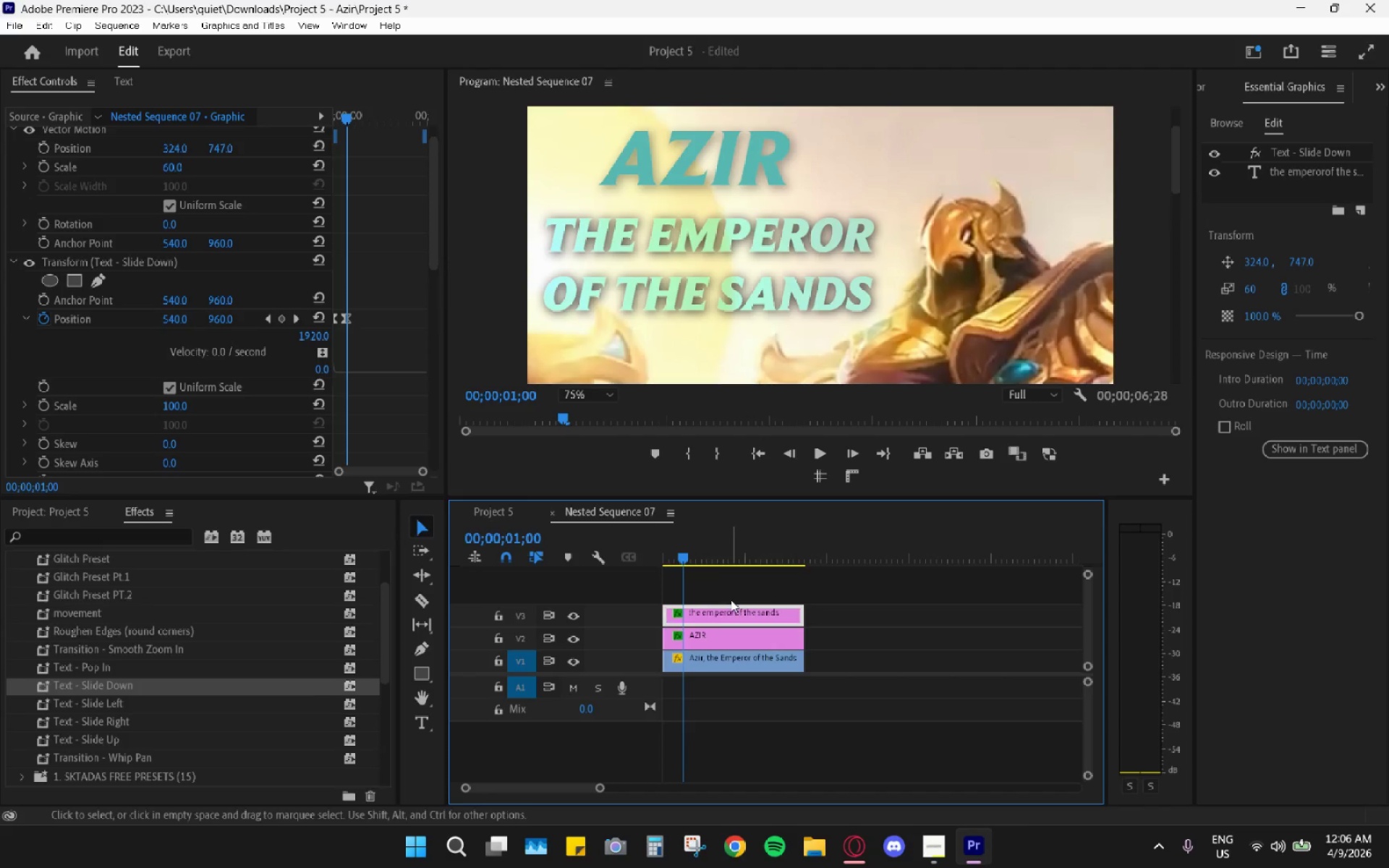 
left_click_drag(start_coordinate=[668, 610], to_coordinate=[653, 605])
 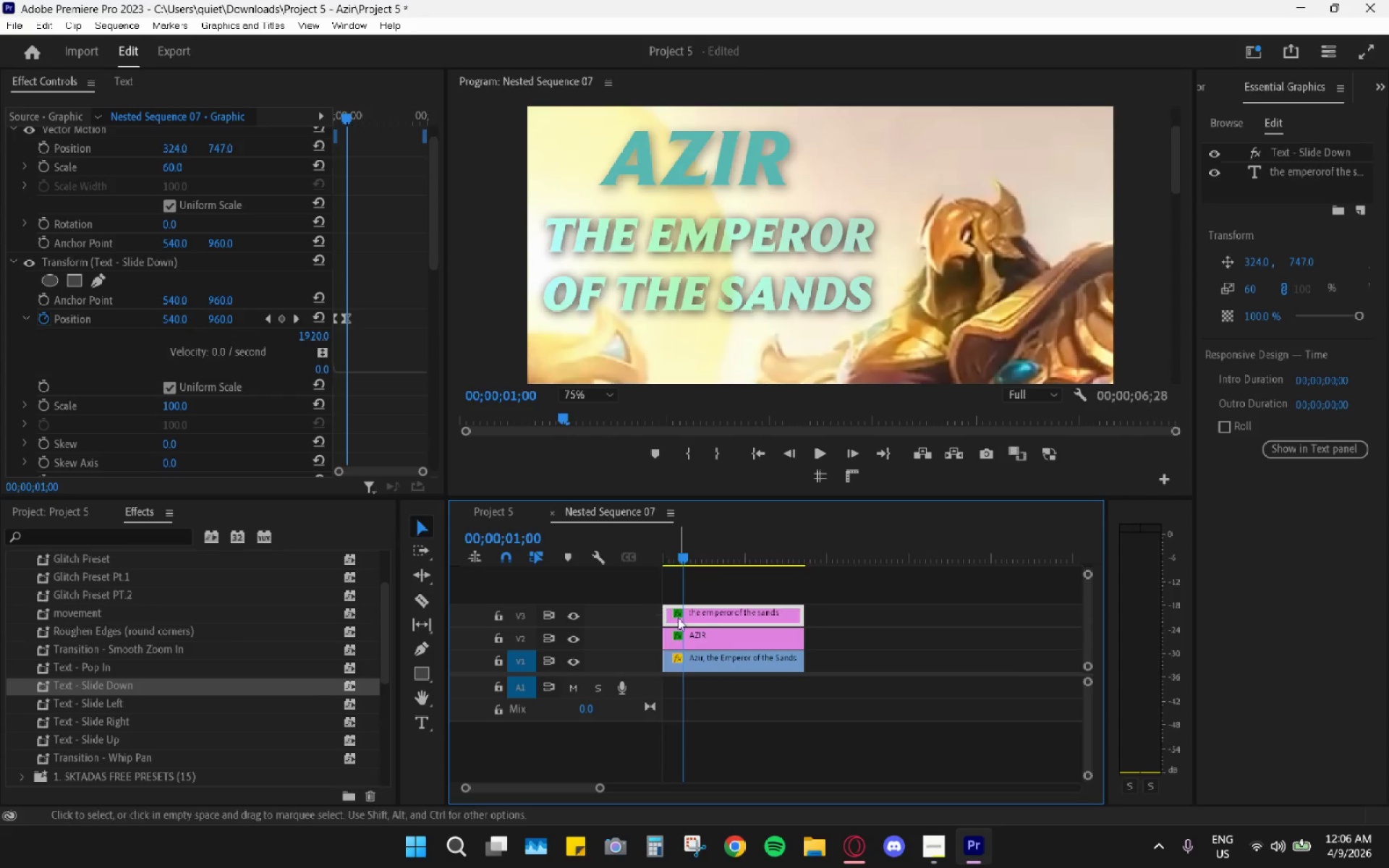 
left_click([678, 618])
 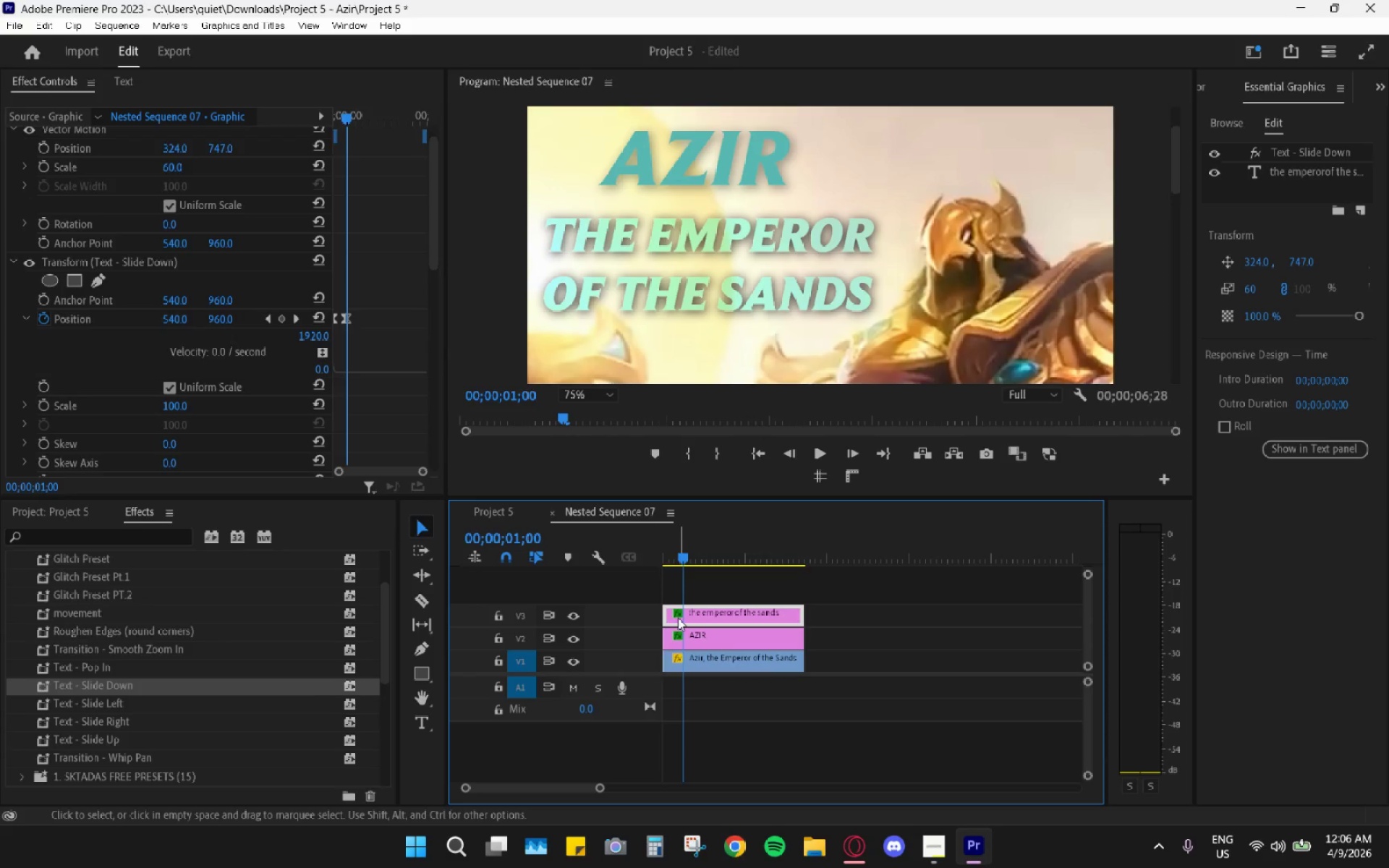 
left_click_drag(start_coordinate=[678, 618], to_coordinate=[701, 616])
 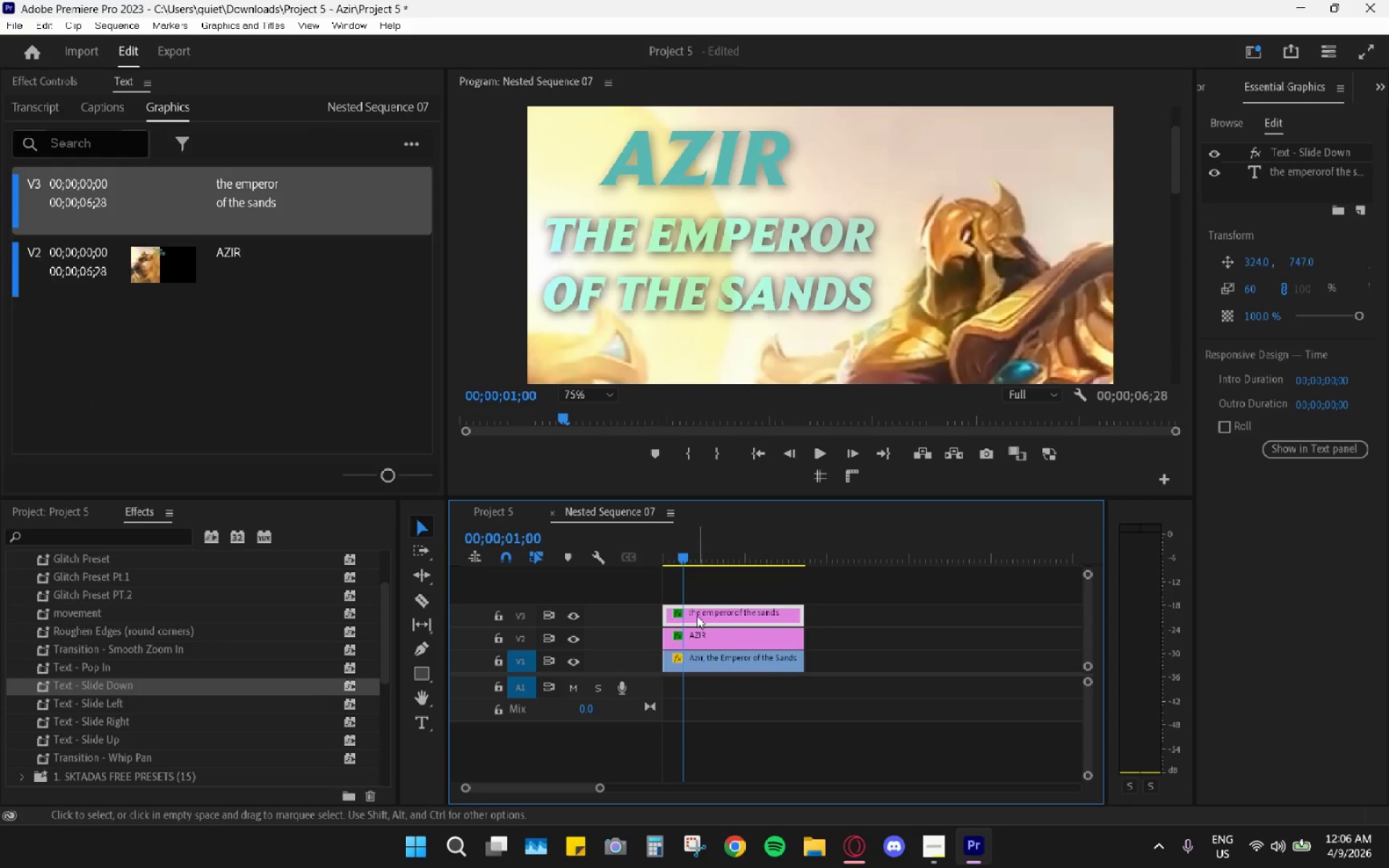 
left_click_drag(start_coordinate=[697, 616], to_coordinate=[718, 613])
 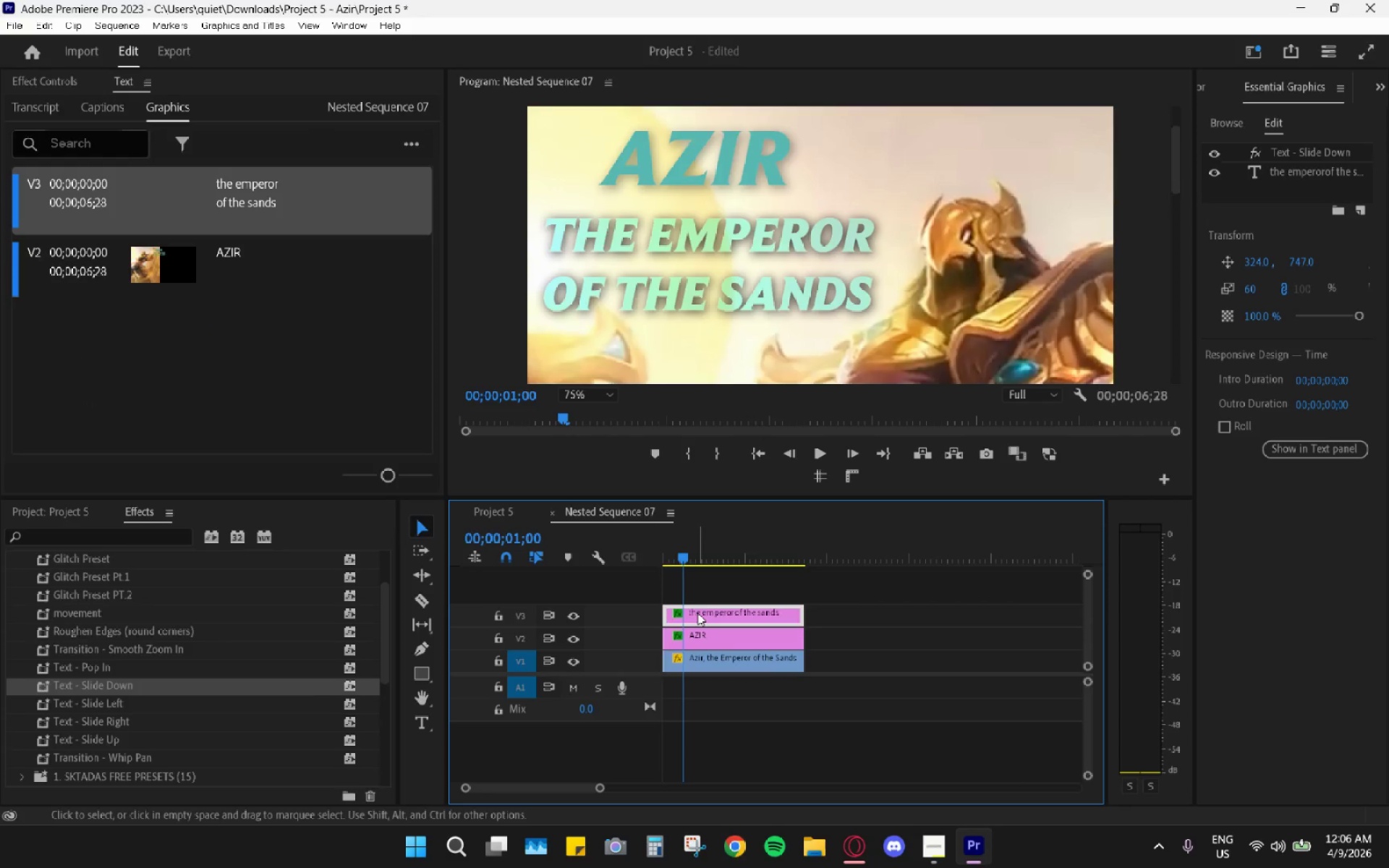 
left_click_drag(start_coordinate=[697, 613], to_coordinate=[726, 613])
 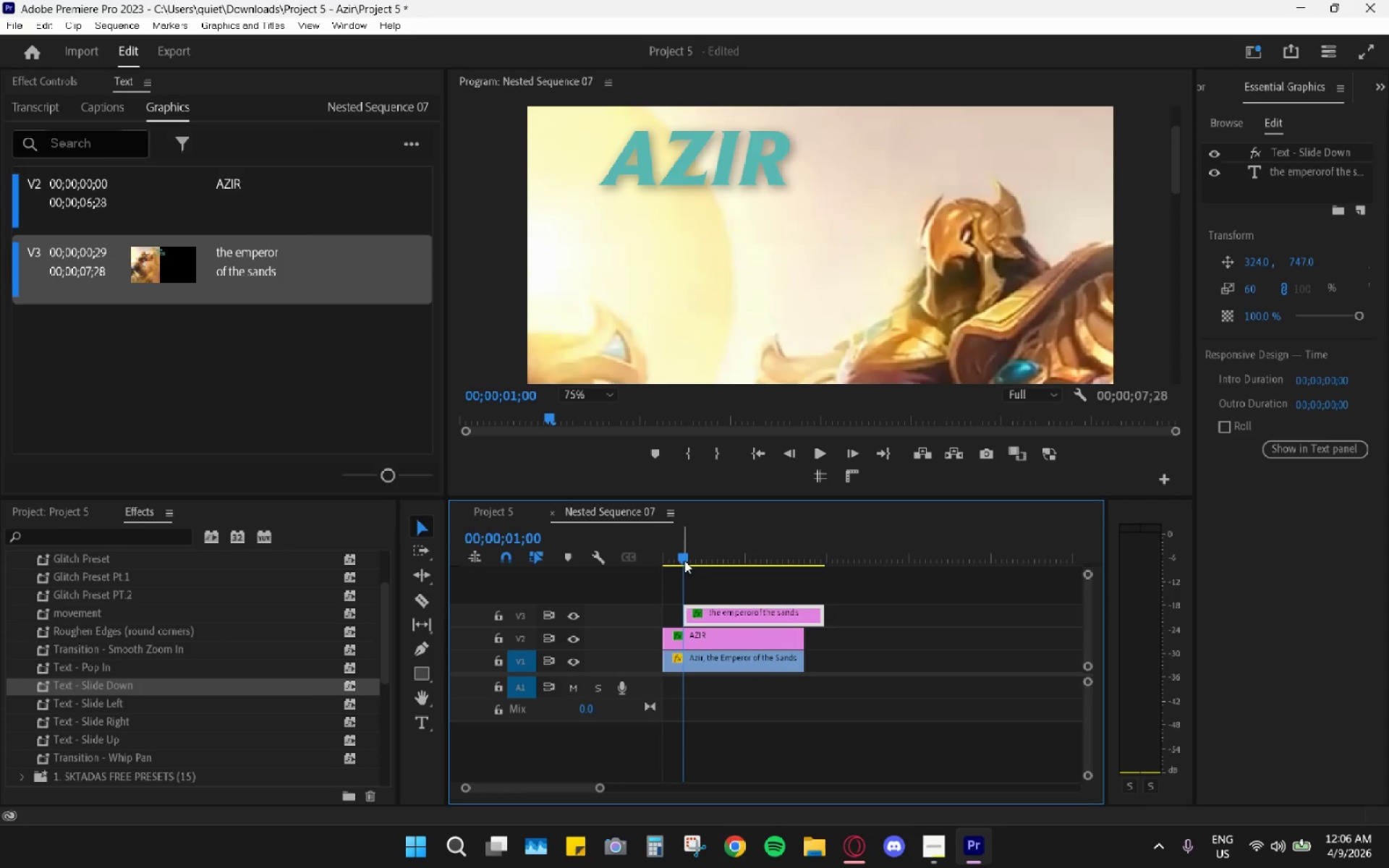 
key(Space)
 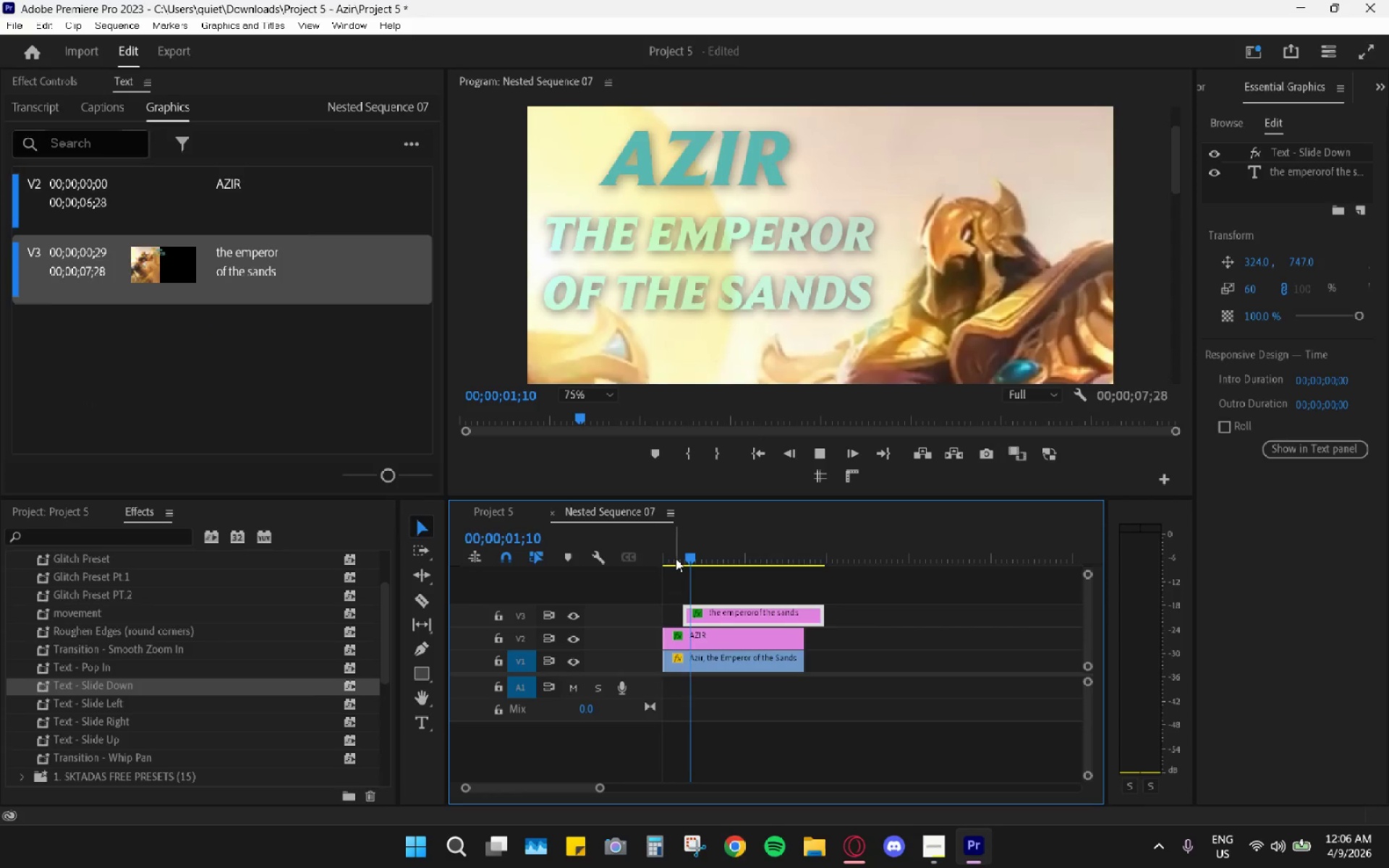 
left_click_drag(start_coordinate=[674, 558], to_coordinate=[647, 558])
 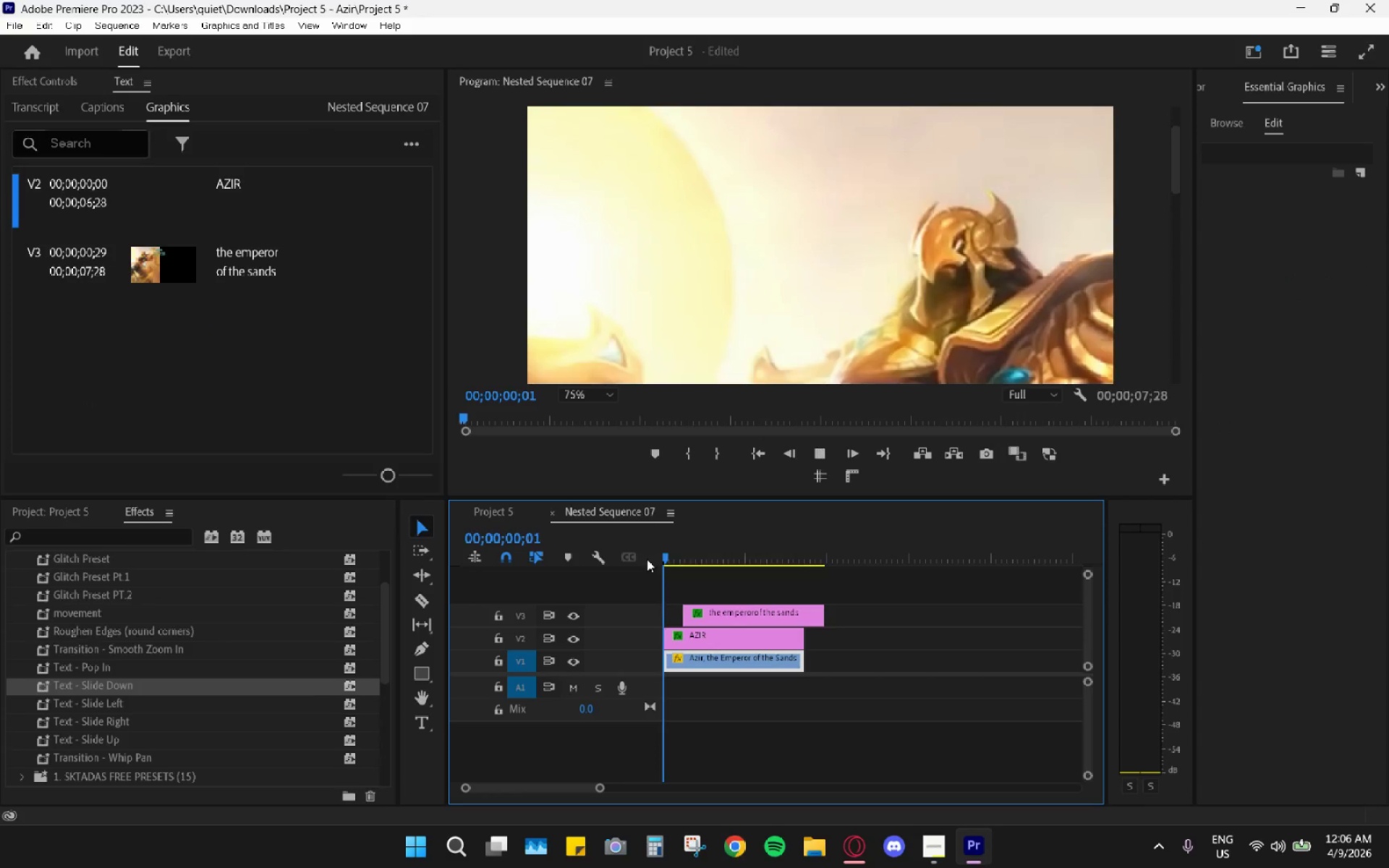 
key(Space)
 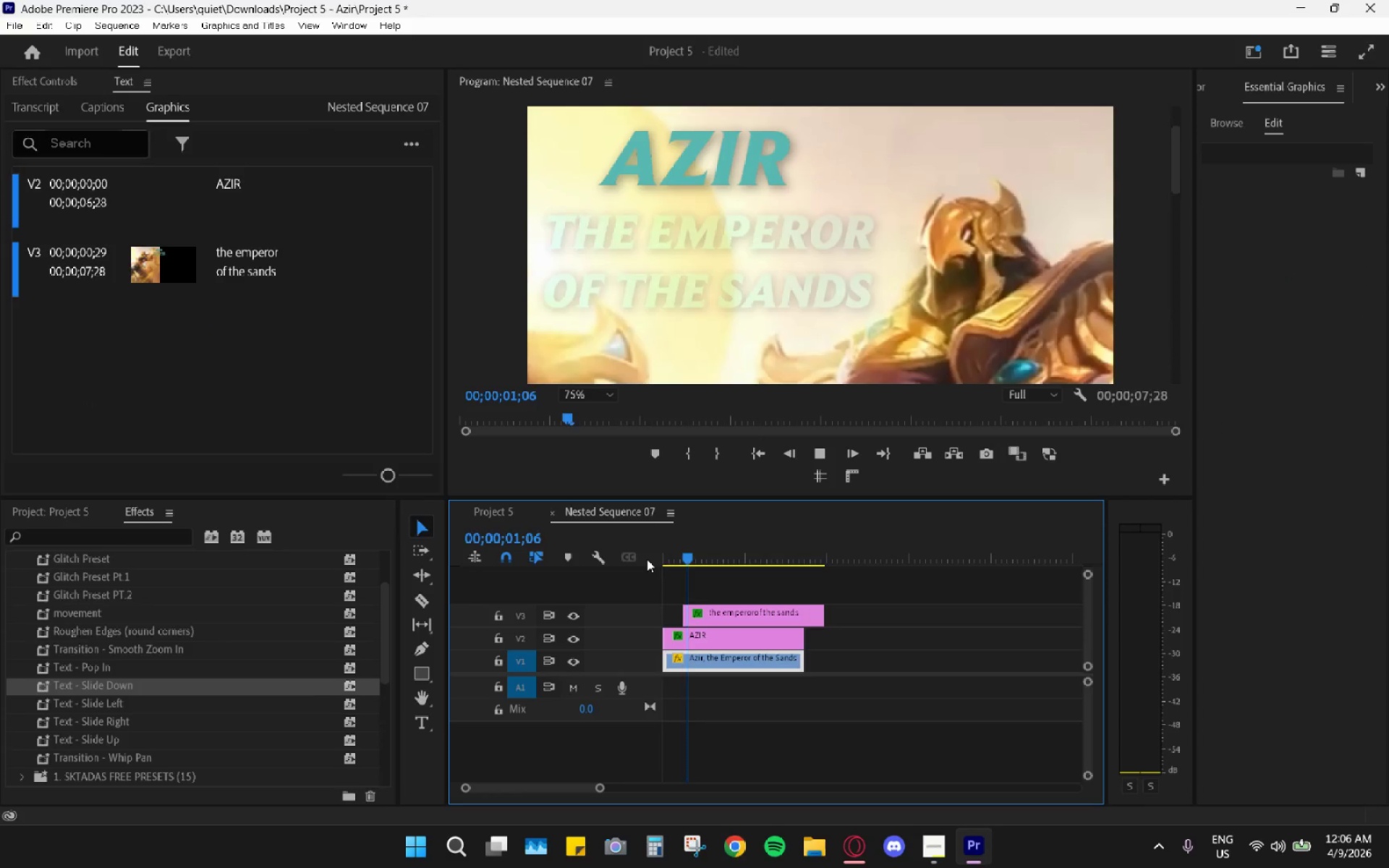 
key(Space)
 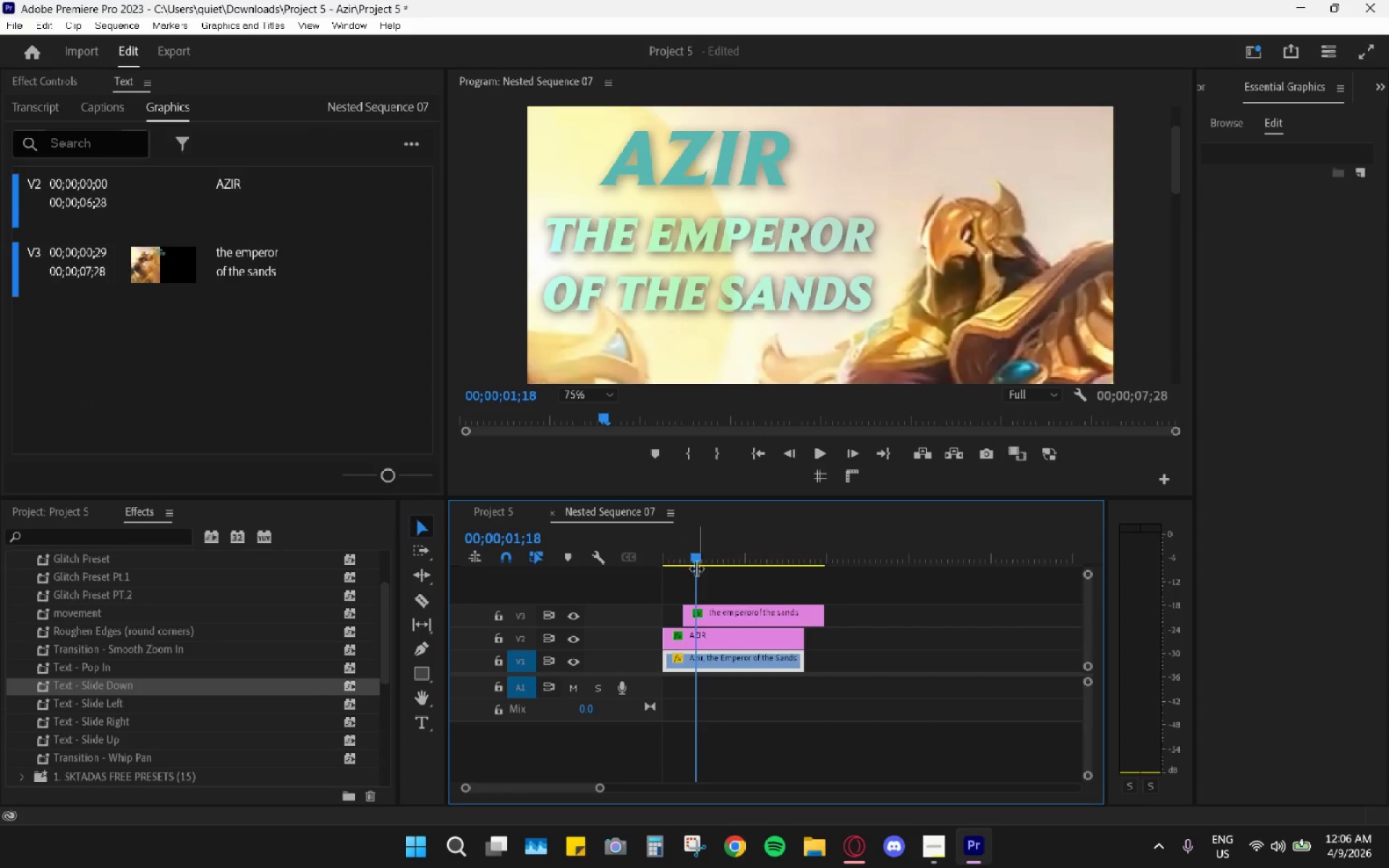 
left_click_drag(start_coordinate=[688, 558], to_coordinate=[675, 554])
 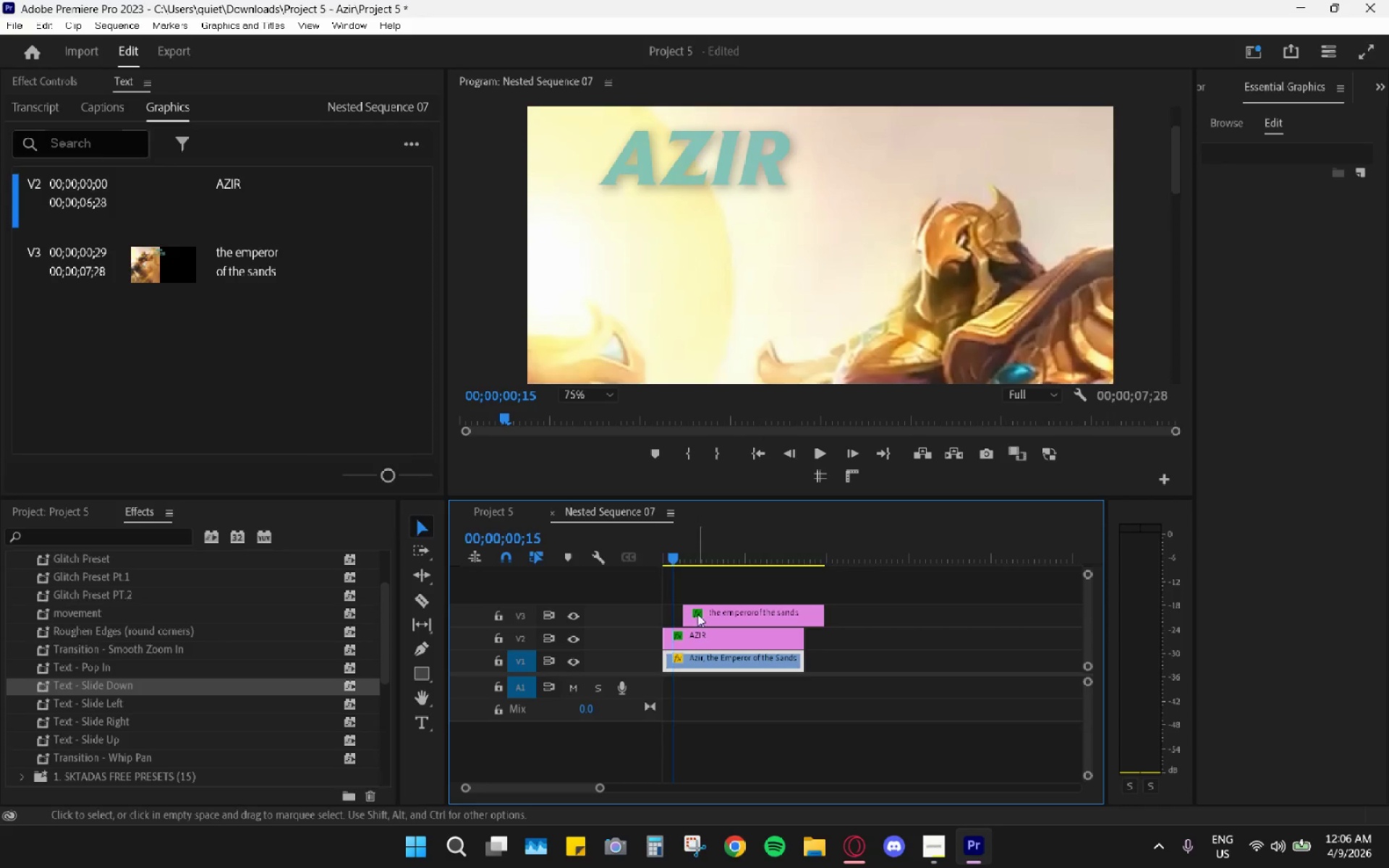 
left_click_drag(start_coordinate=[699, 617], to_coordinate=[687, 613])
 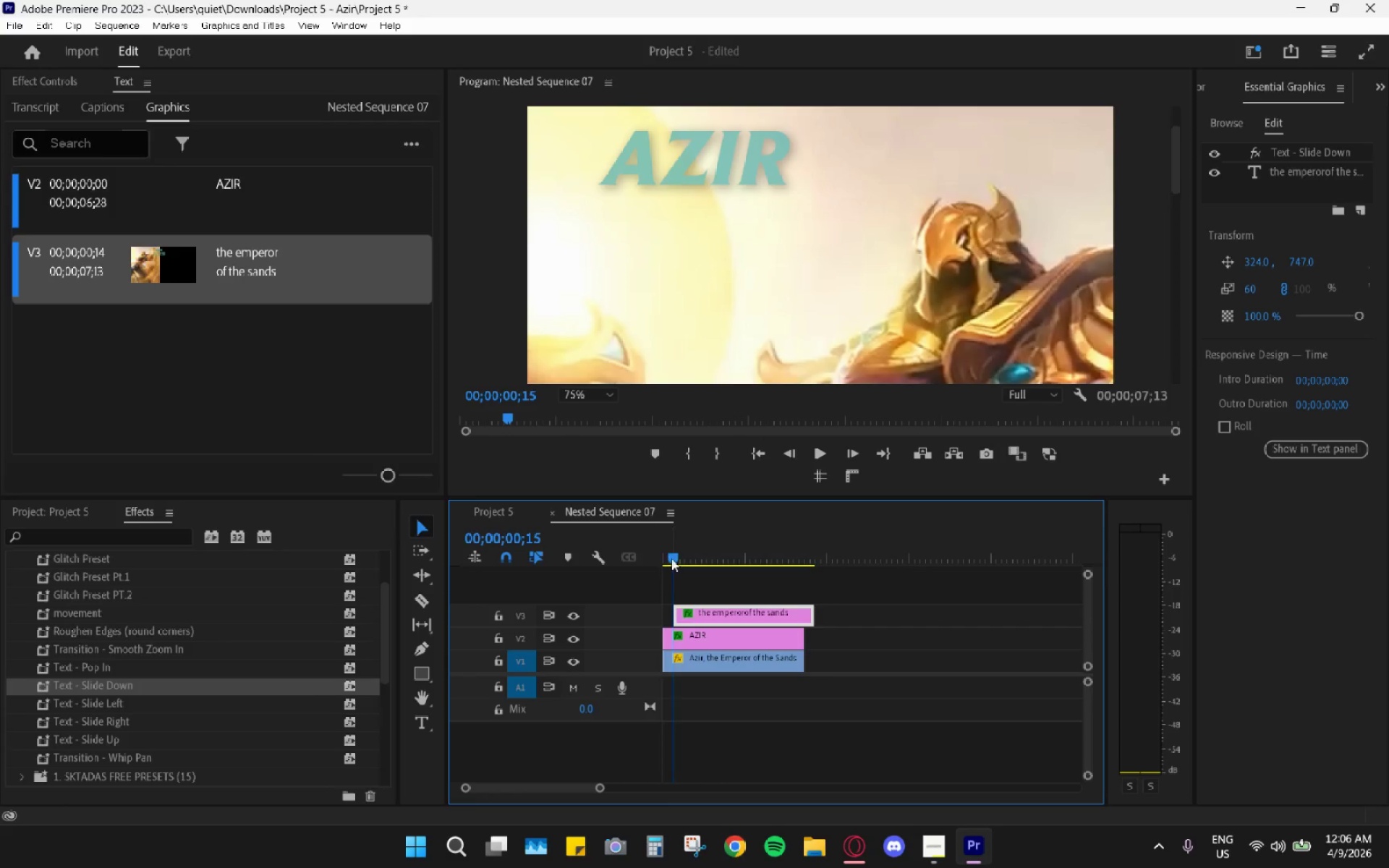 
left_click_drag(start_coordinate=[671, 556], to_coordinate=[653, 550])
 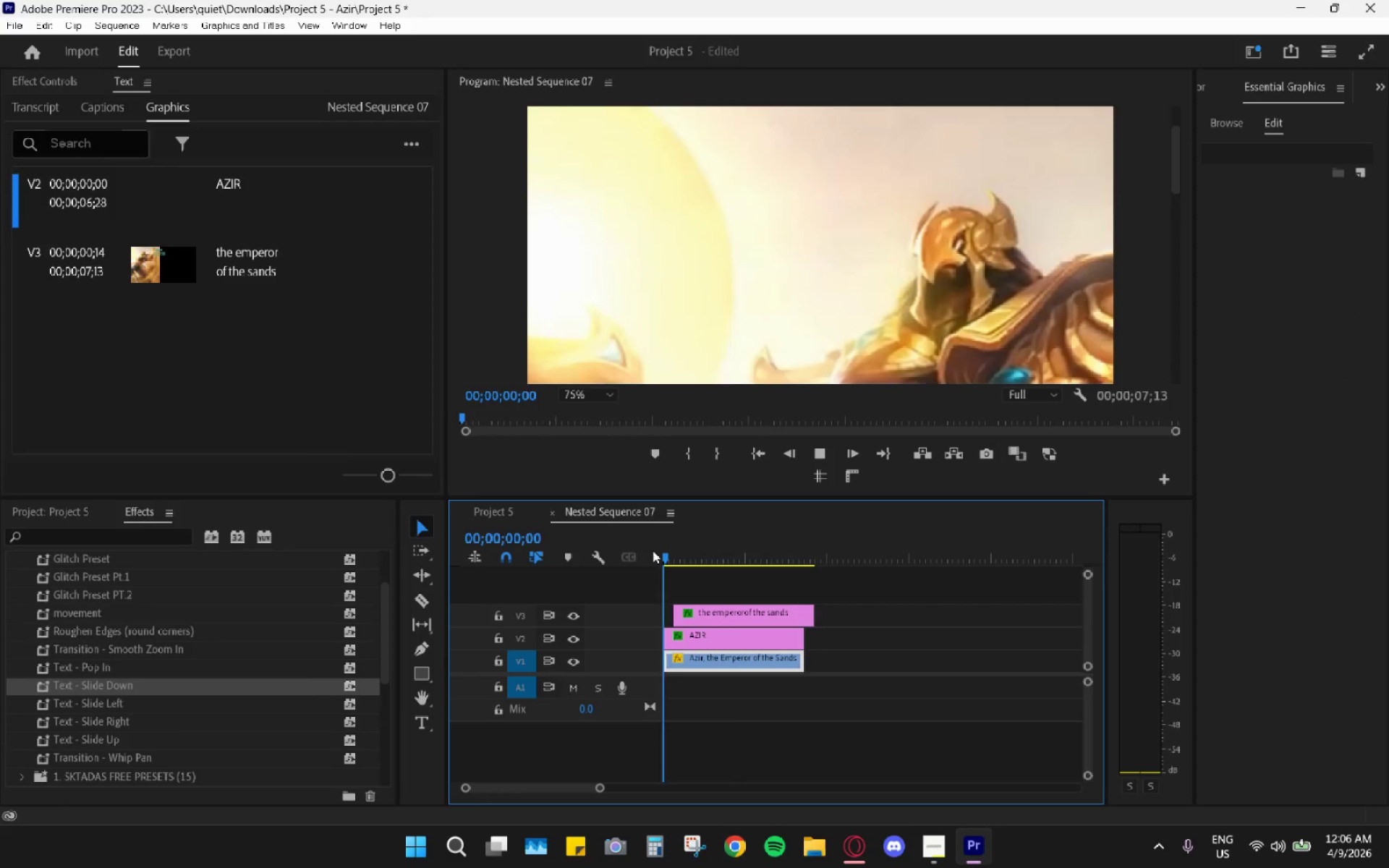 
key(Space)
 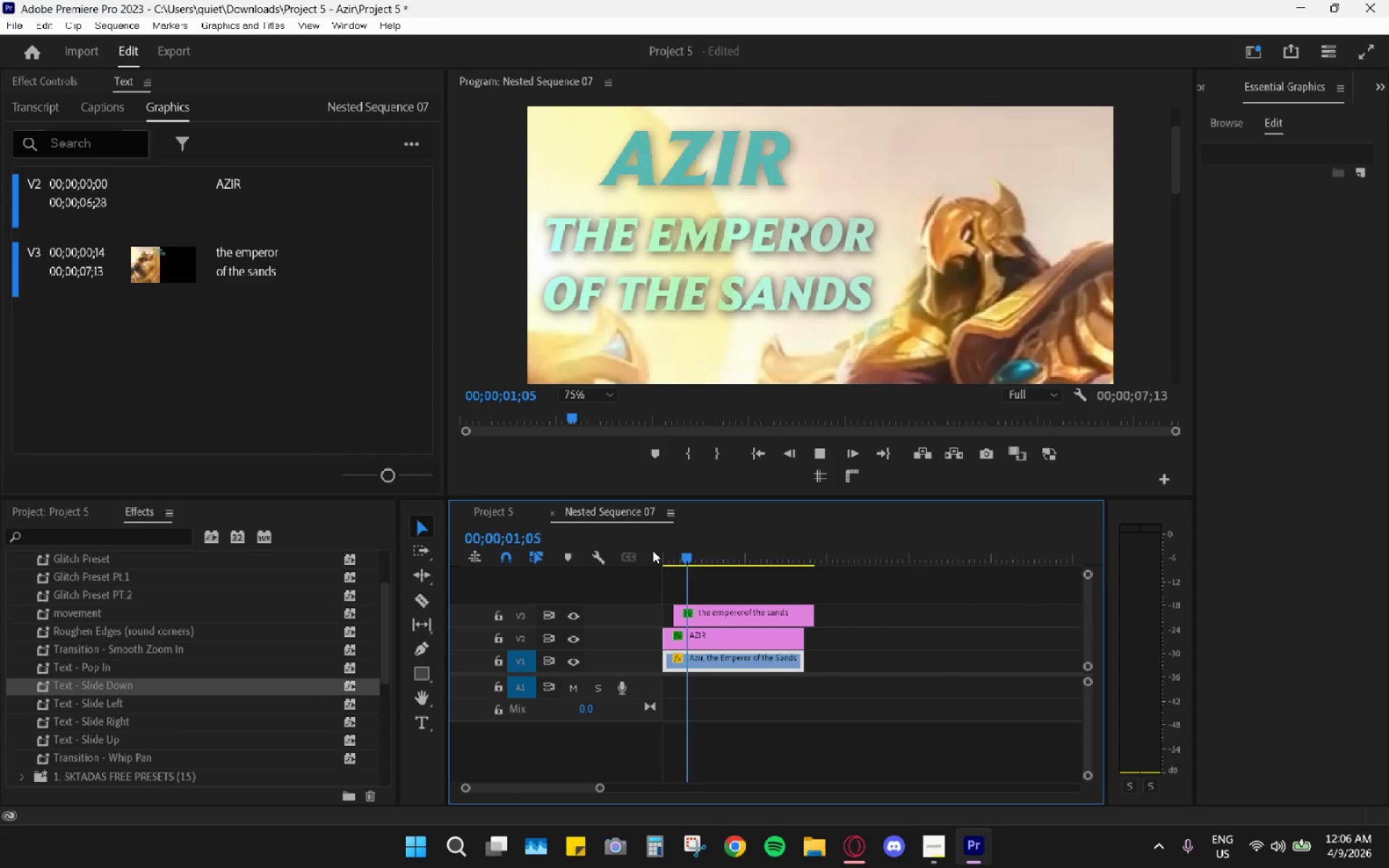 
key(Space)
 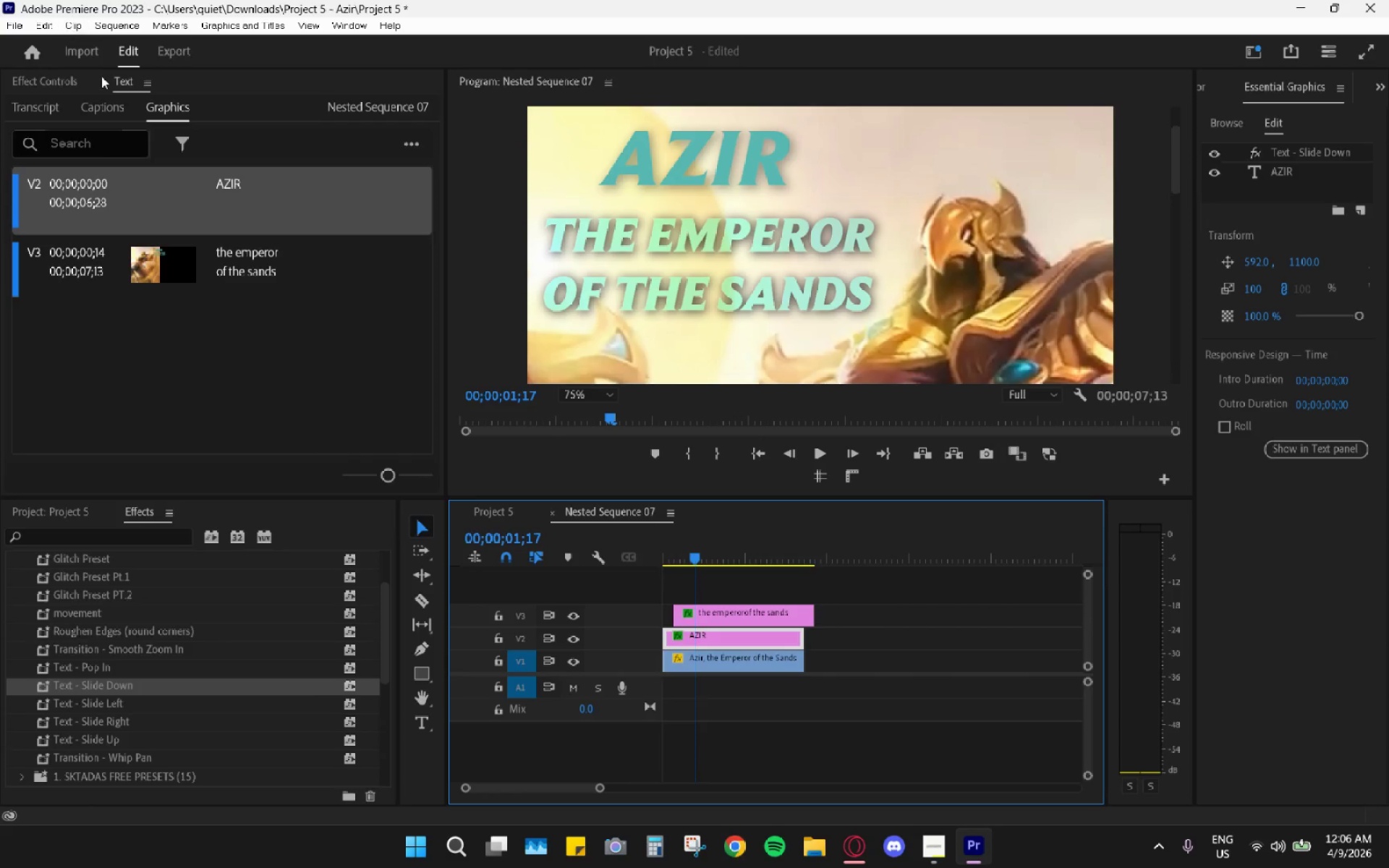 
wait(6.2)
 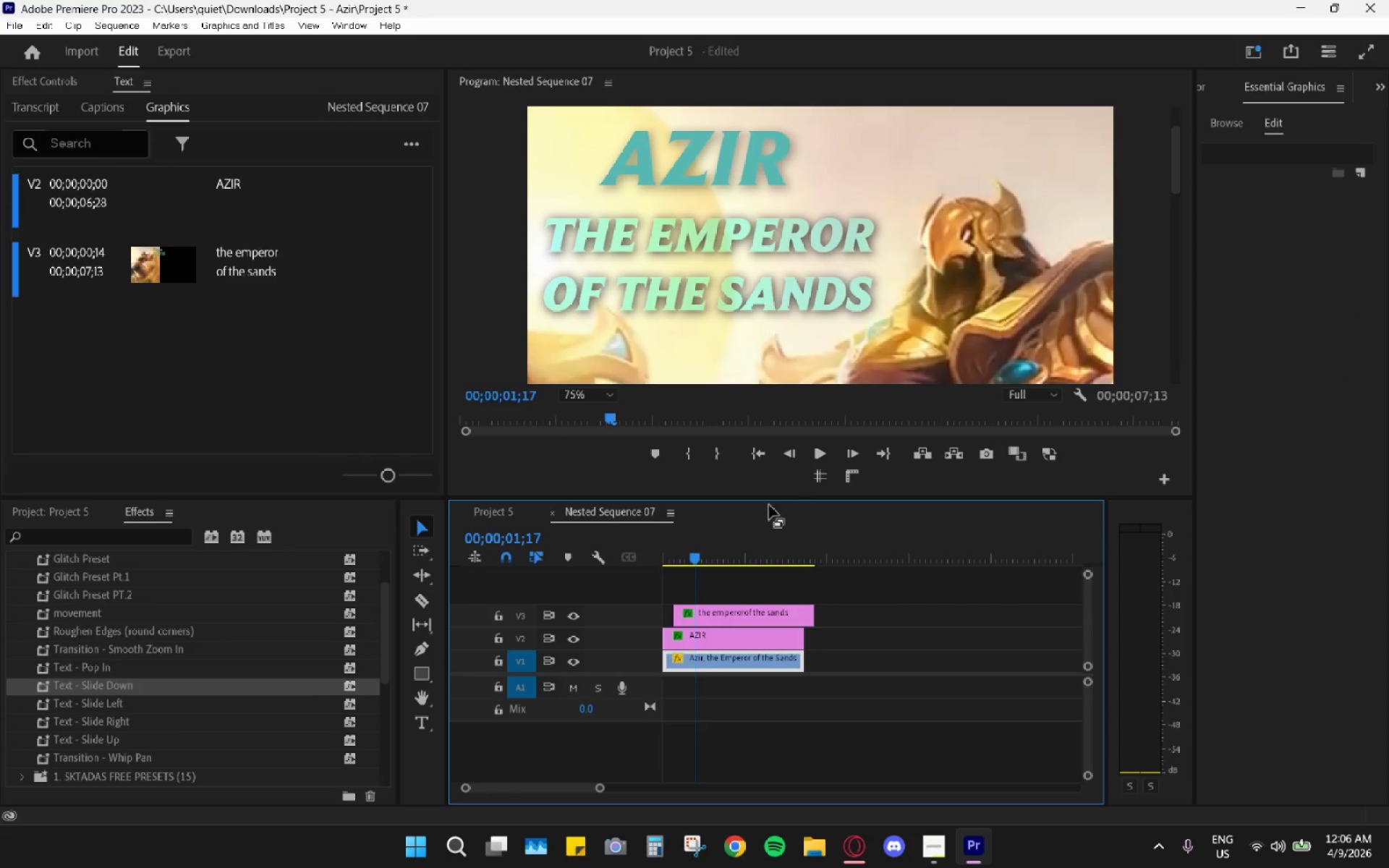 
left_click_drag(start_coordinate=[169, 171], to_coordinate=[195, 165])
 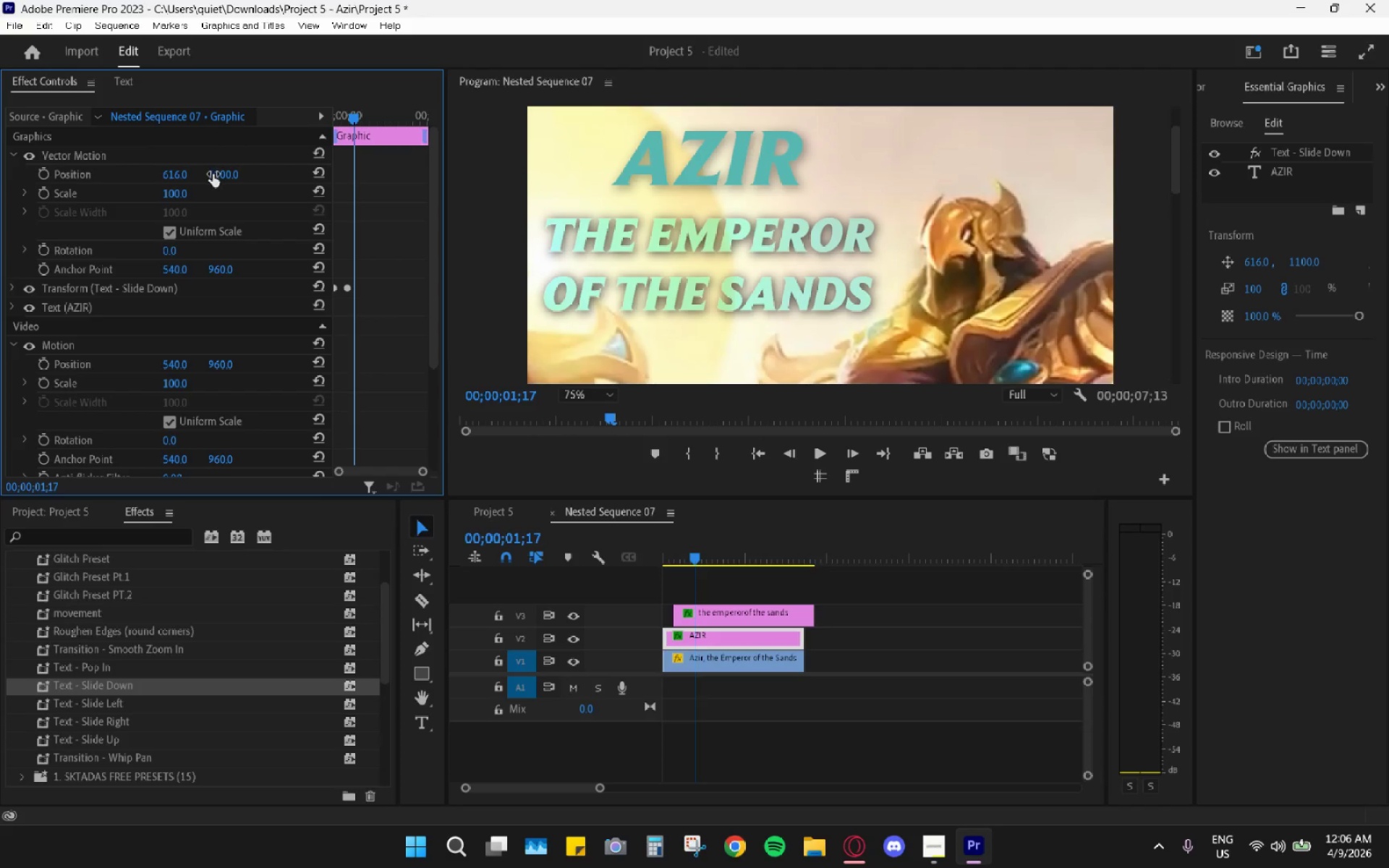 
left_click_drag(start_coordinate=[223, 173], to_coordinate=[291, 157])
 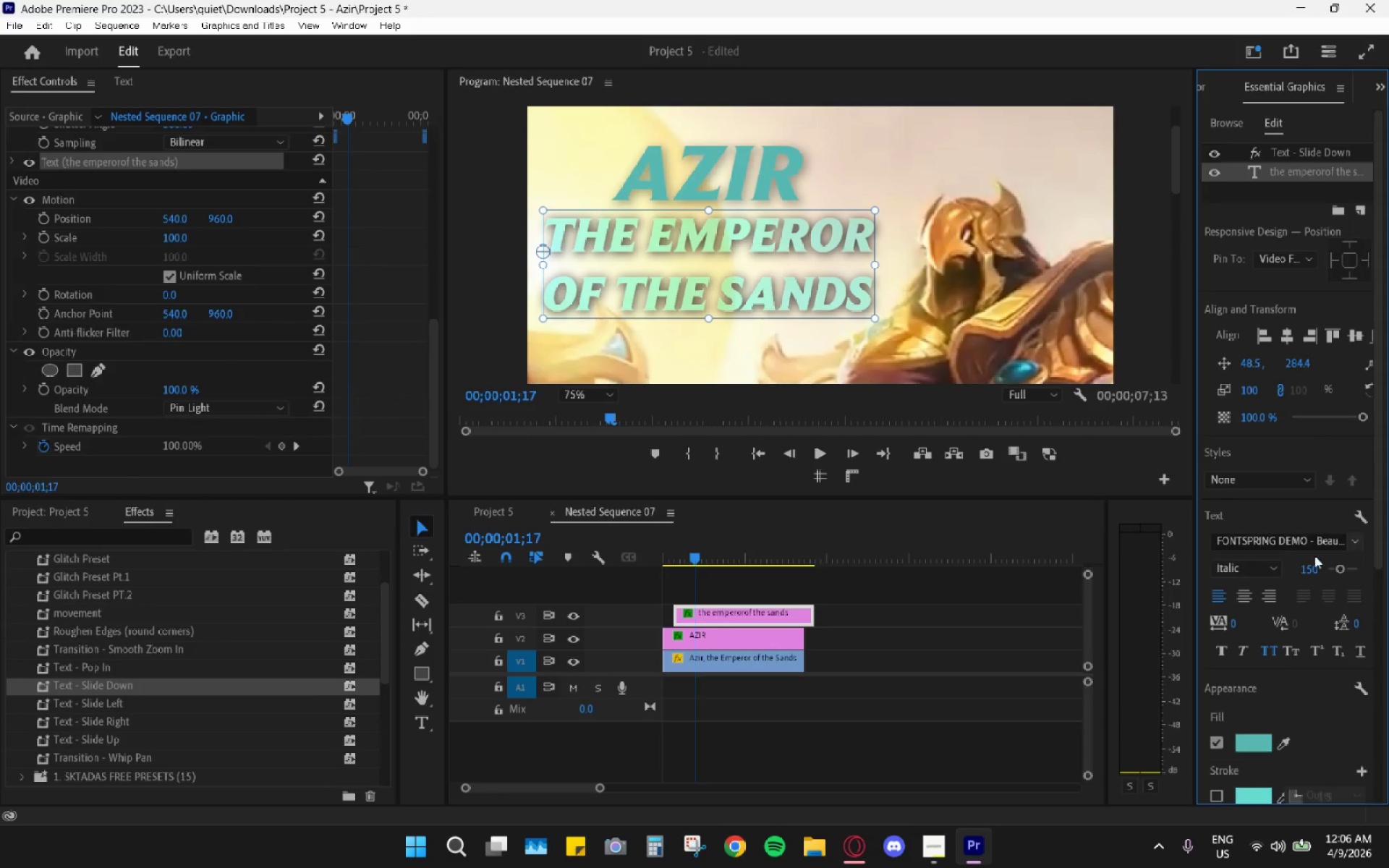 
wait(6.44)
 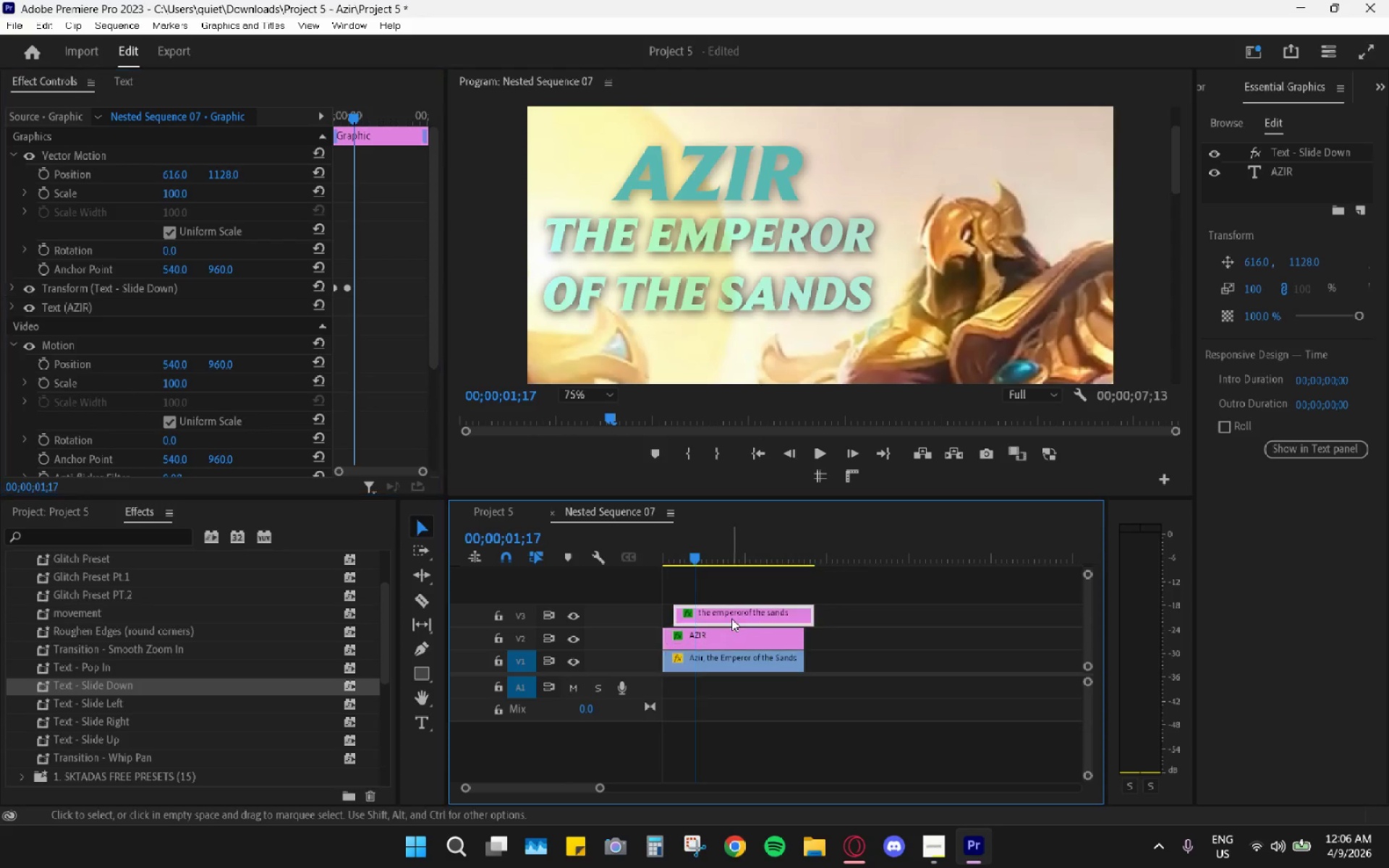 
key(Numpad1)
 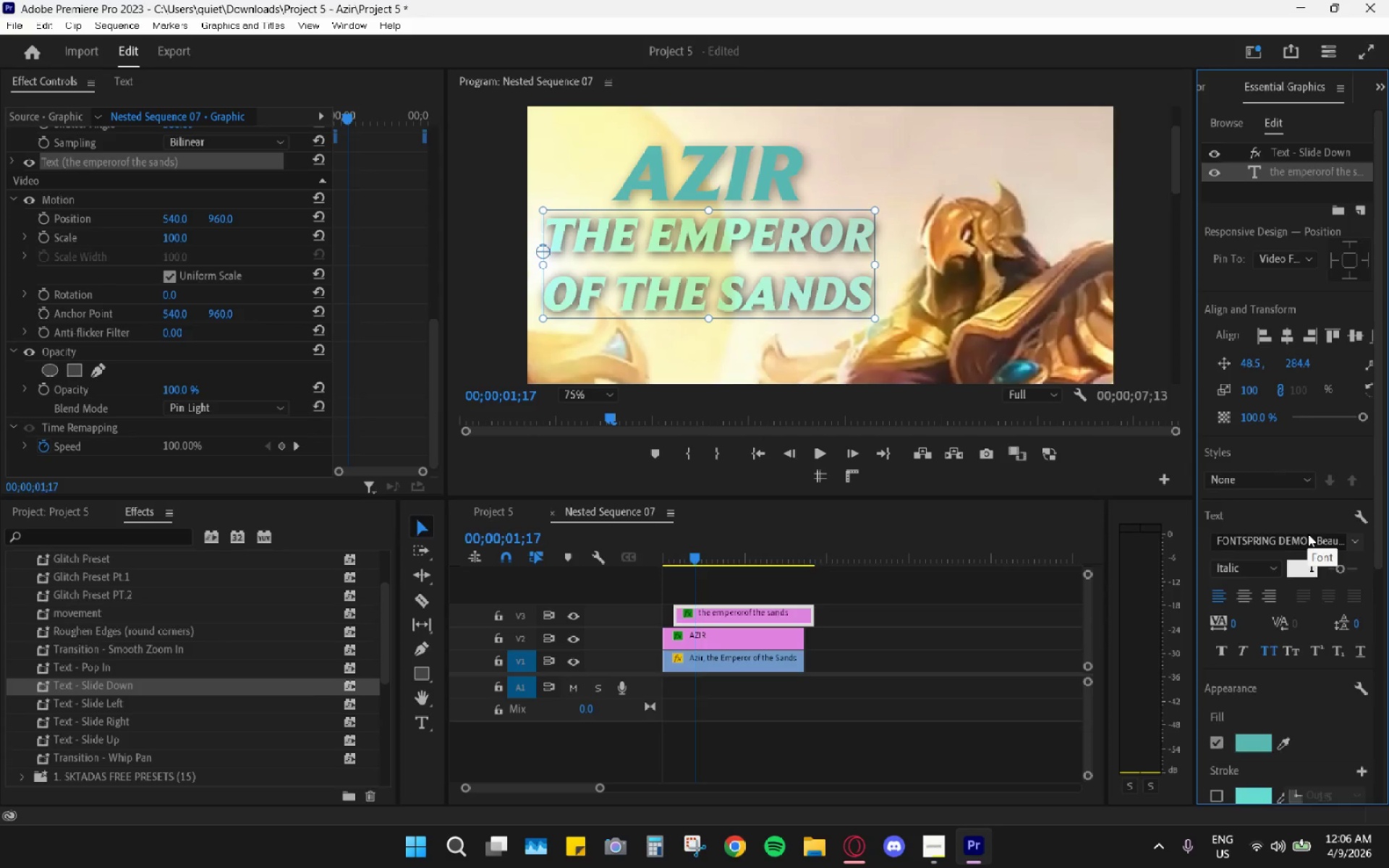 
key(Numpad0)
 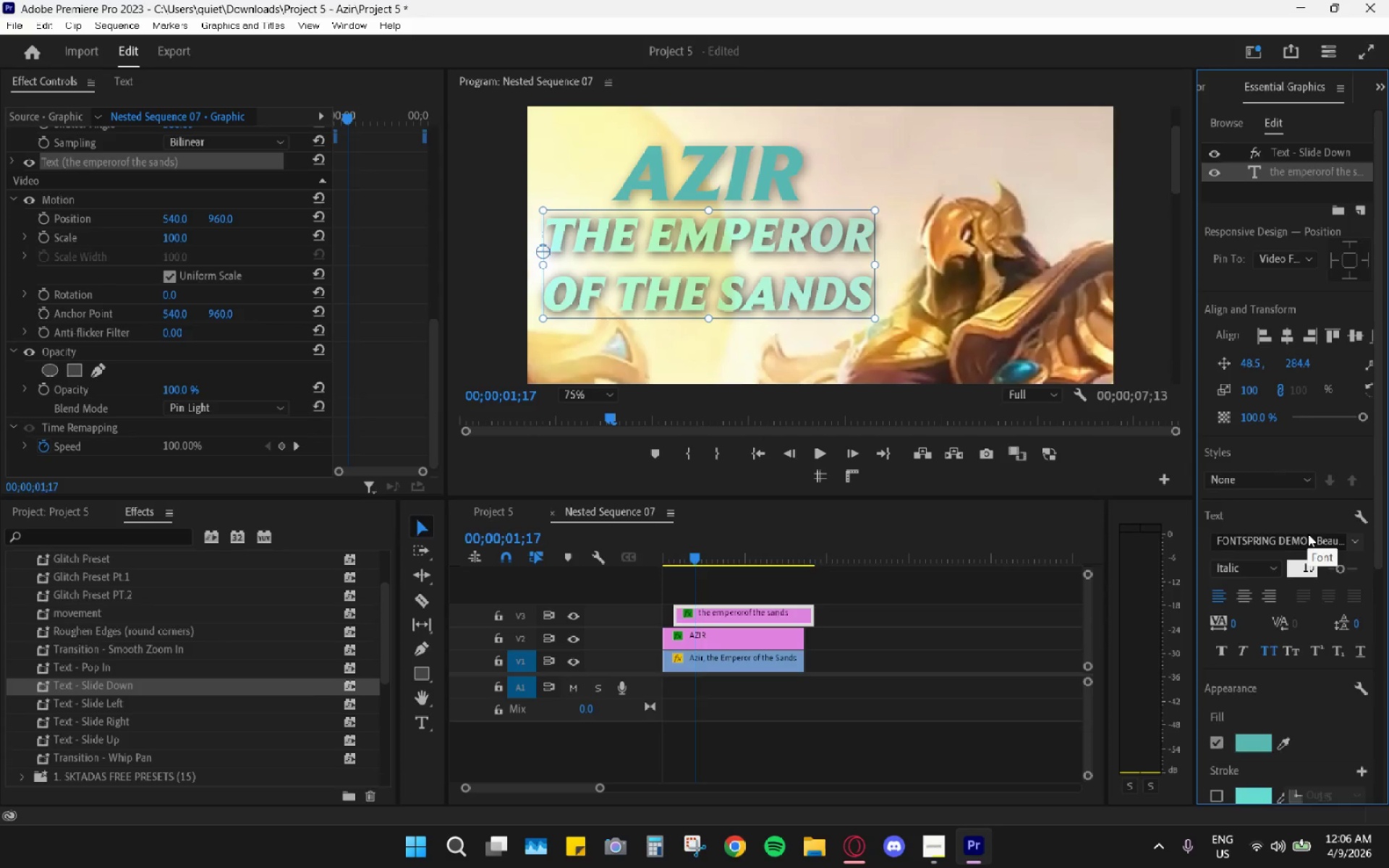 
key(Numpad0)
 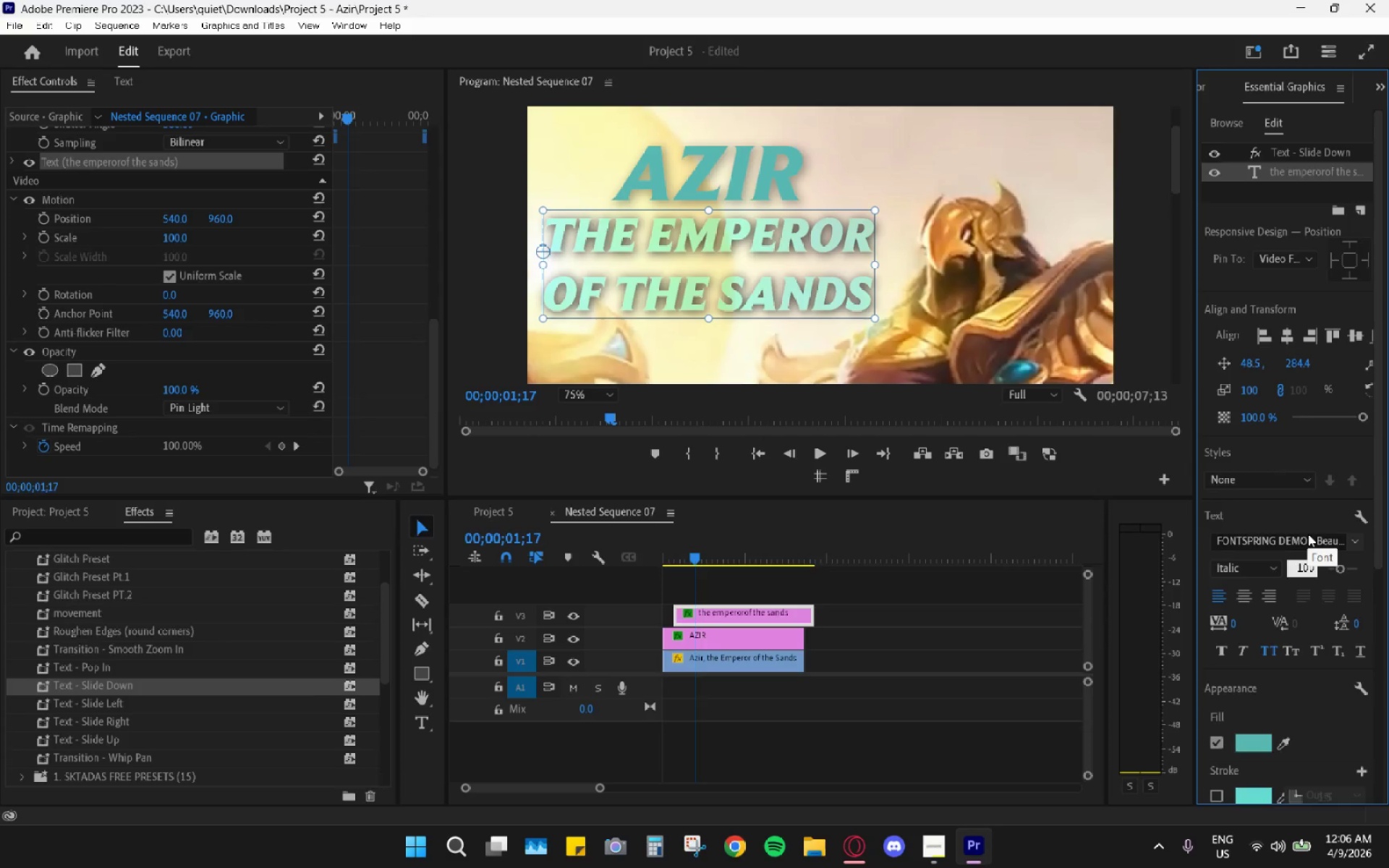 
key(Enter)
 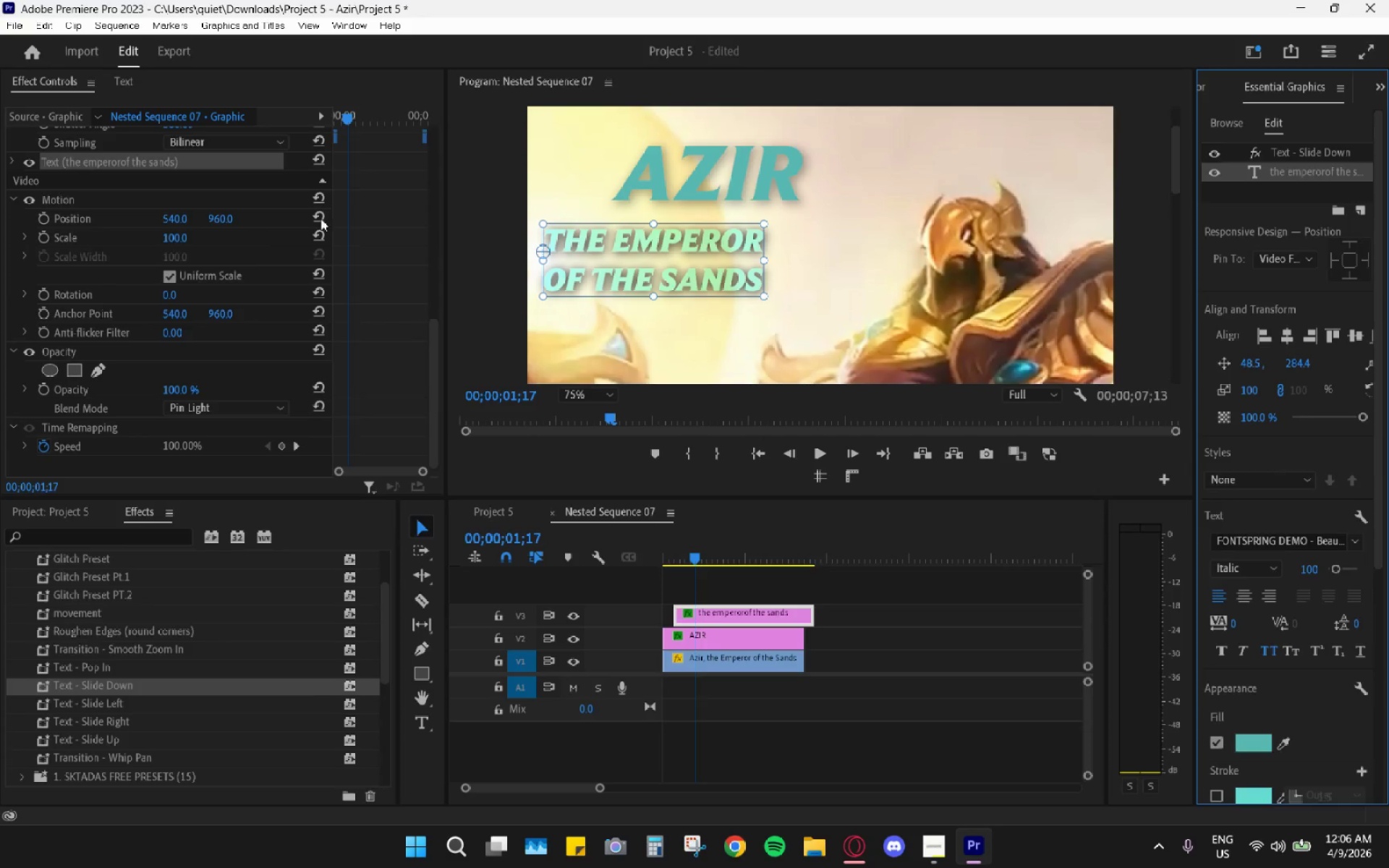 
left_click_drag(start_coordinate=[769, 258], to_coordinate=[928, 248])
 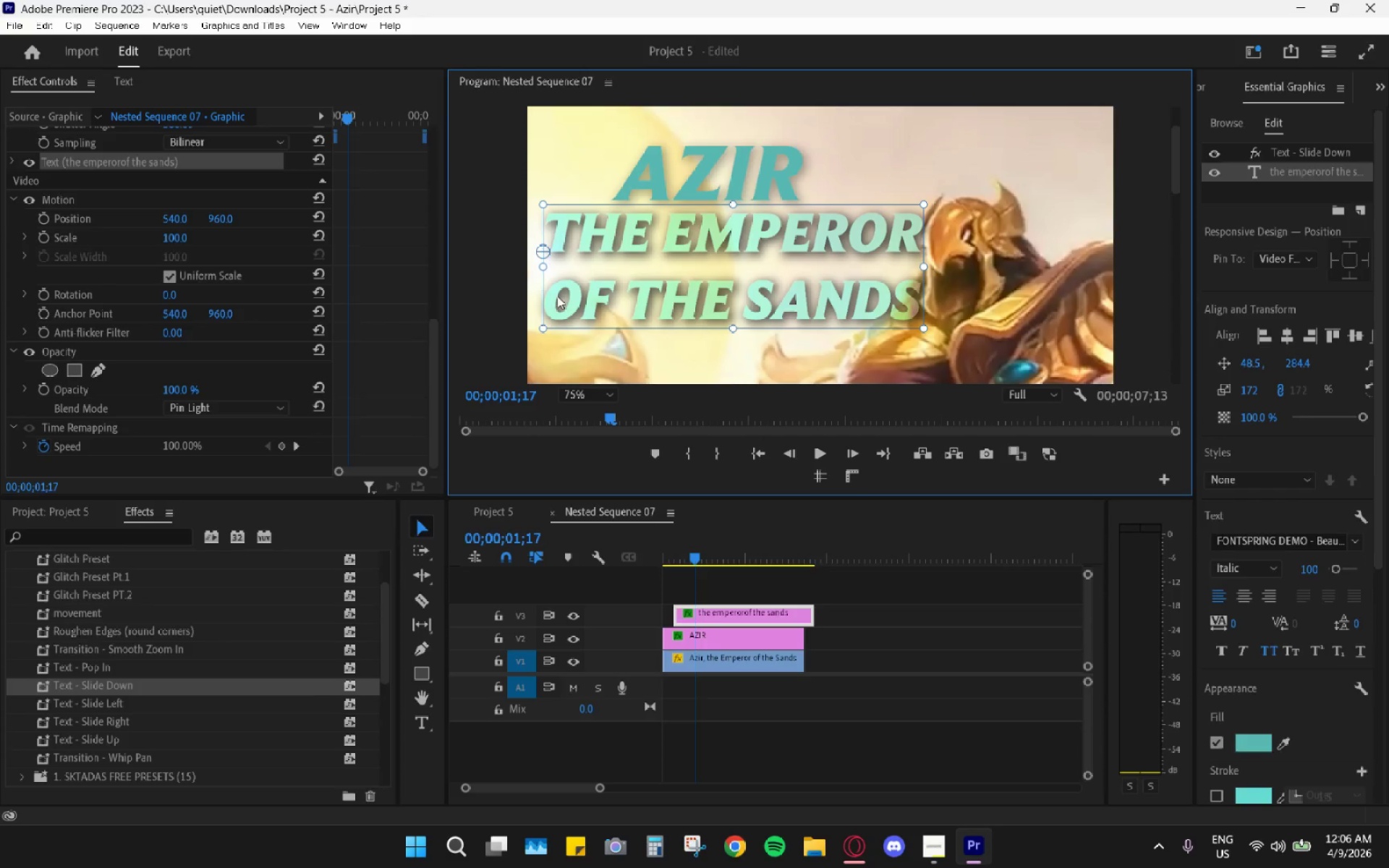 
left_click([545, 297])
 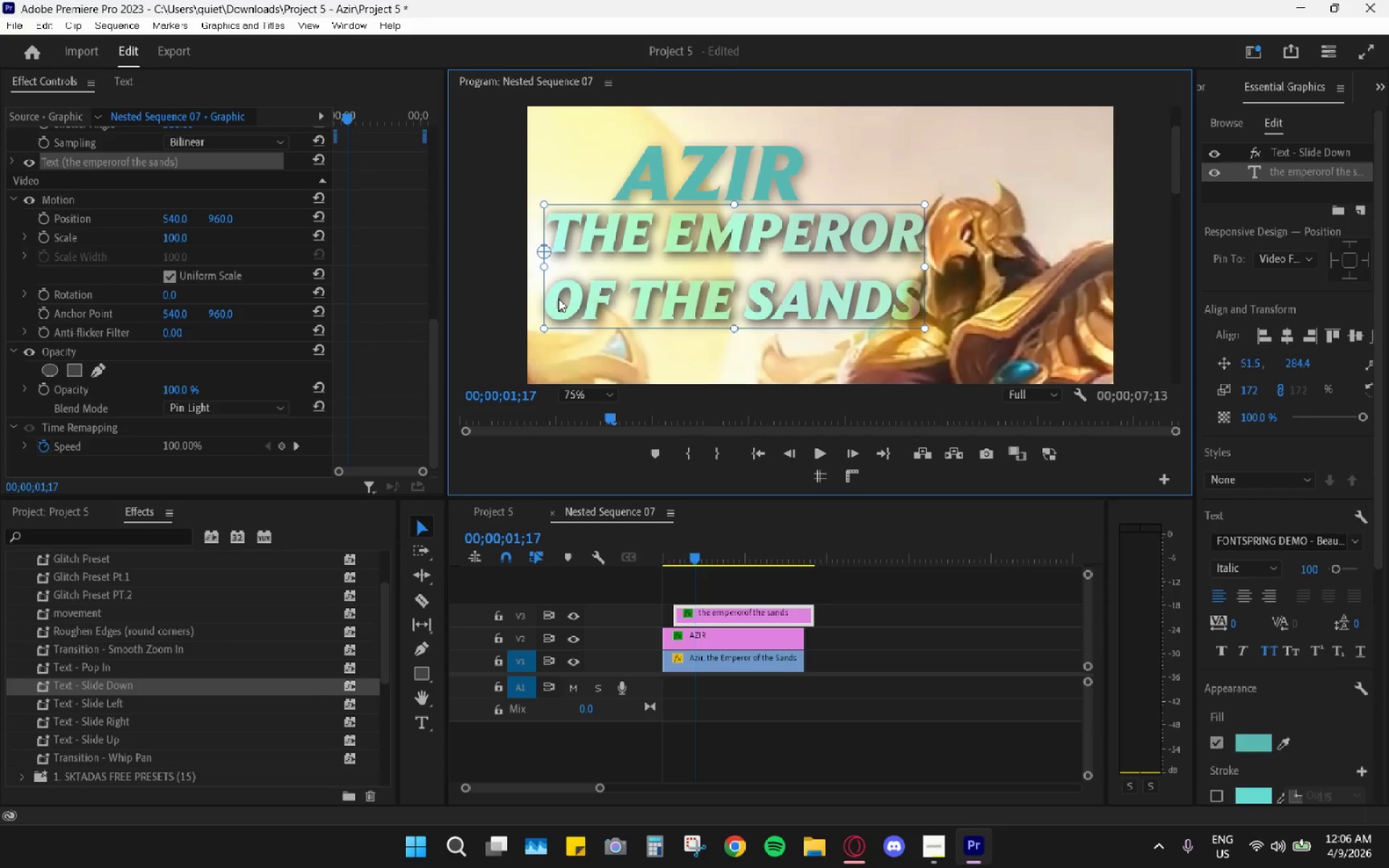 
triple_click([558, 298])
 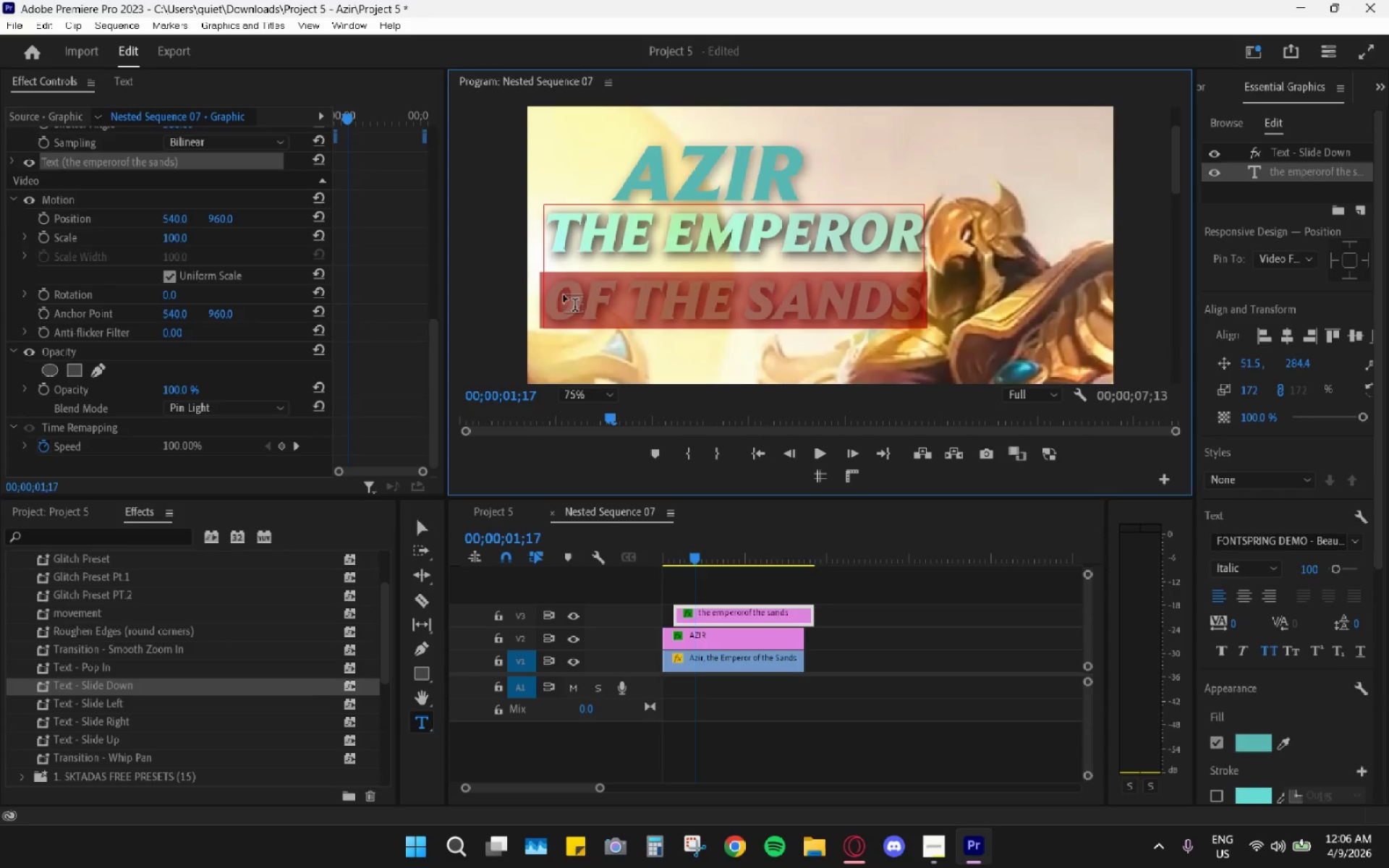 
left_click([559, 292])
 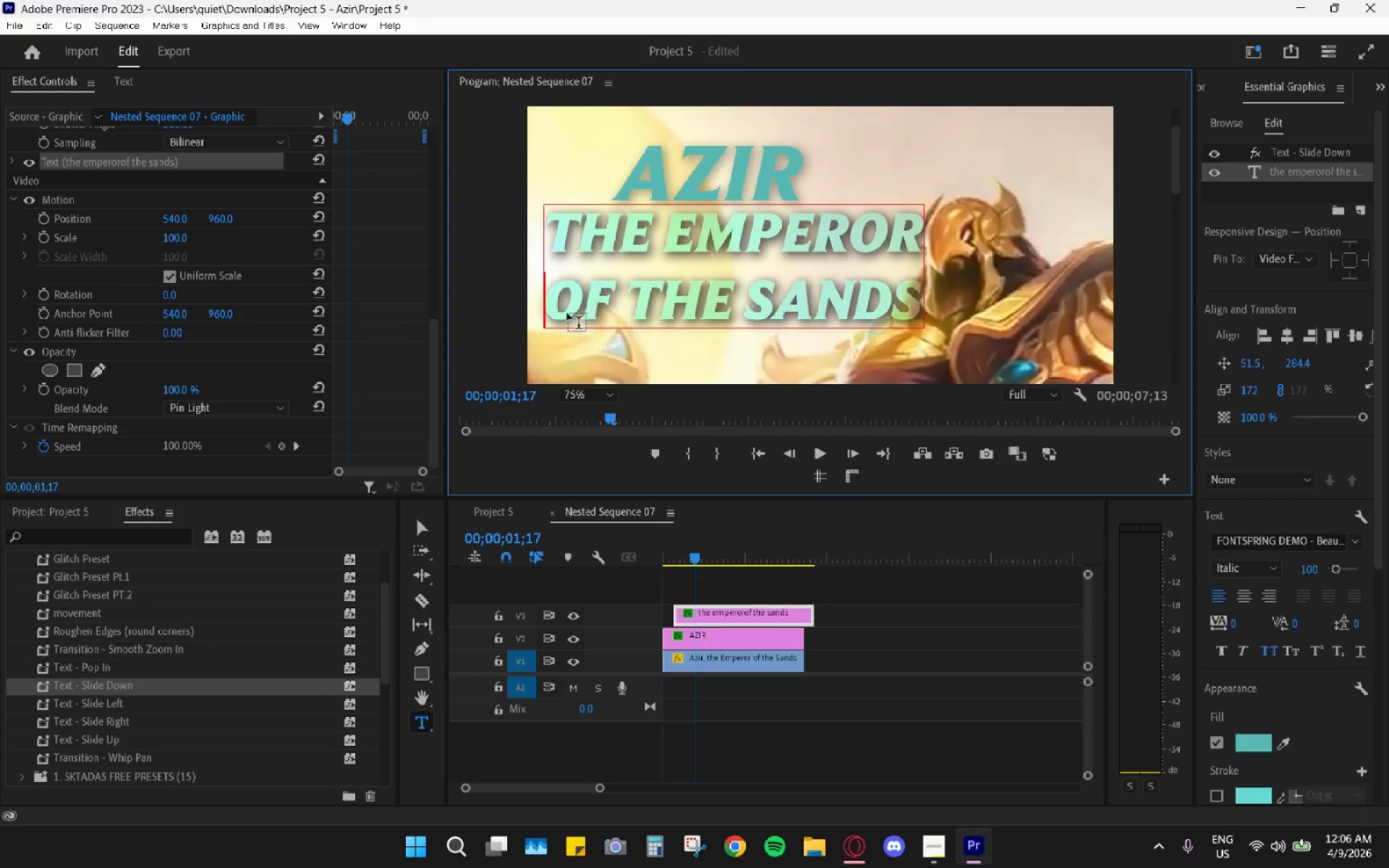 
key(Control+ControlLeft)
 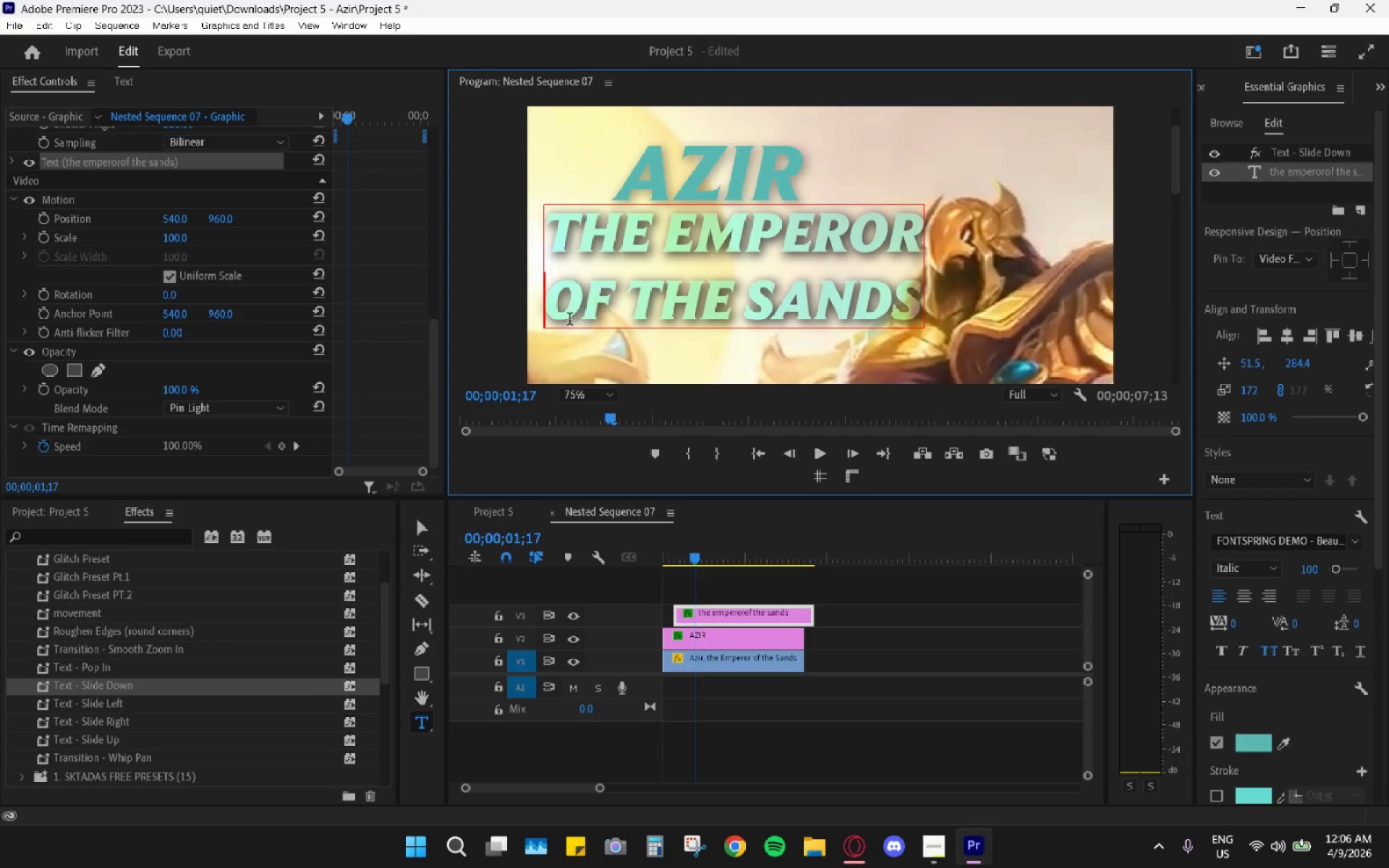 
key(Control+Z)
 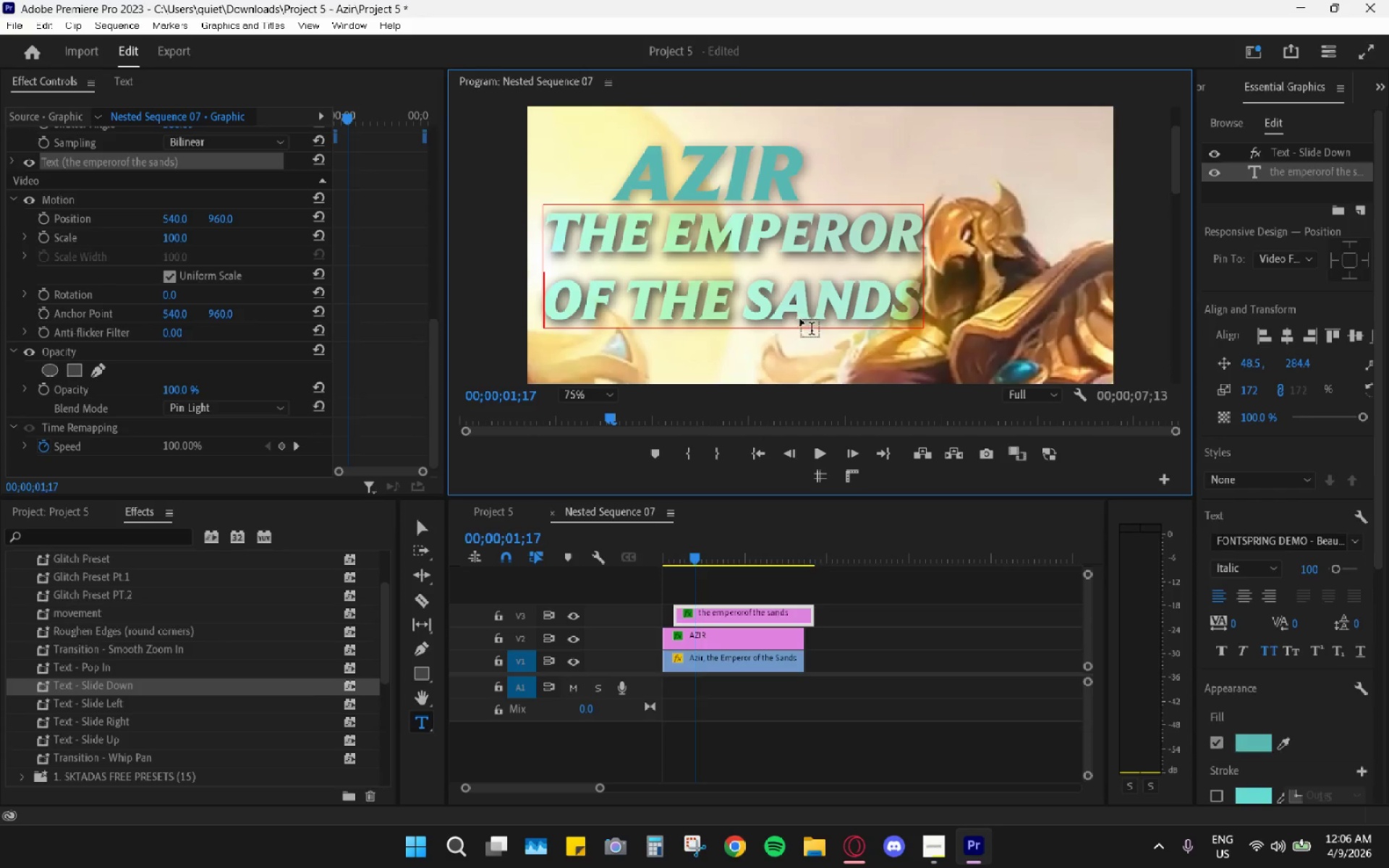 
key(Control+Z)
 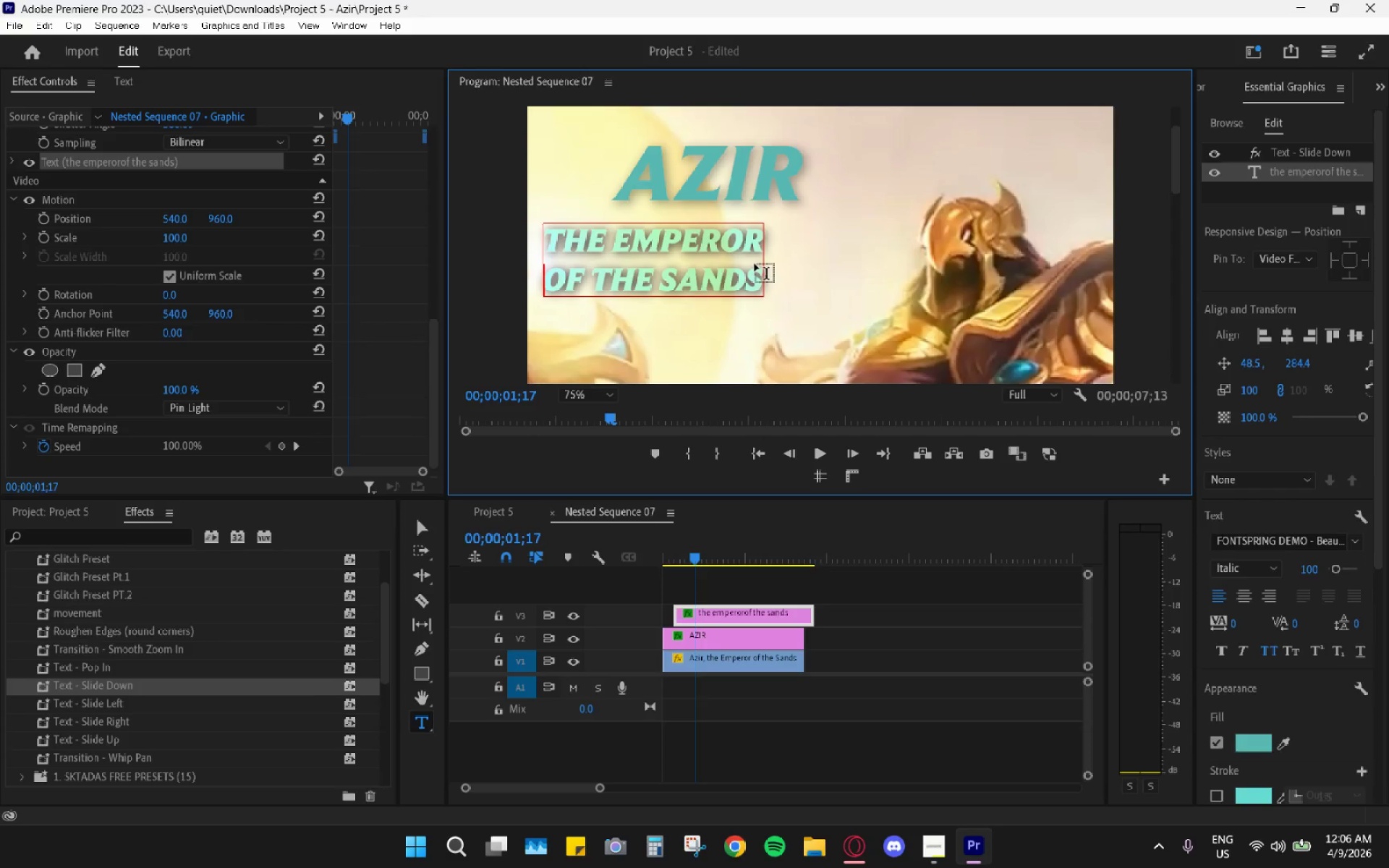 
left_click([723, 252])
 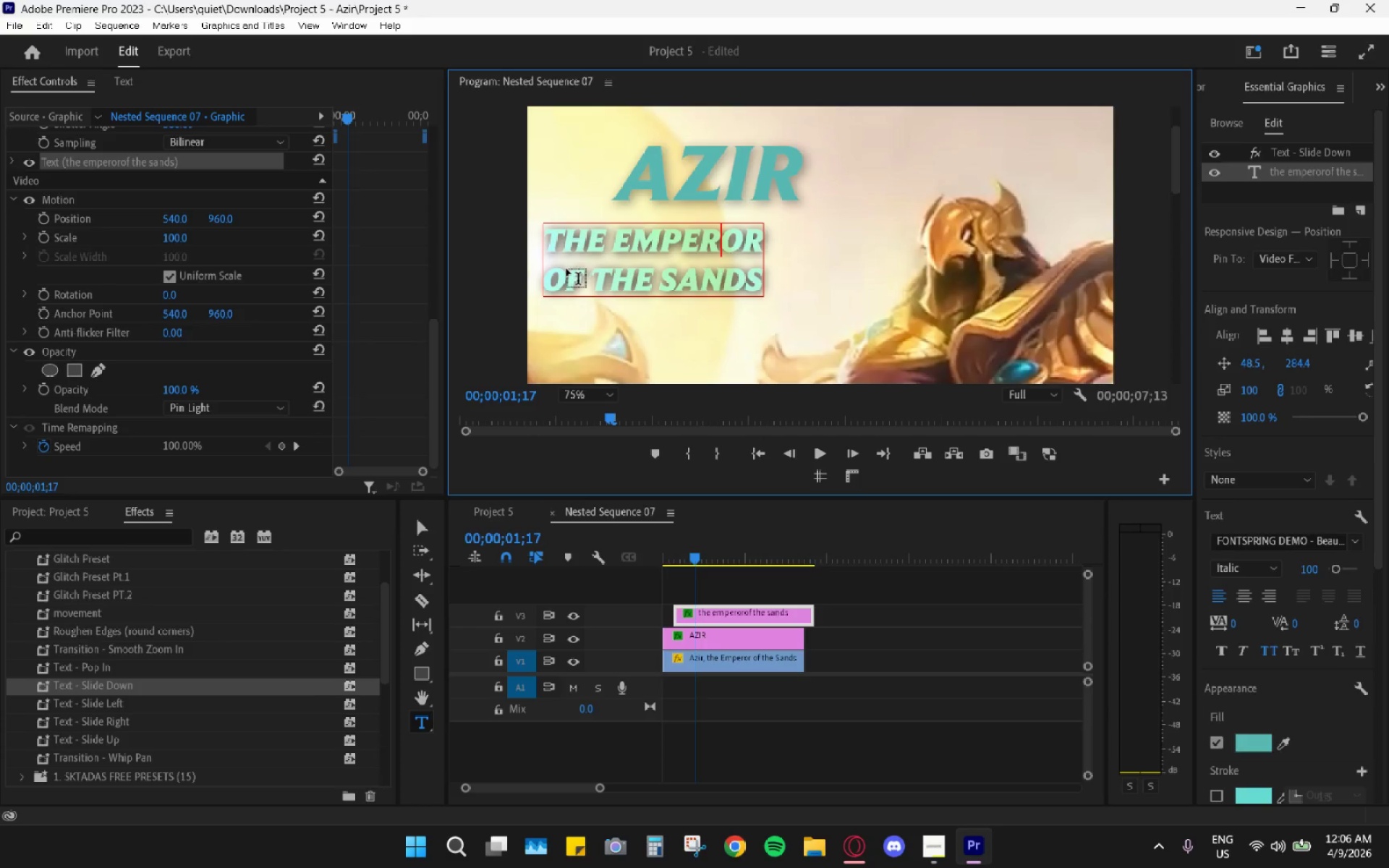 
left_click([561, 276])
 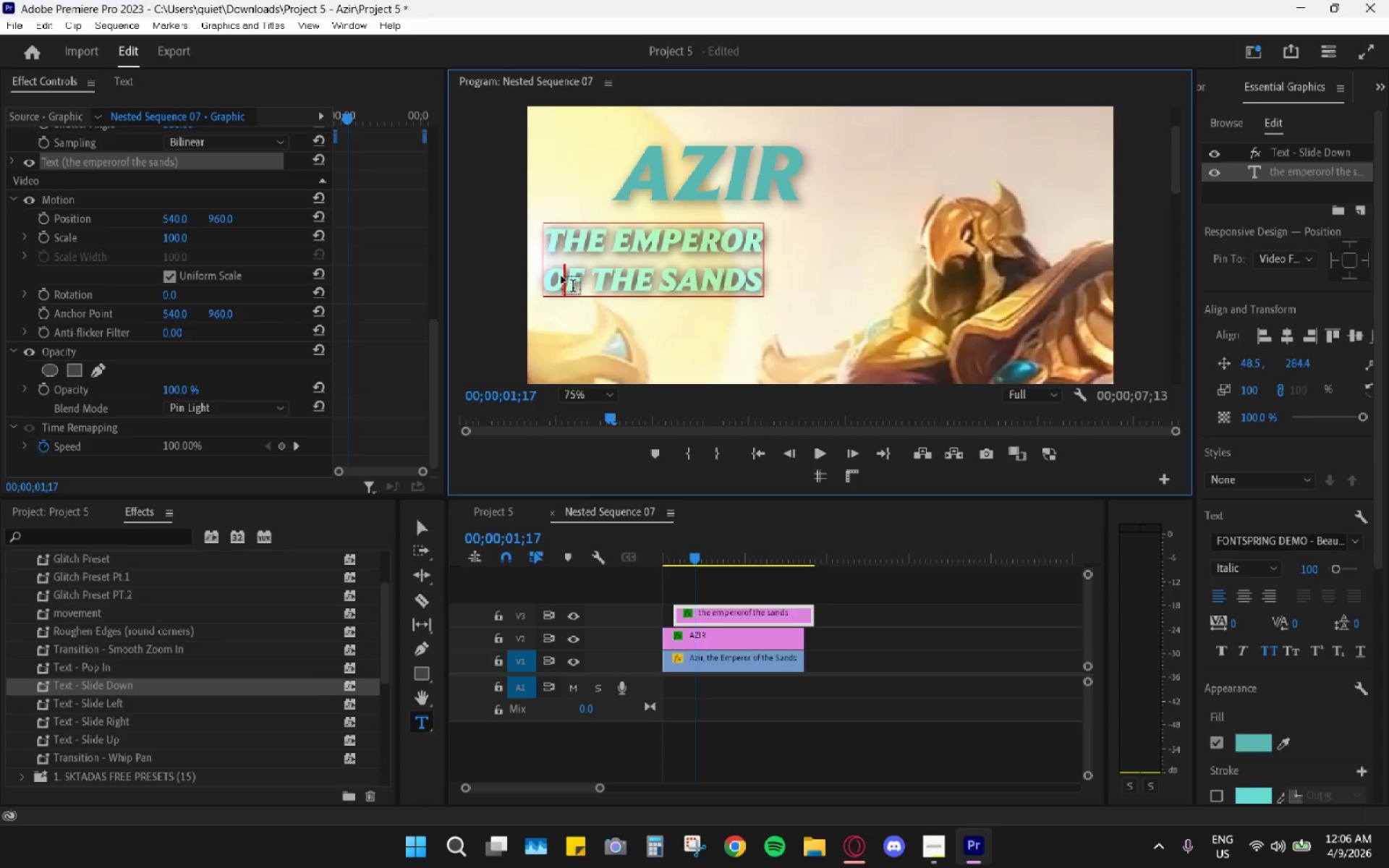 
key(ArrowLeft)
 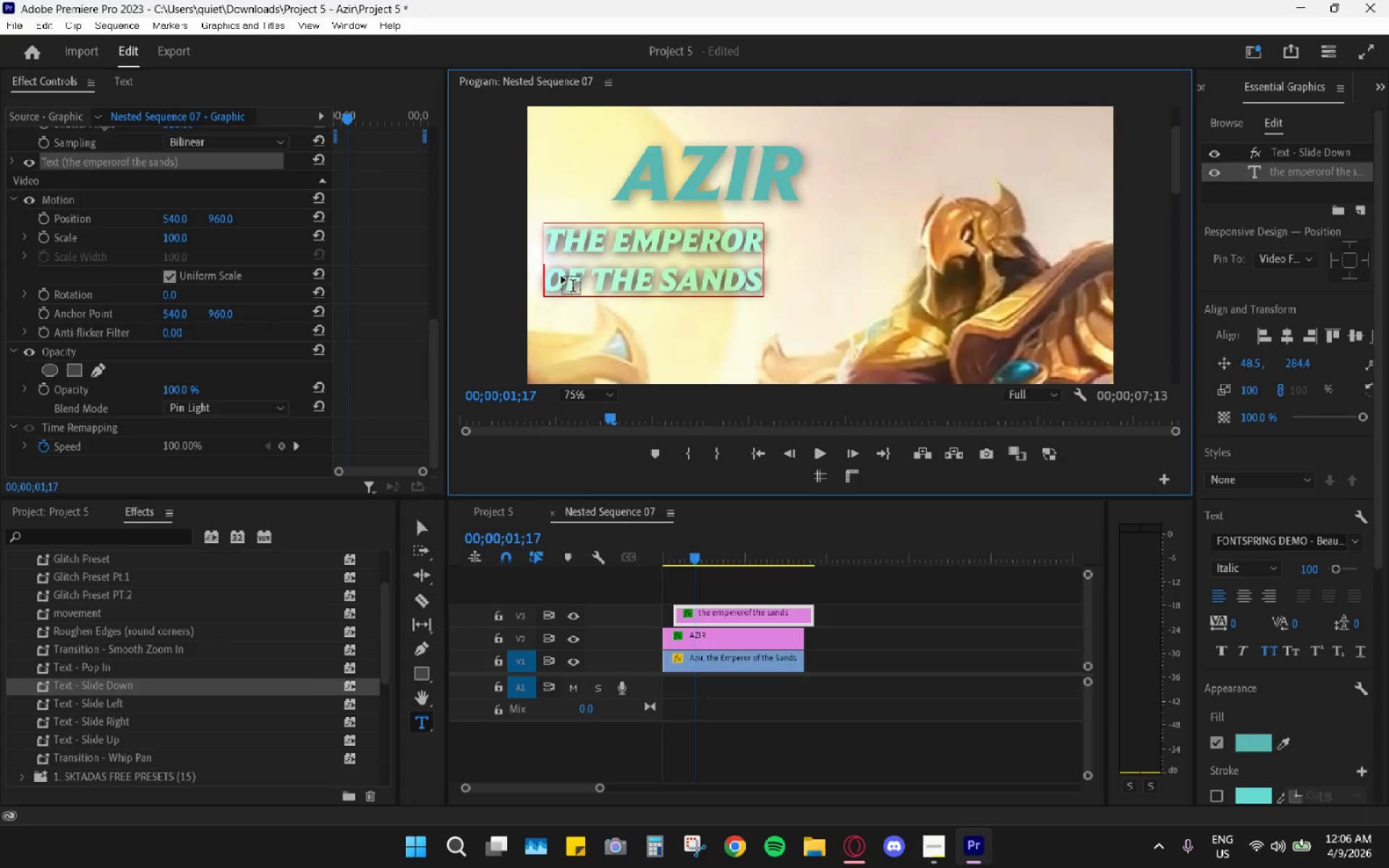 
key(Backspace)
 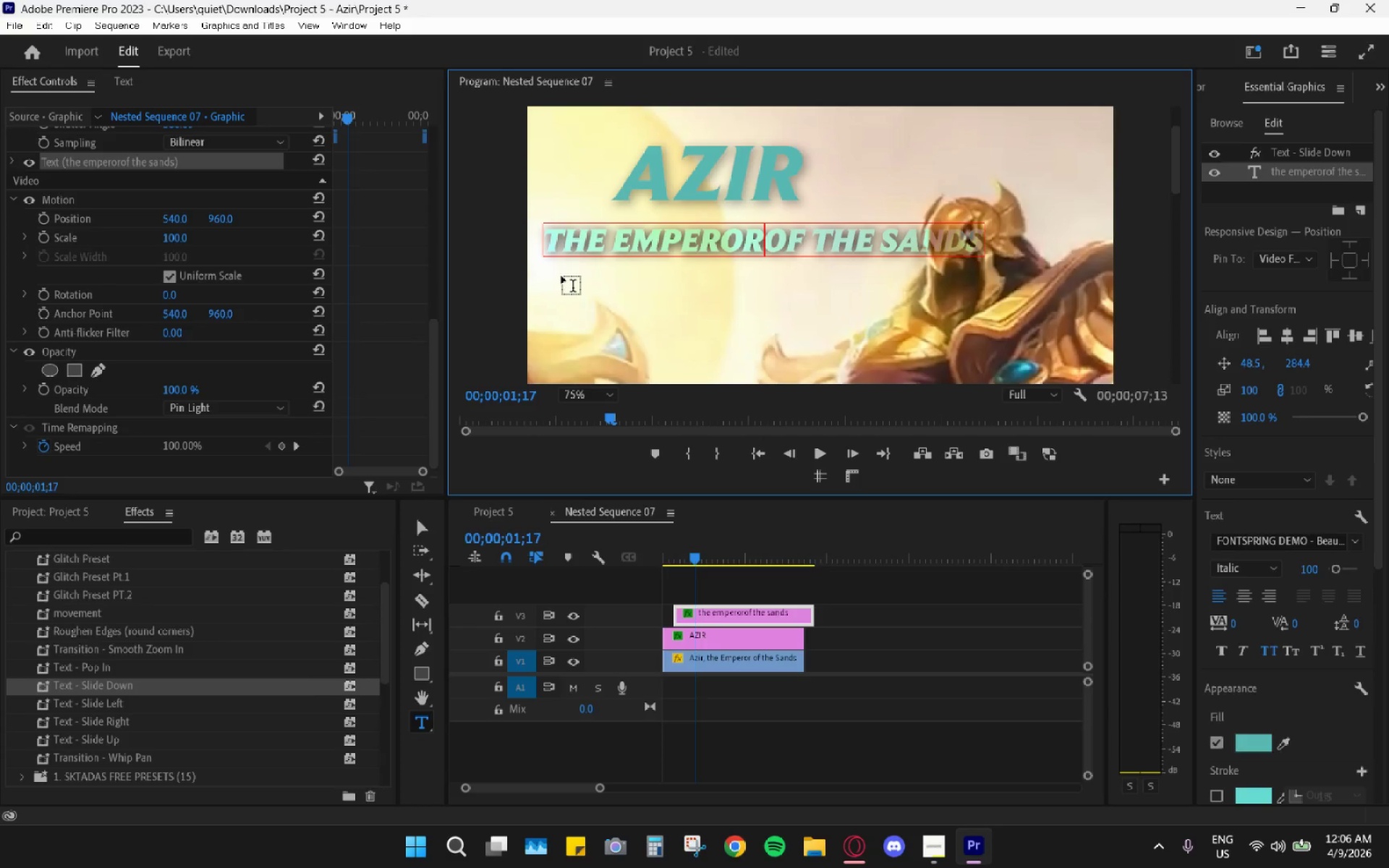 
key(Space)
 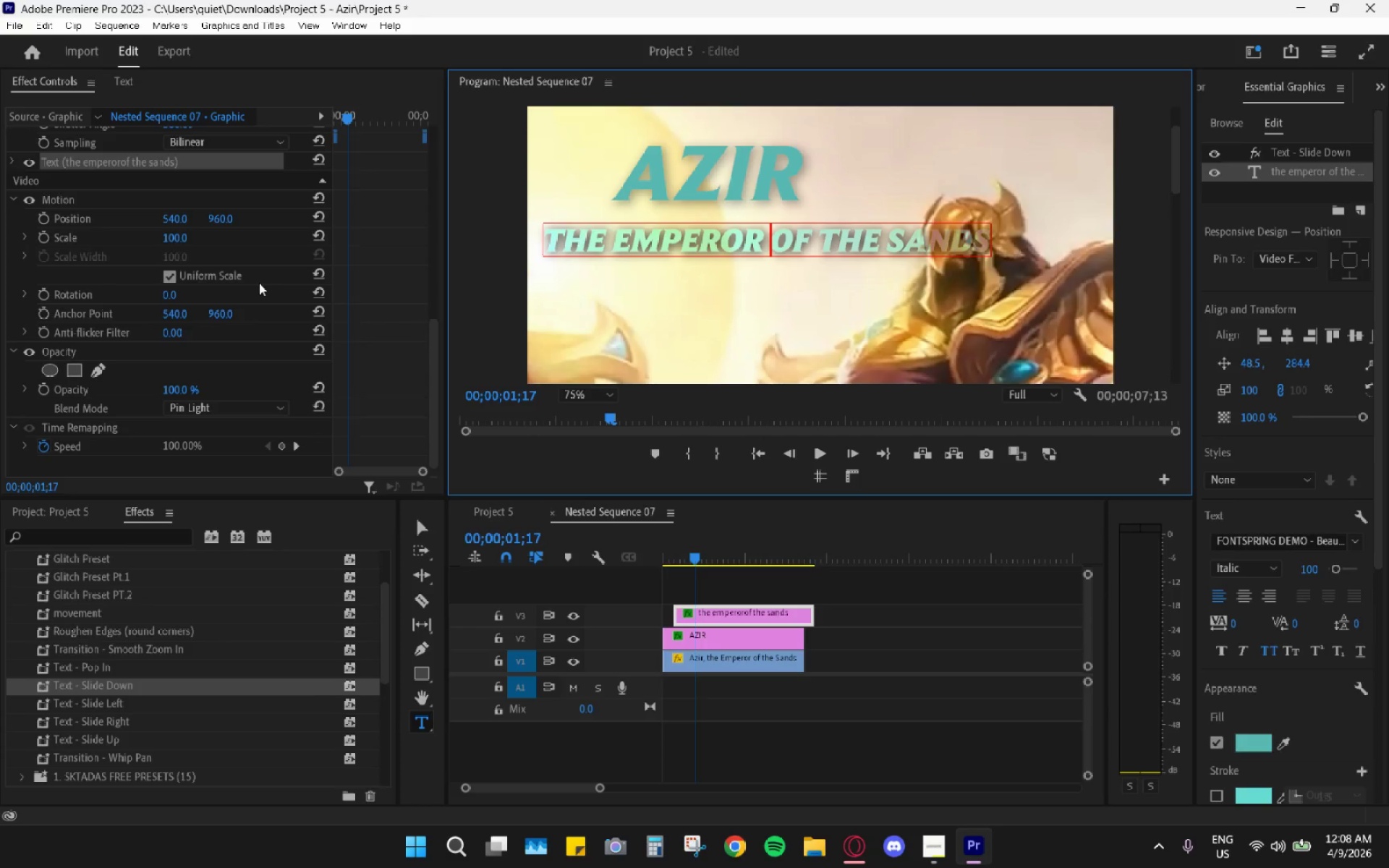 
wait(96.59)
 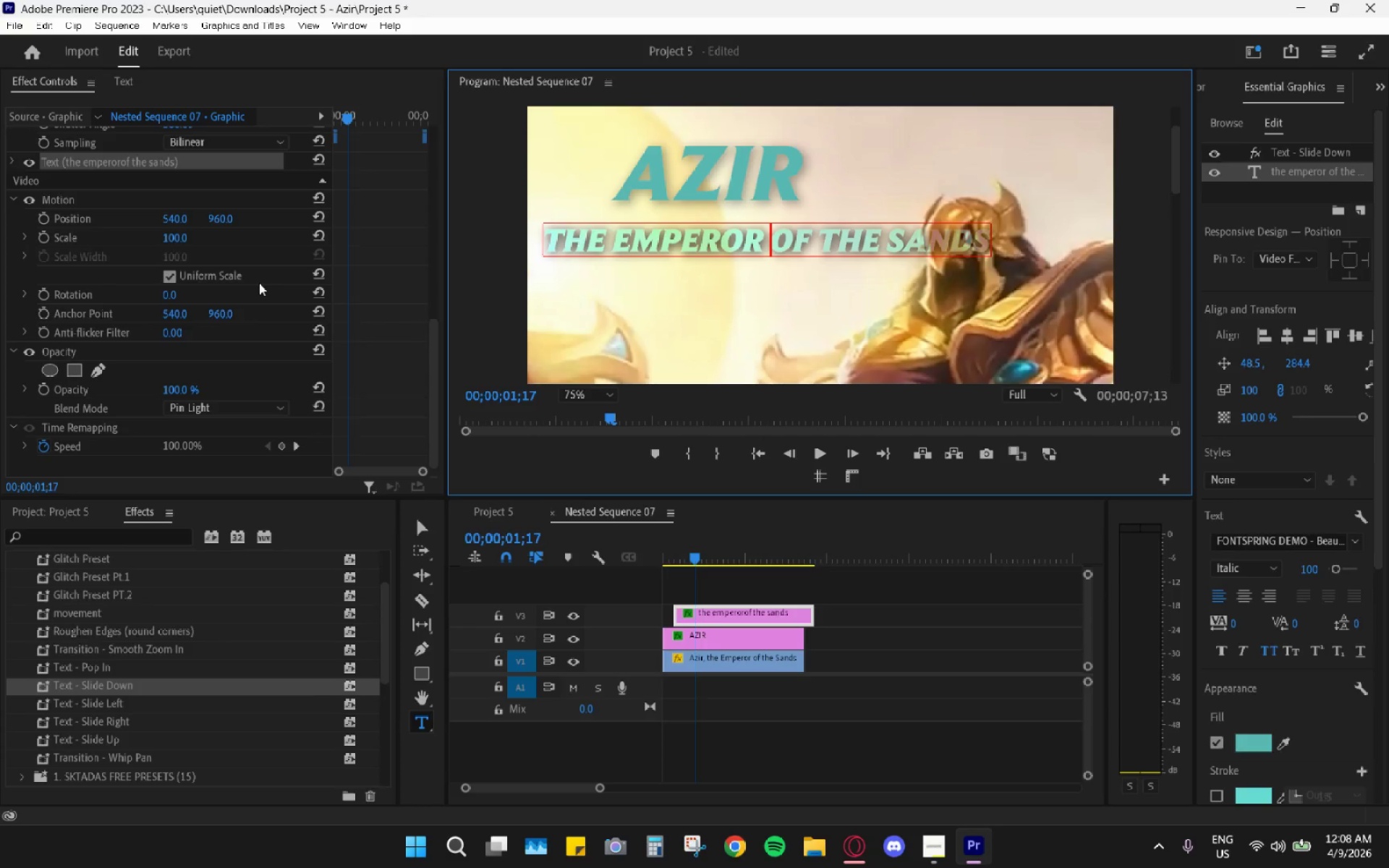 
left_click([430, 524])
 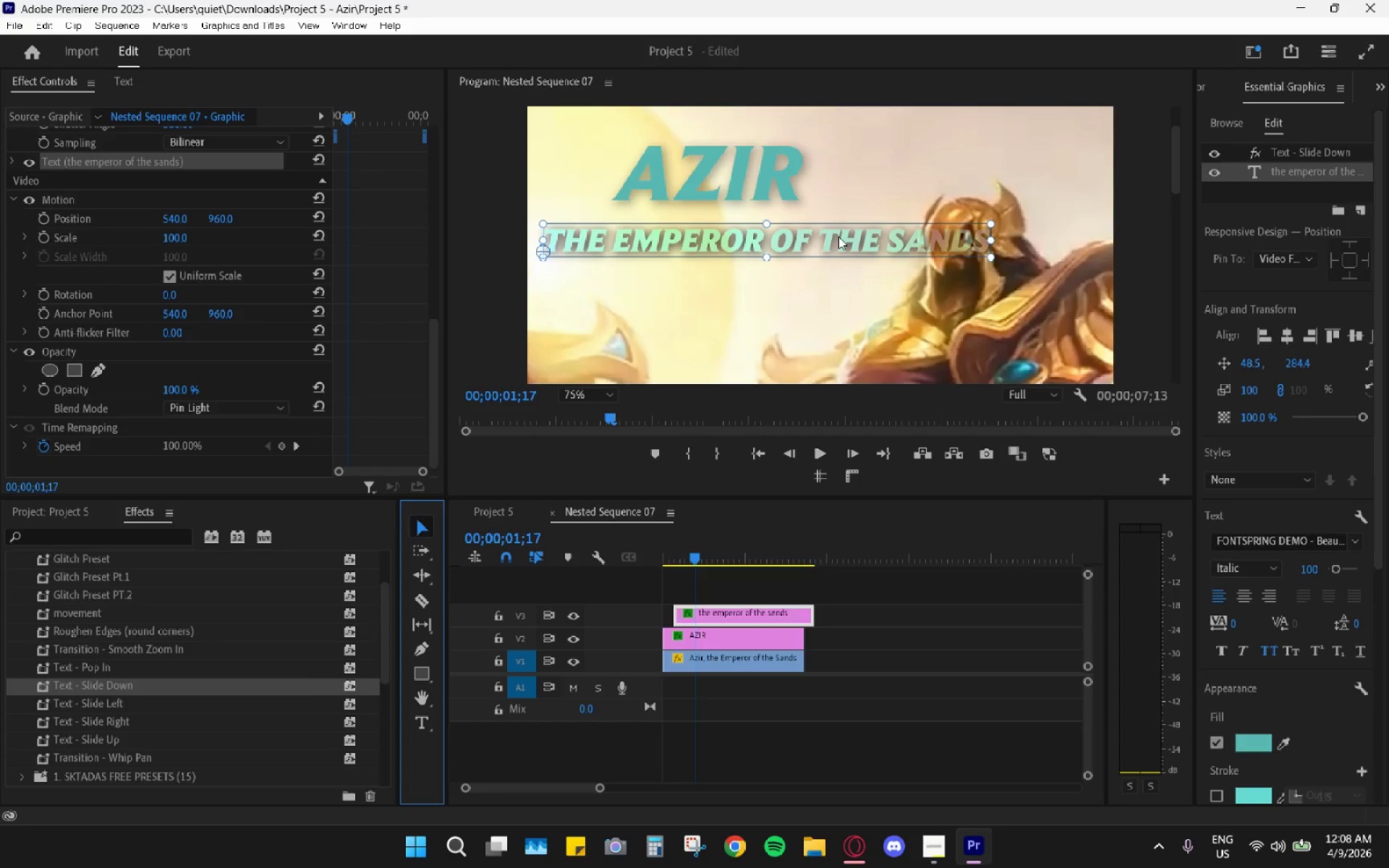 
left_click_drag(start_coordinate=[837, 237], to_coordinate=[830, 244])
 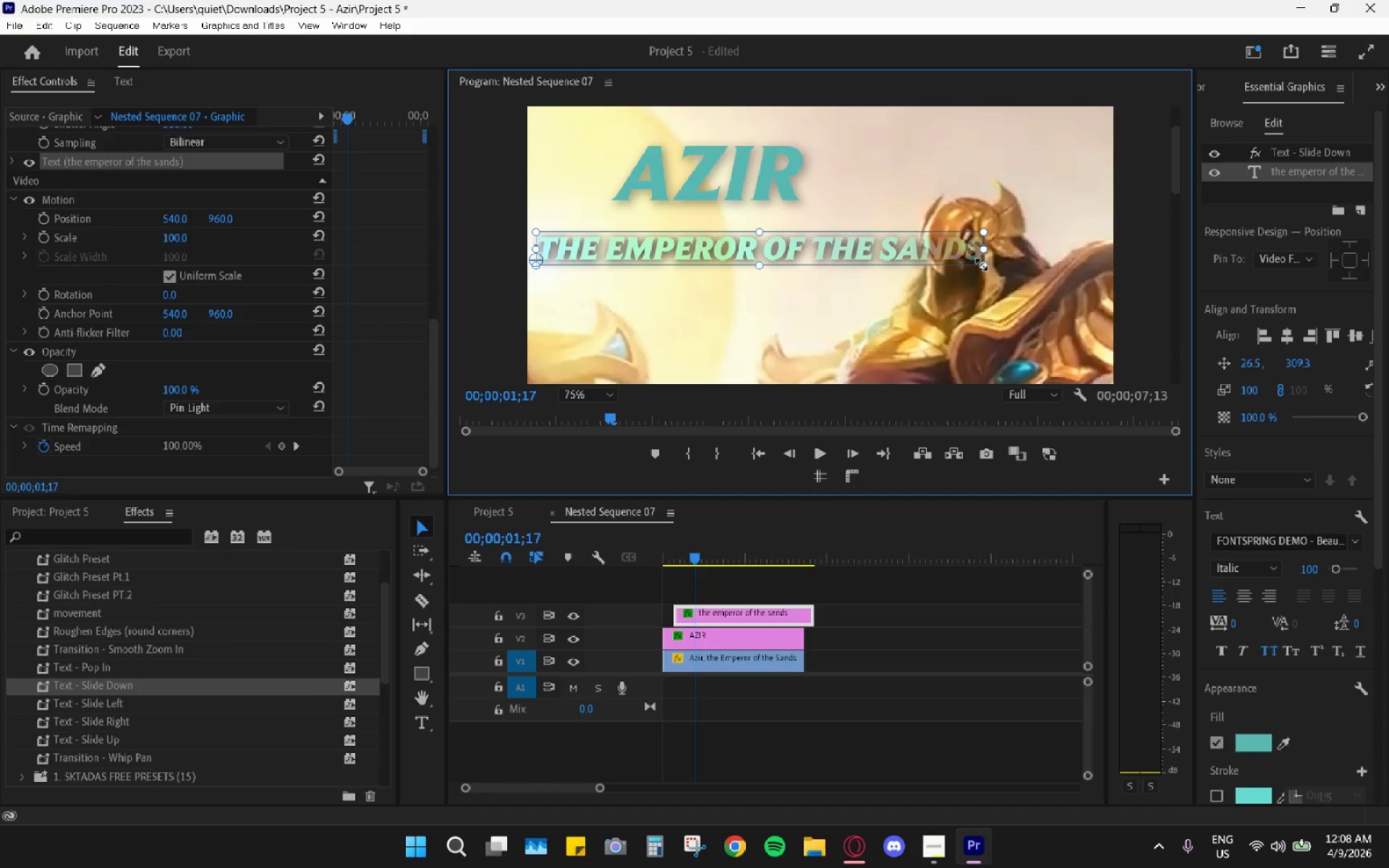 
left_click_drag(start_coordinate=[985, 265], to_coordinate=[969, 260])
 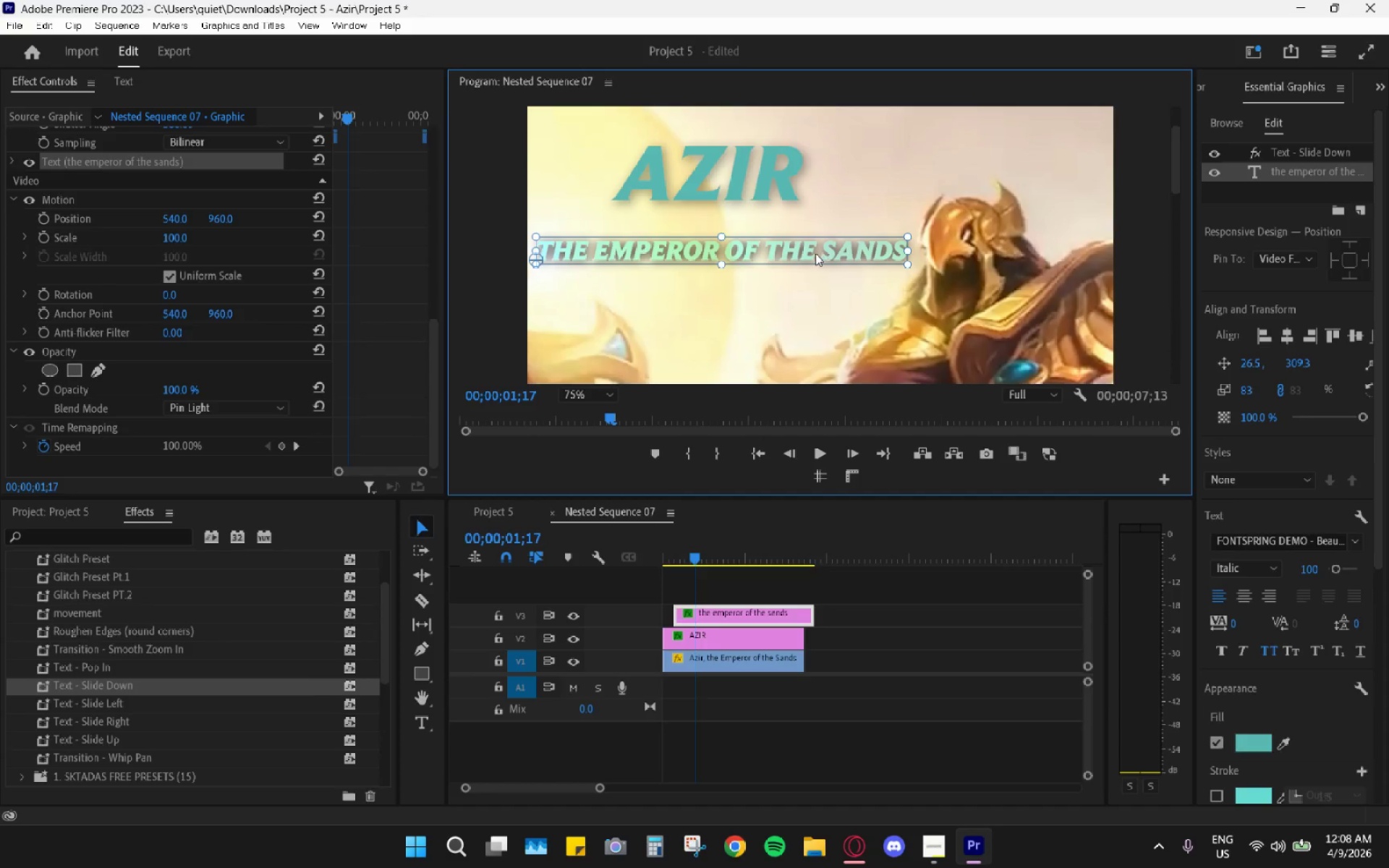 
left_click_drag(start_coordinate=[815, 253], to_coordinate=[820, 233])
 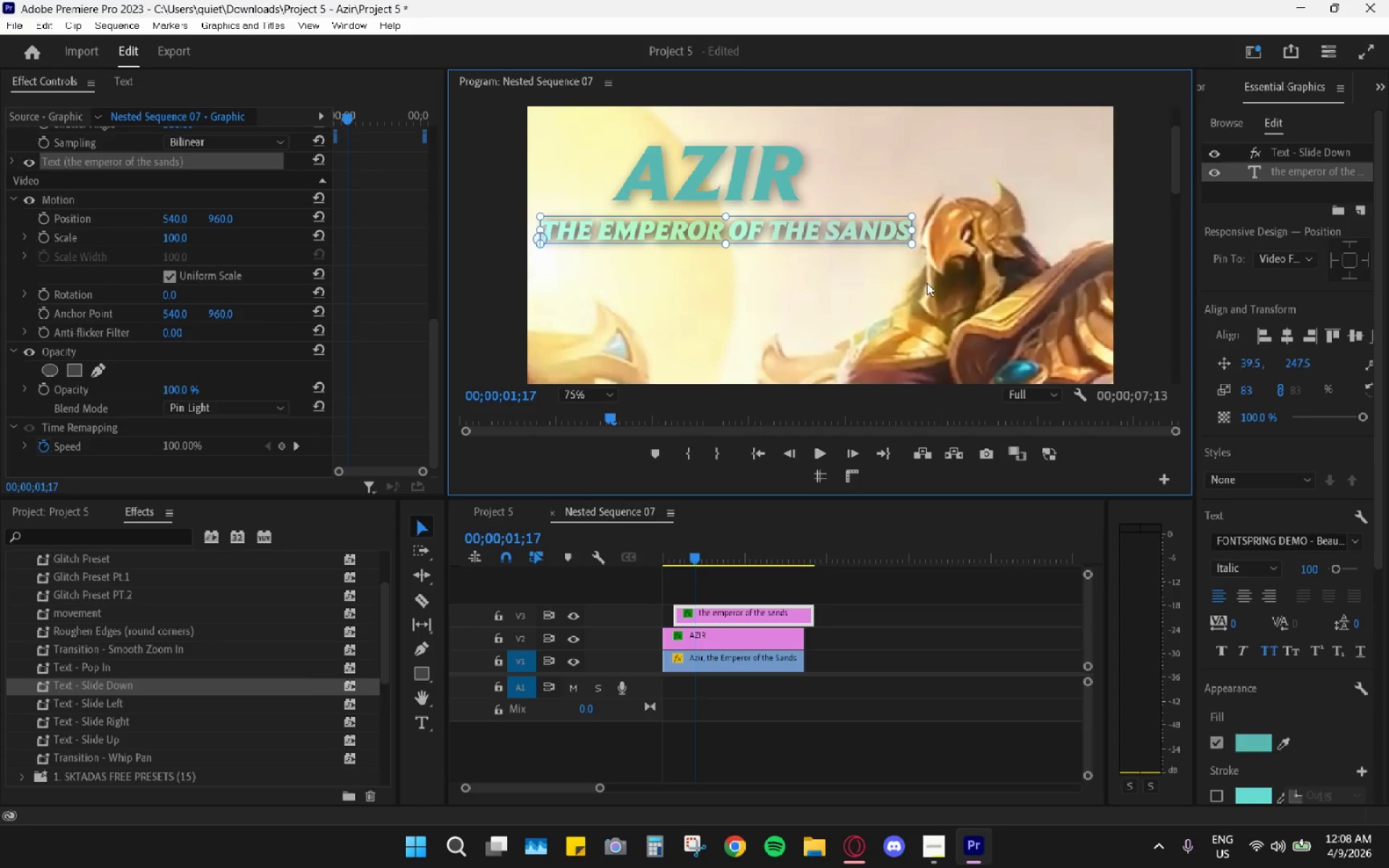 
left_click([930, 286])
 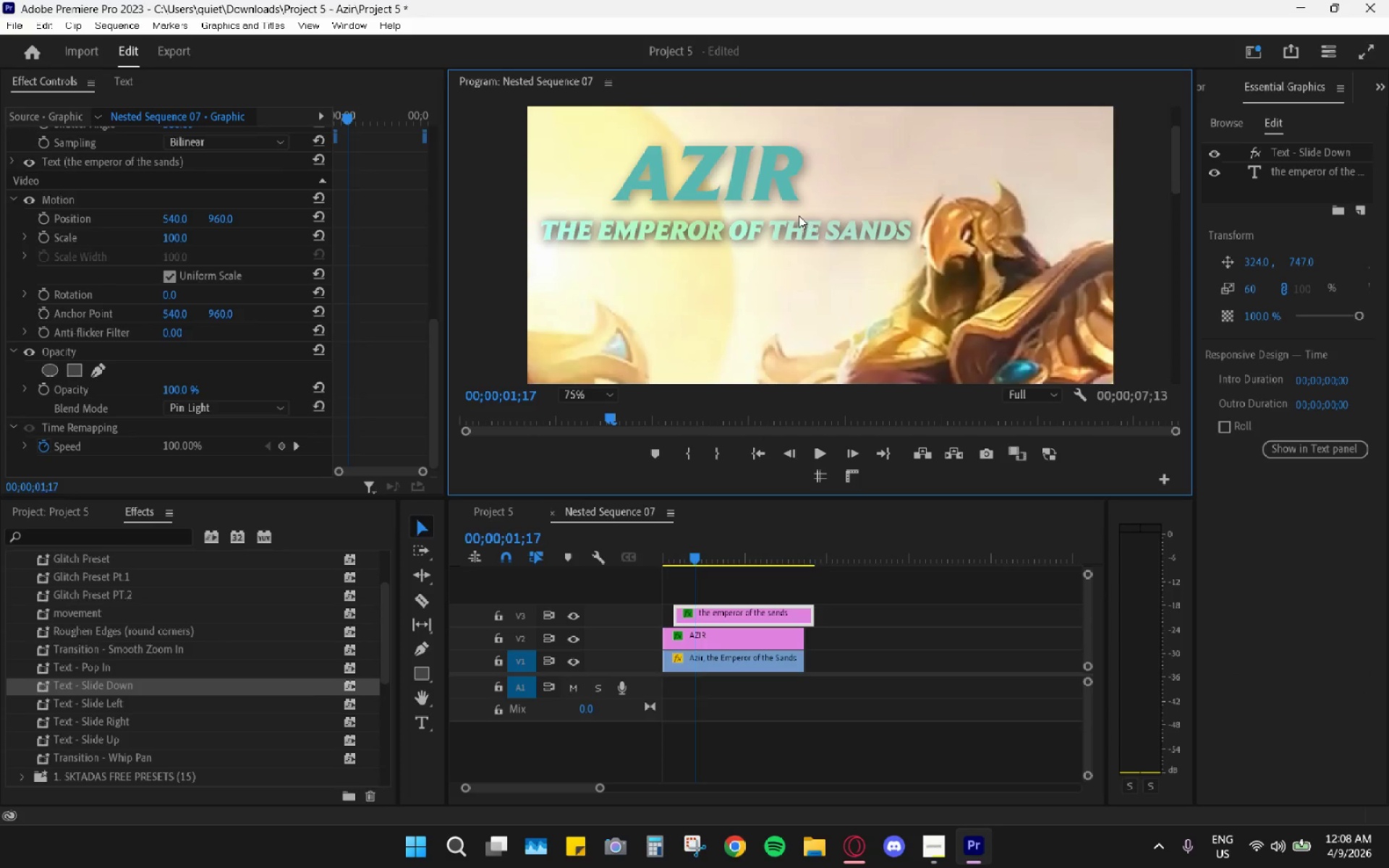 
left_click([760, 156])
 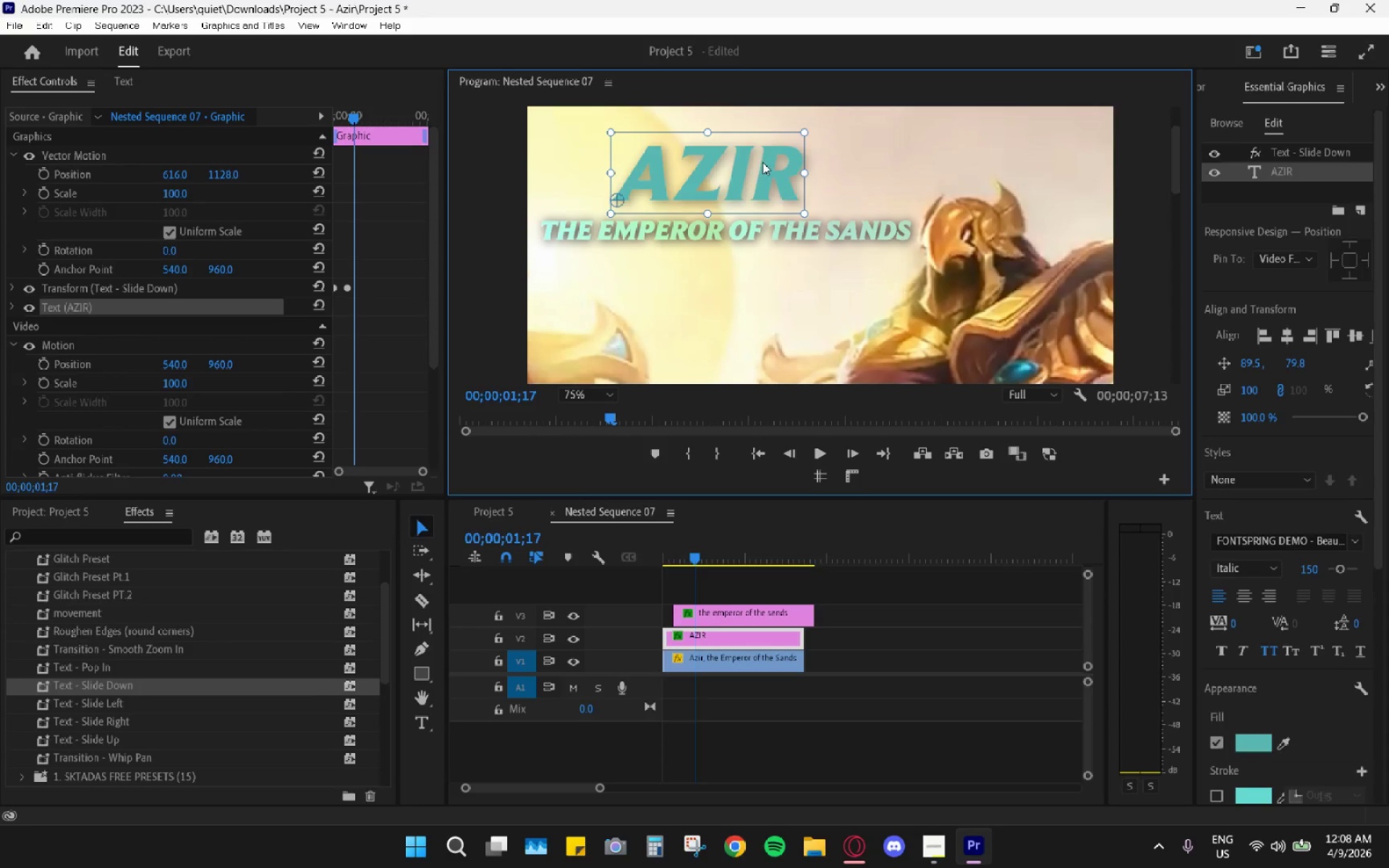 
left_click_drag(start_coordinate=[759, 168], to_coordinate=[776, 176])
 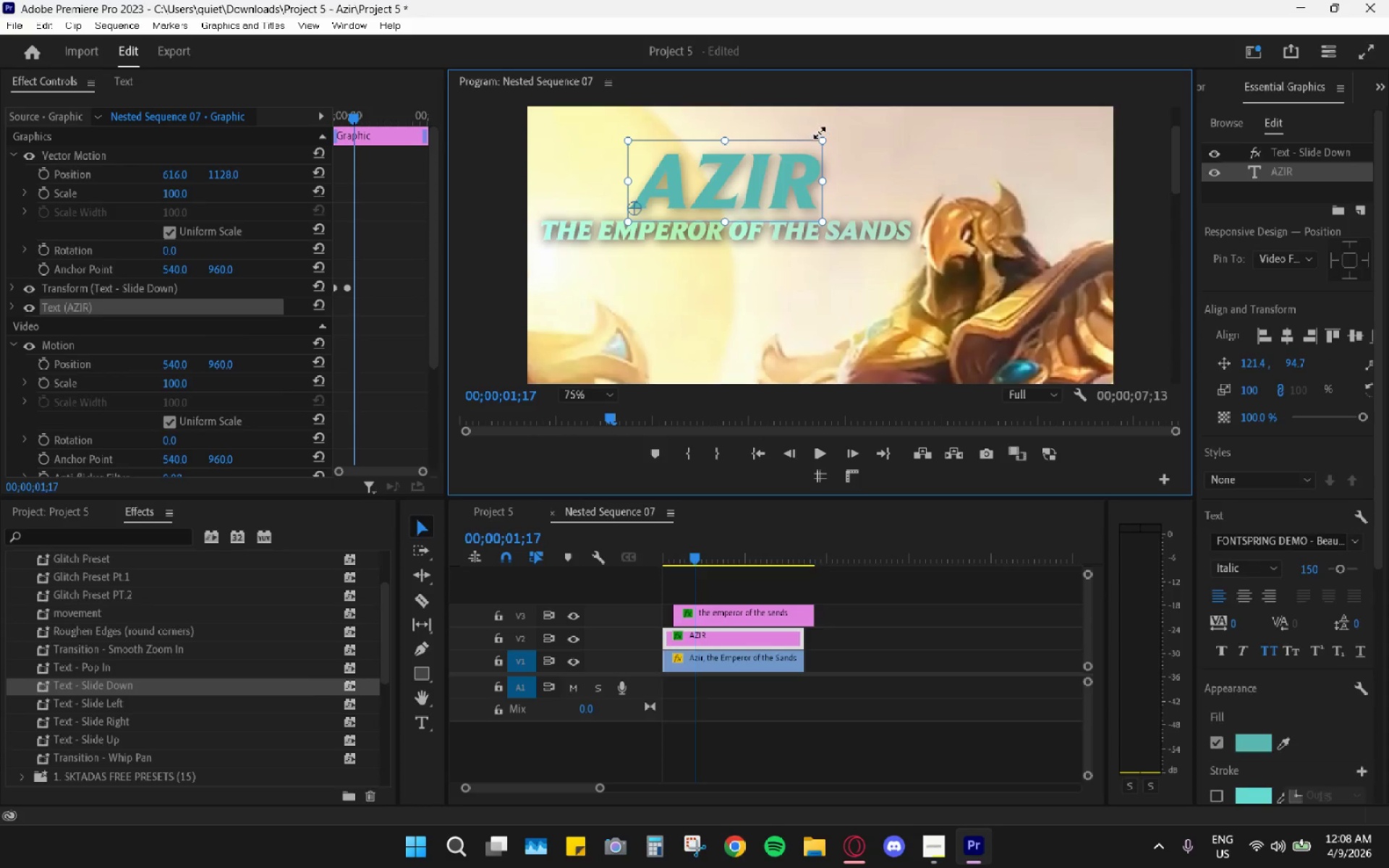 
left_click_drag(start_coordinate=[826, 136], to_coordinate=[820, 148])
 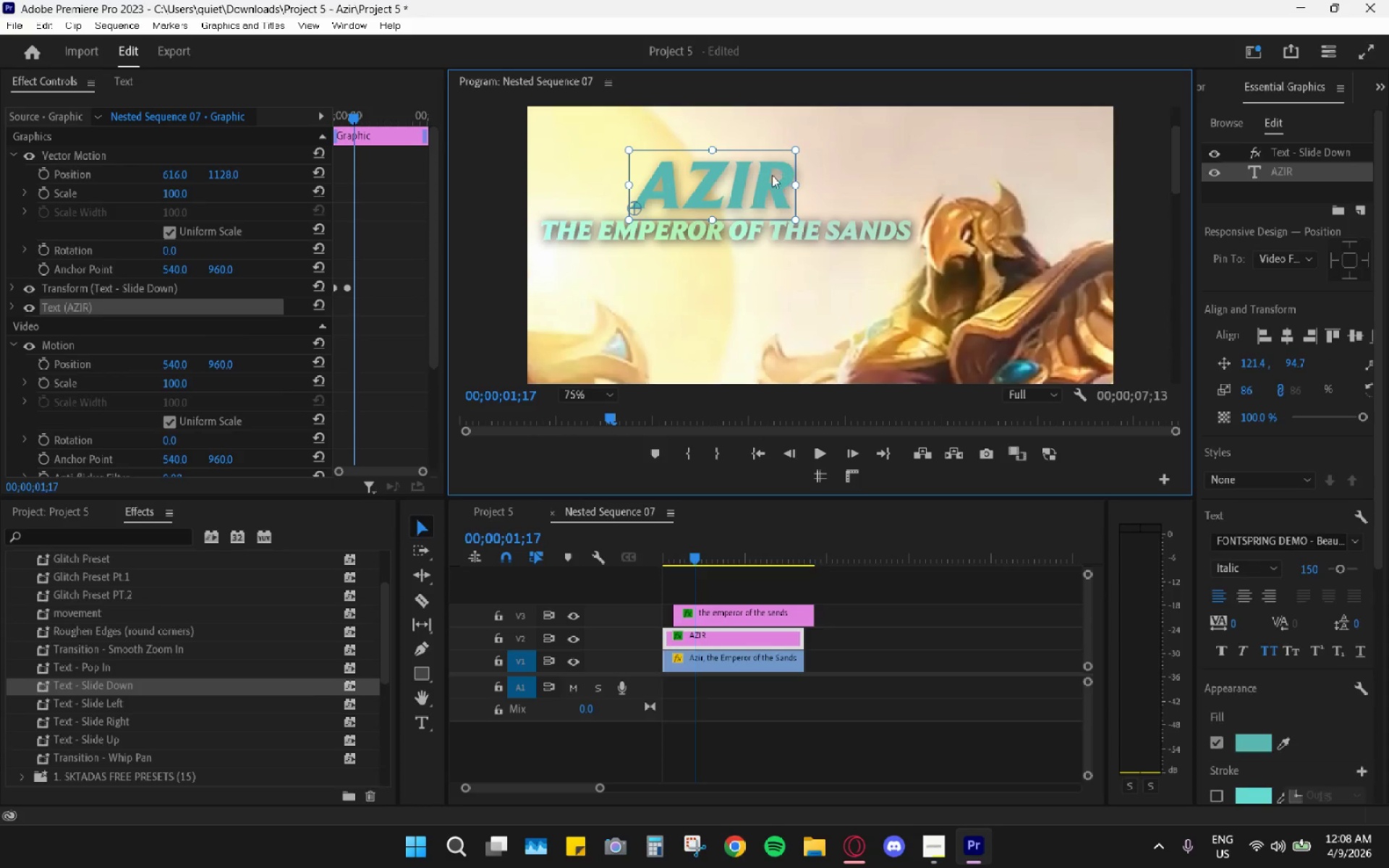 
left_click_drag(start_coordinate=[771, 175], to_coordinate=[787, 178])
 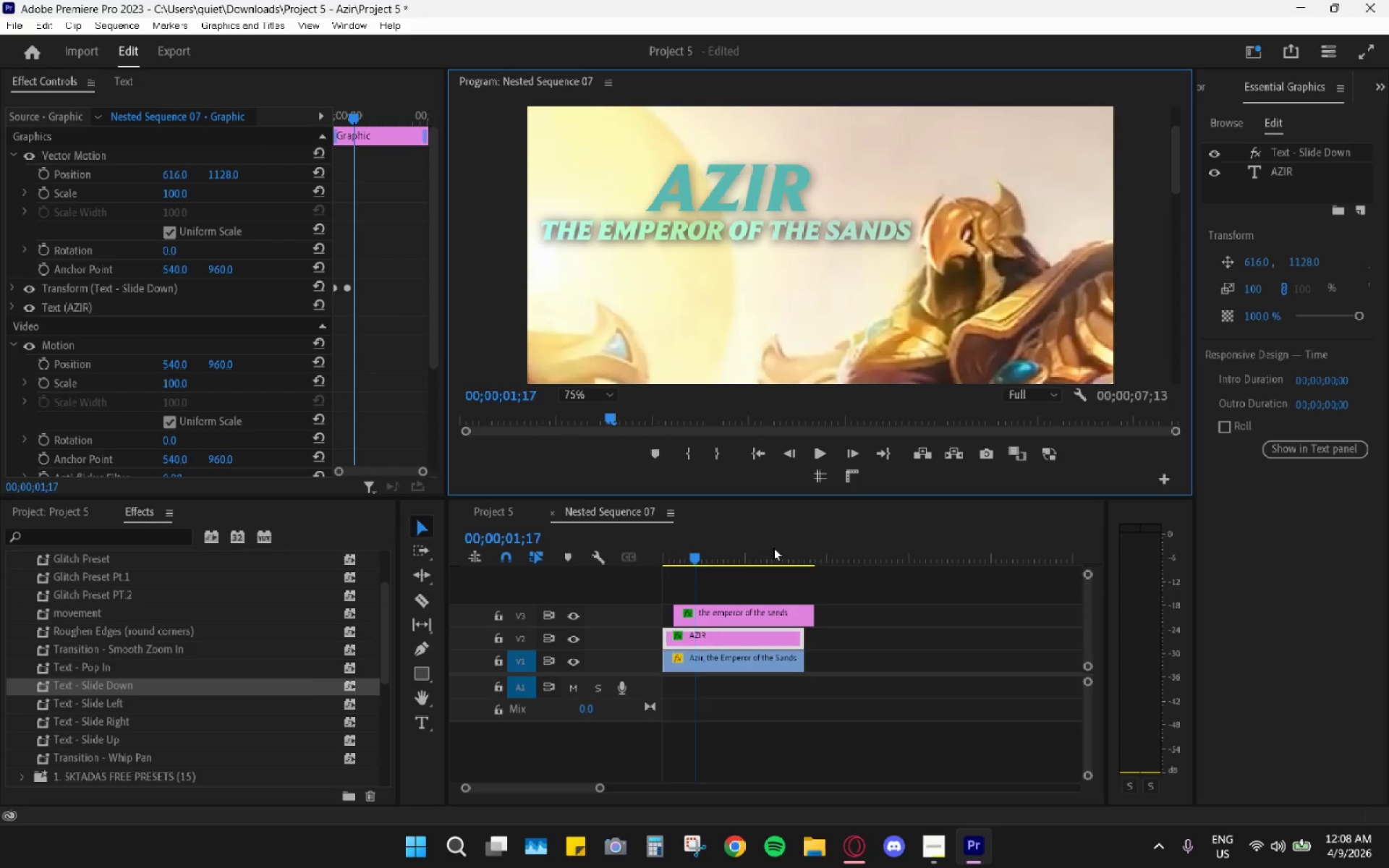 
left_click_drag(start_coordinate=[708, 548], to_coordinate=[612, 560])
 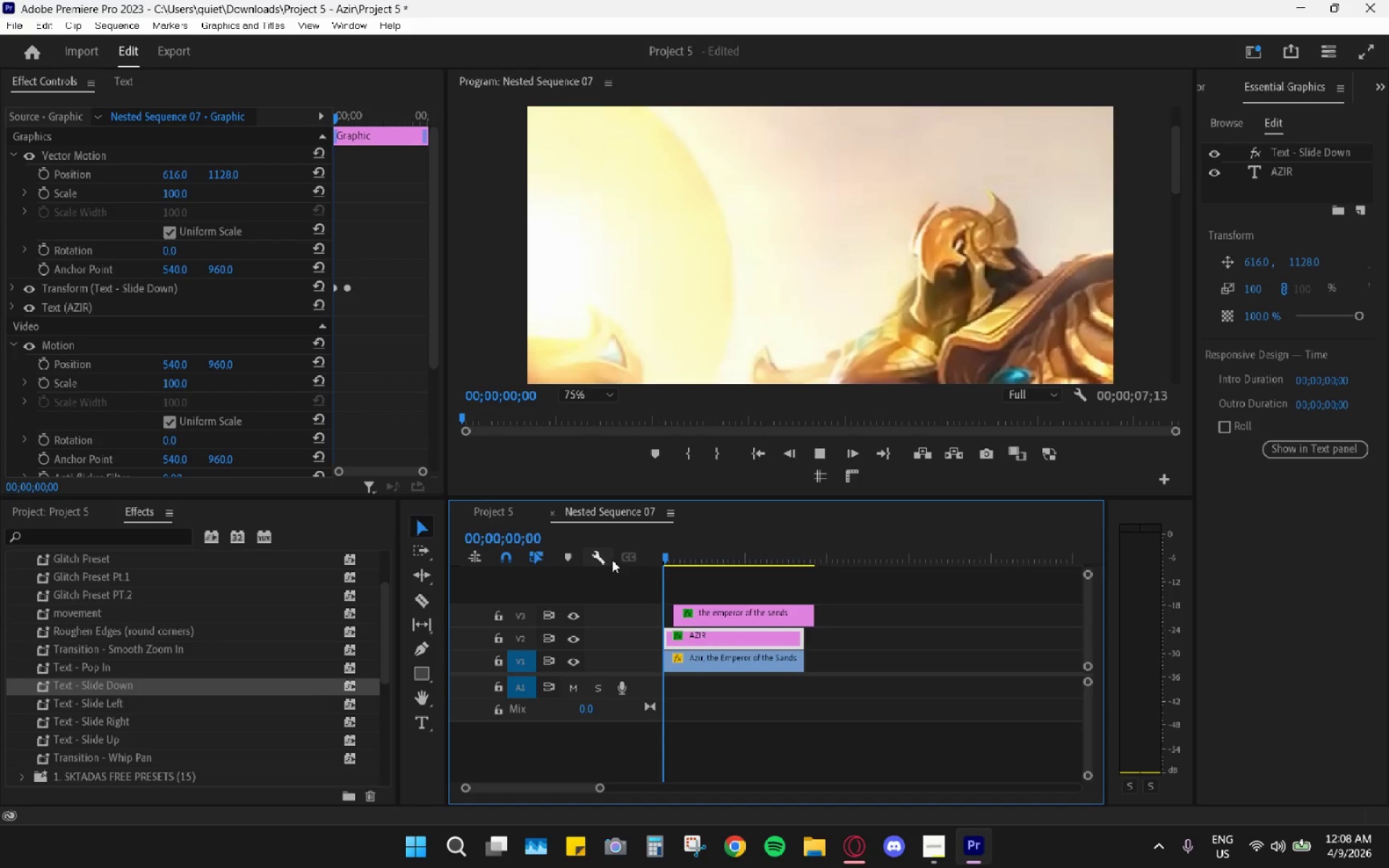 
key(Space)
 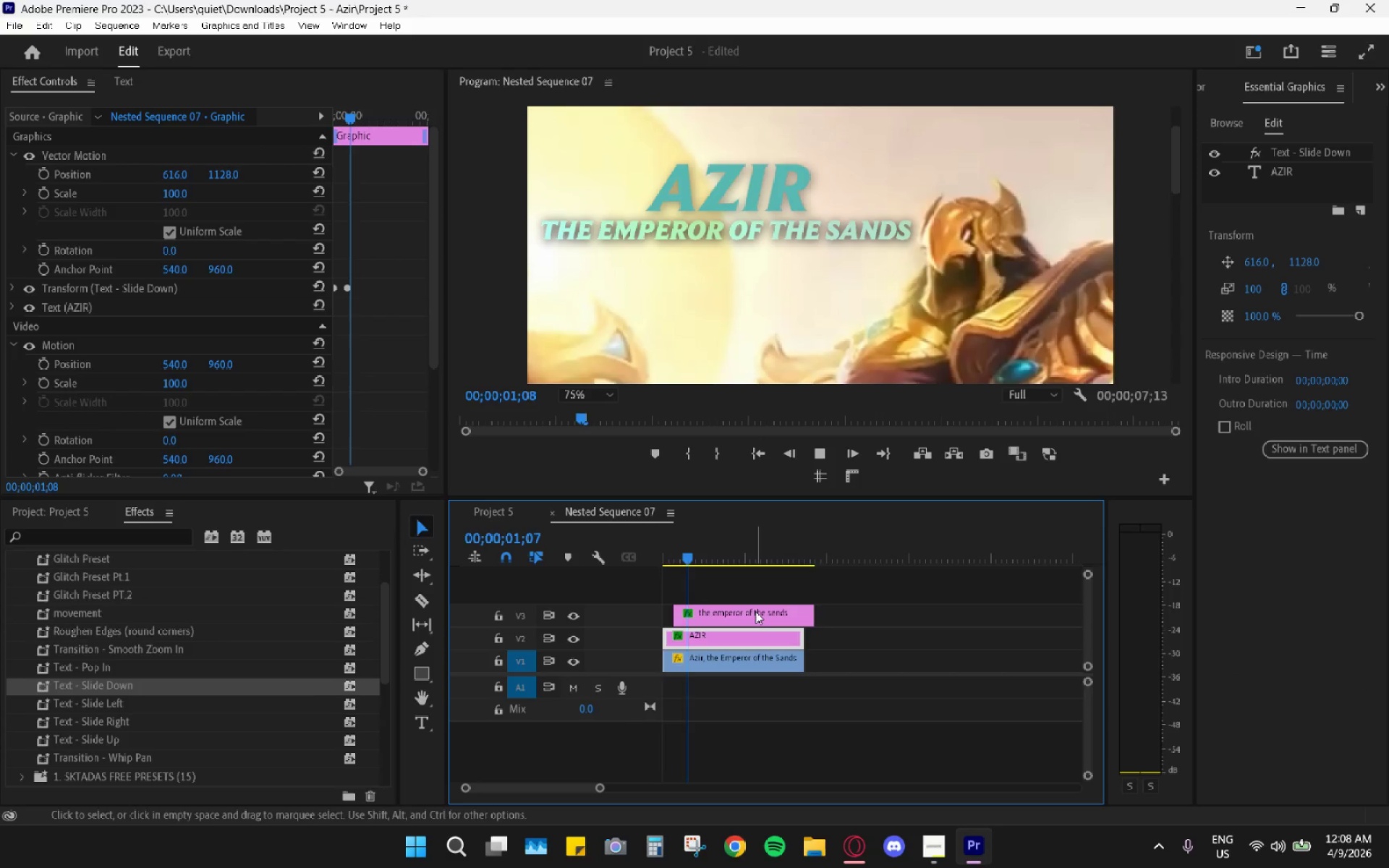 
key(Space)
 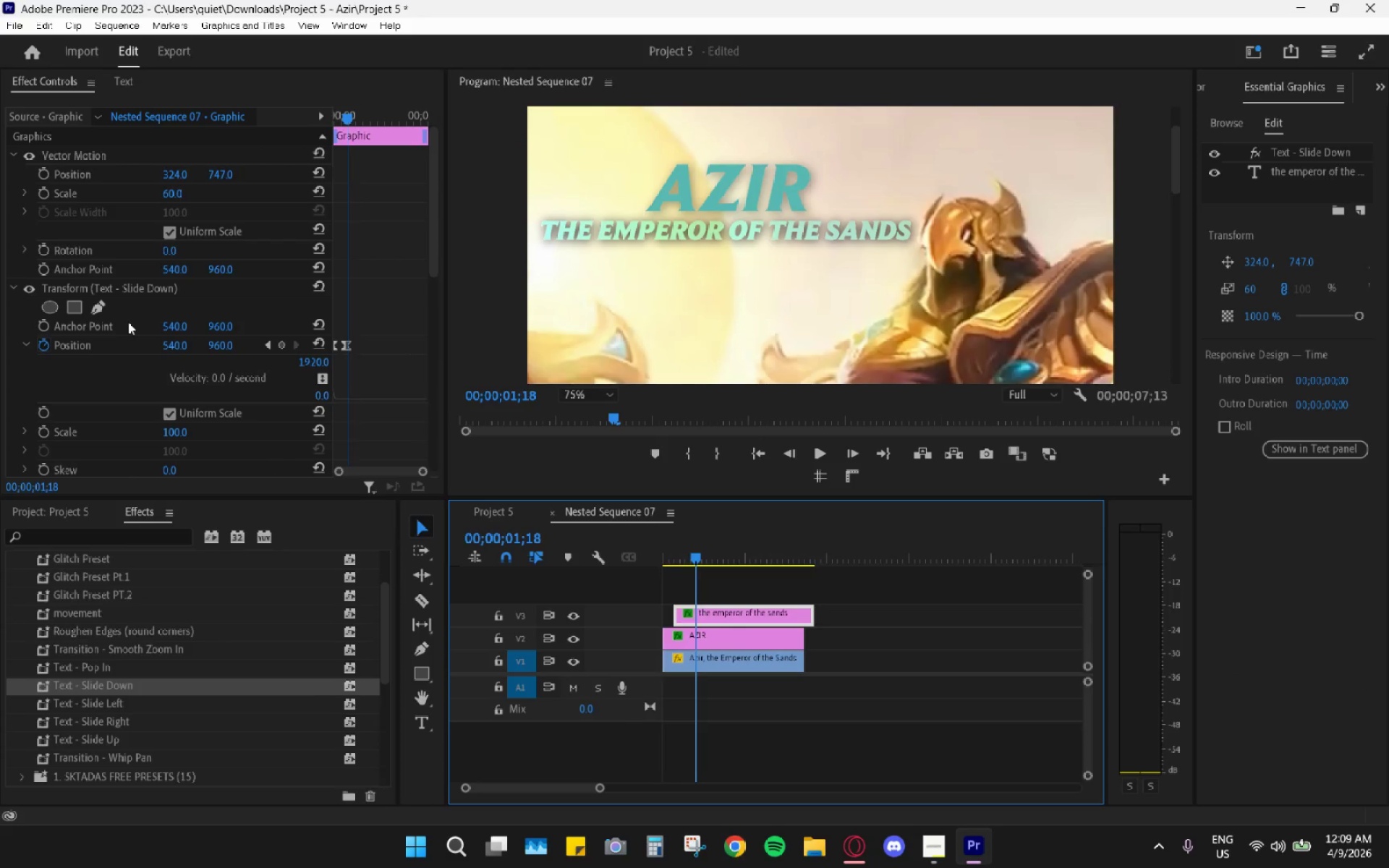 
double_click([133, 288])
 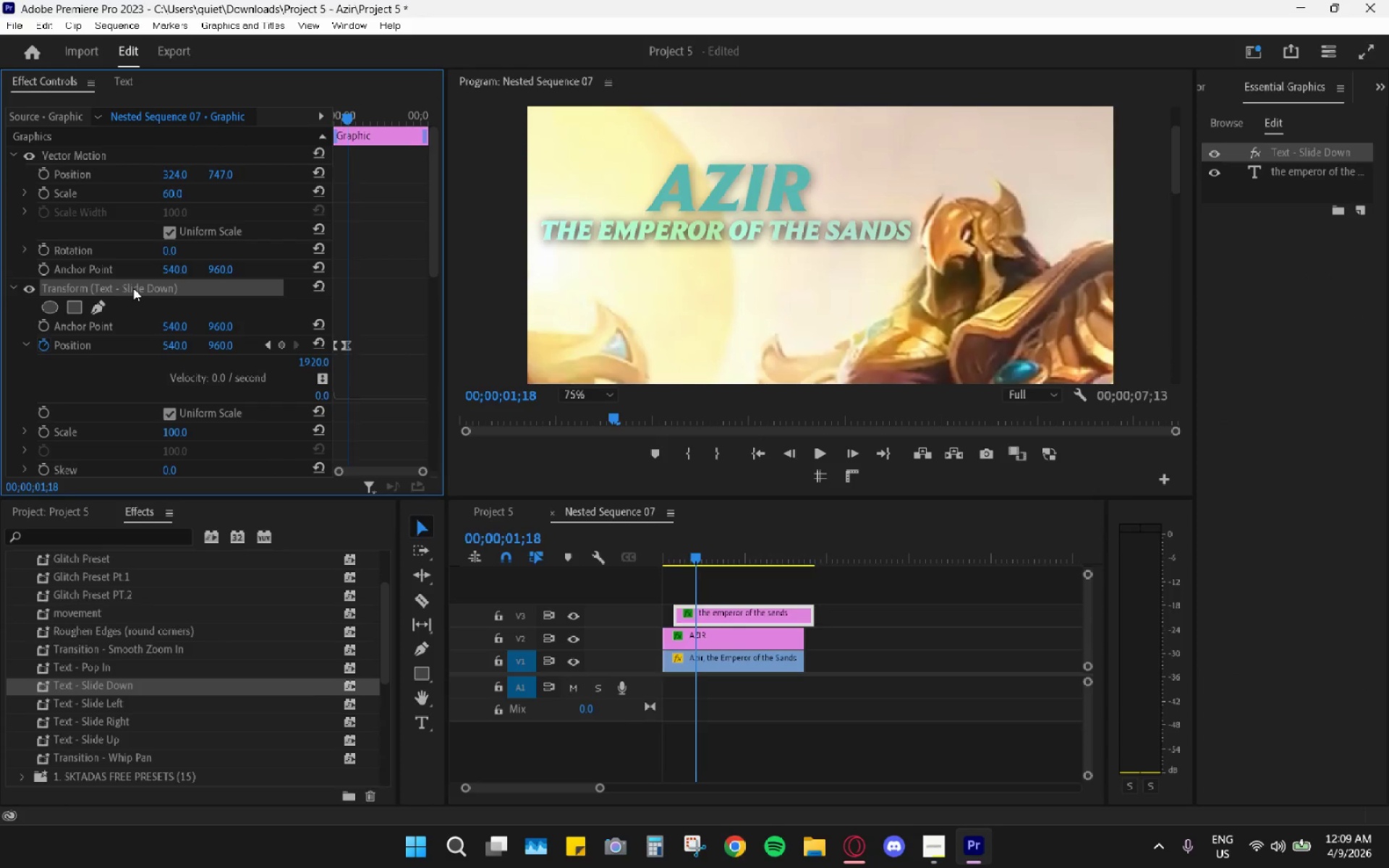 
key(H)
 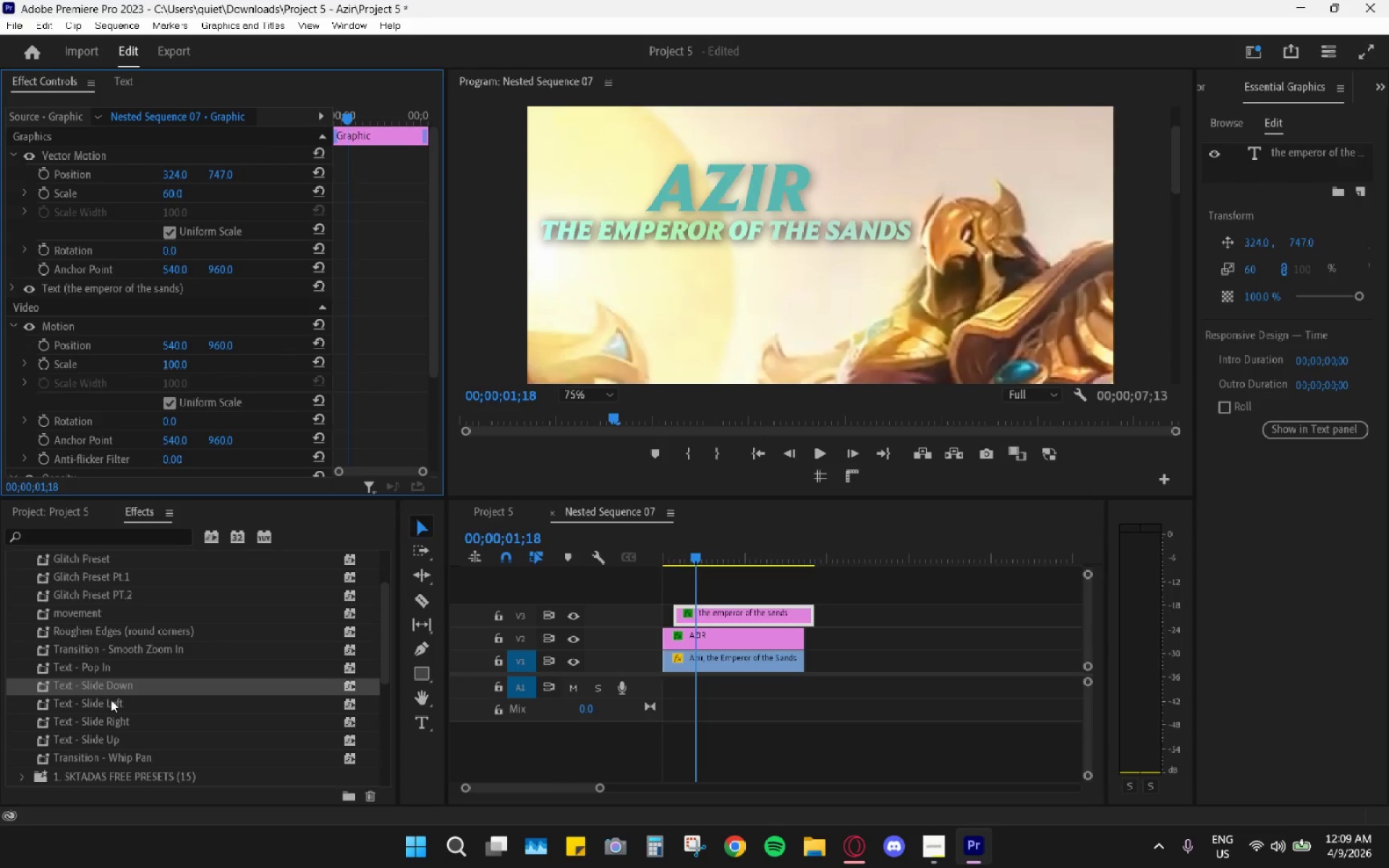 
left_click_drag(start_coordinate=[111, 705], to_coordinate=[719, 610])
 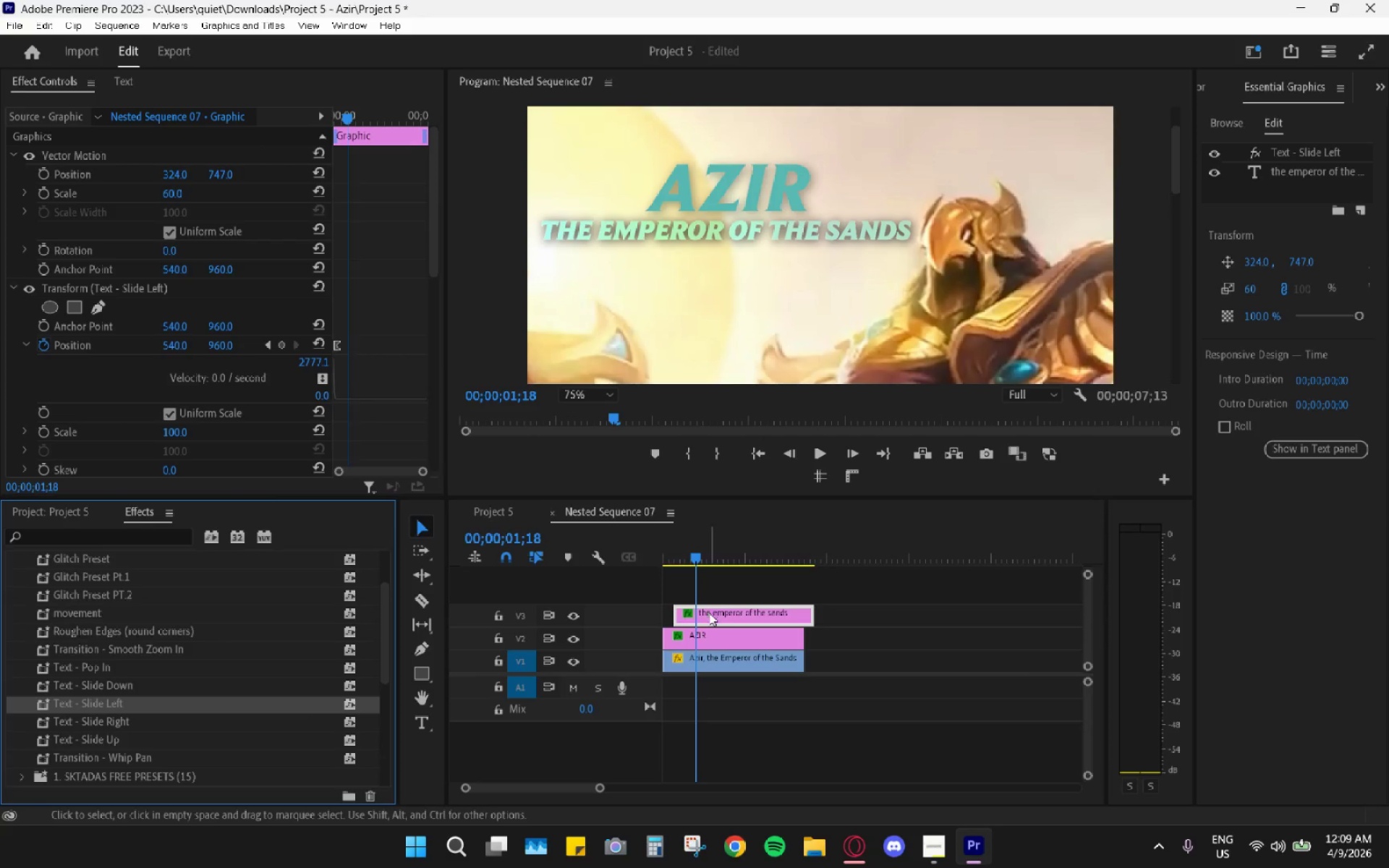 
left_click_drag(start_coordinate=[693, 554], to_coordinate=[671, 548])
 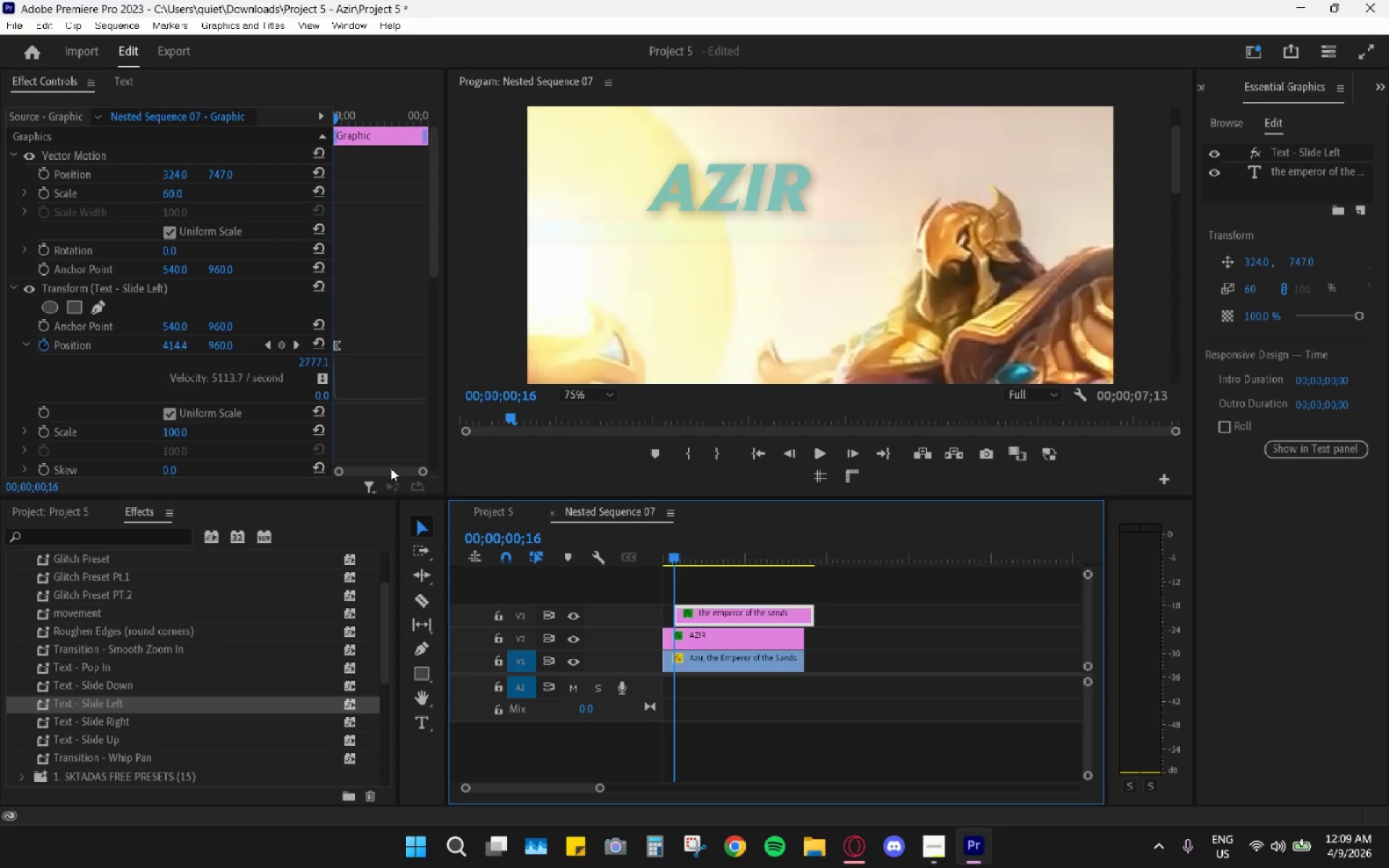 
left_click_drag(start_coordinate=[672, 554], to_coordinate=[653, 551])
 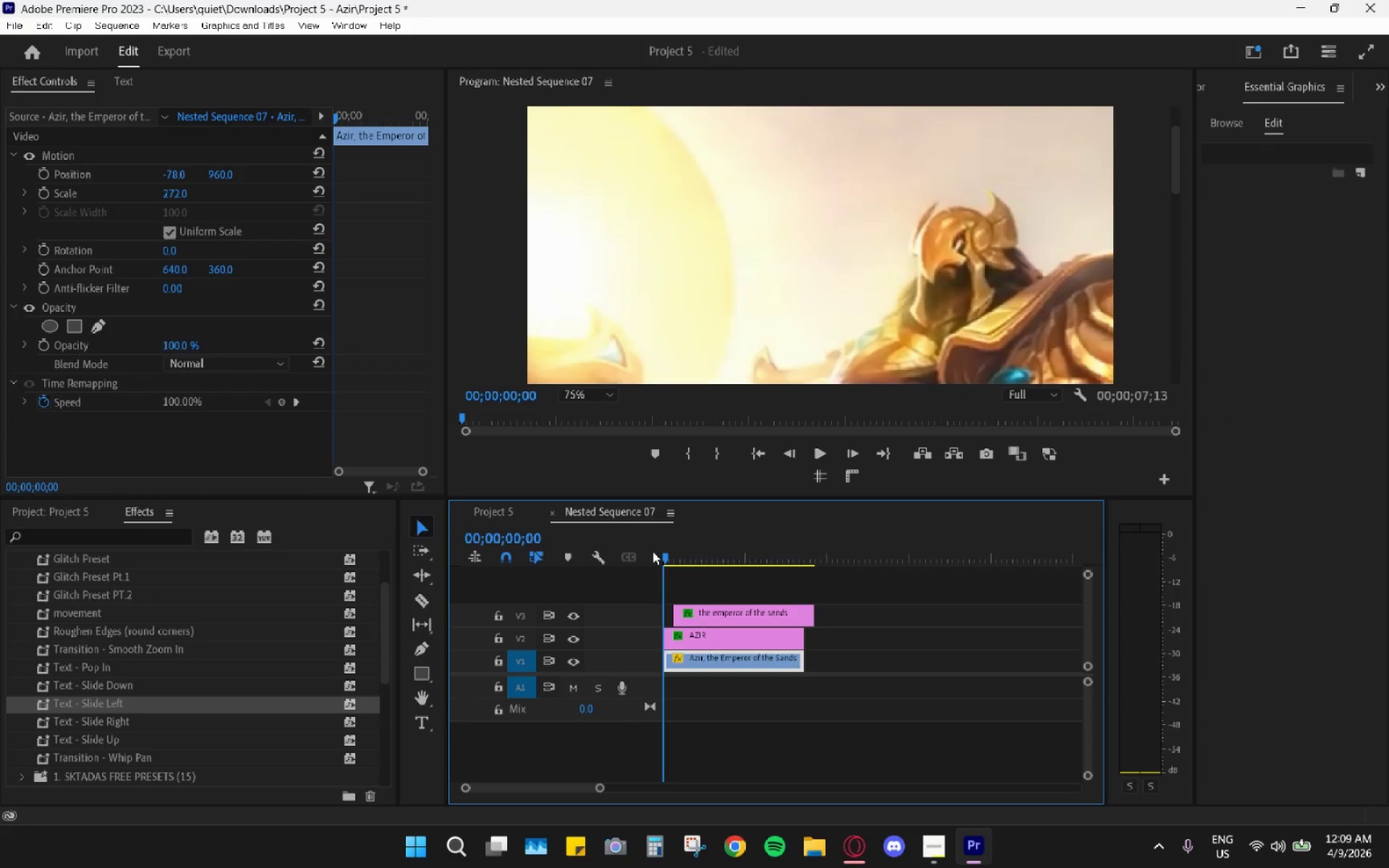 
key(Space)
 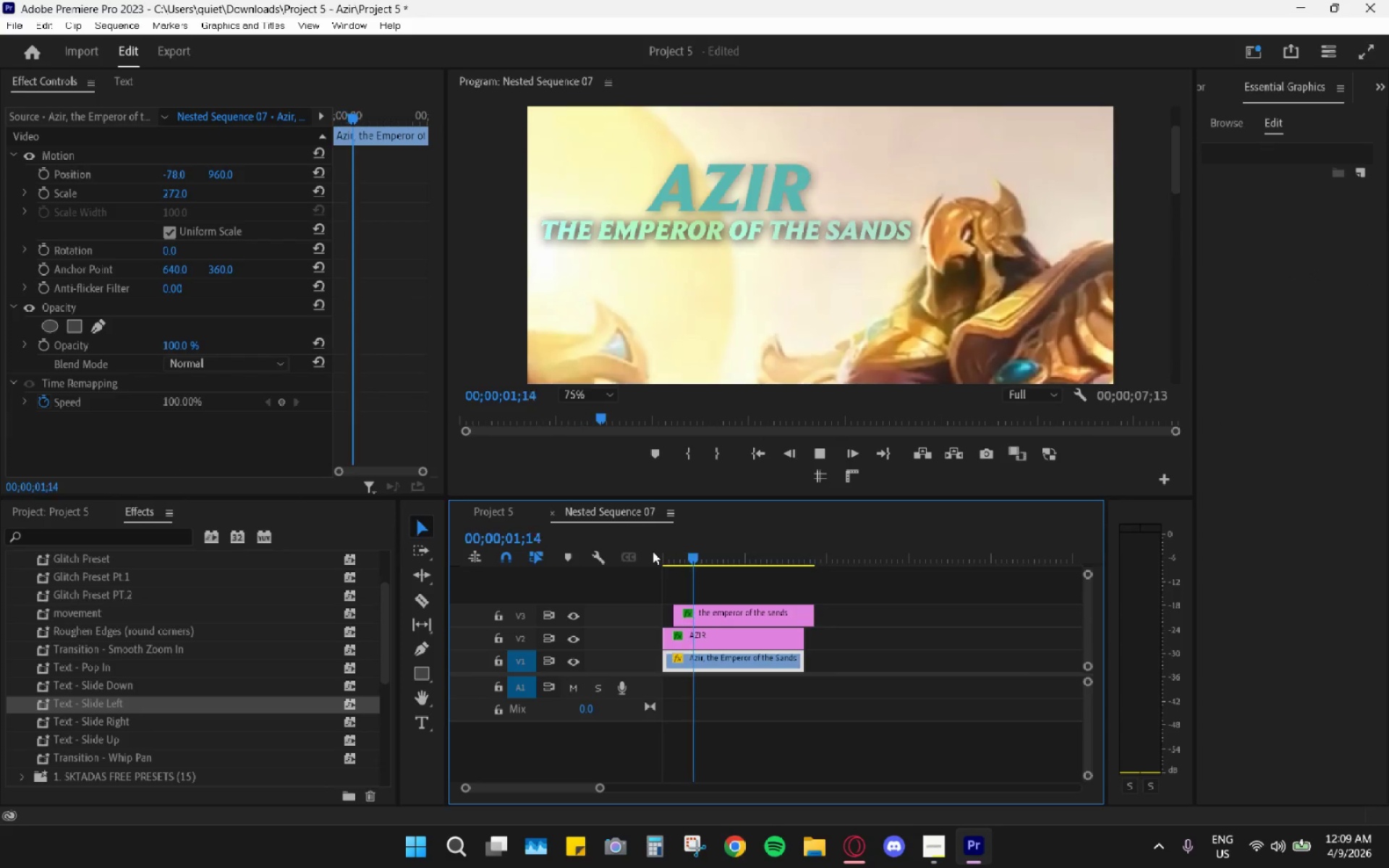 
key(Space)
 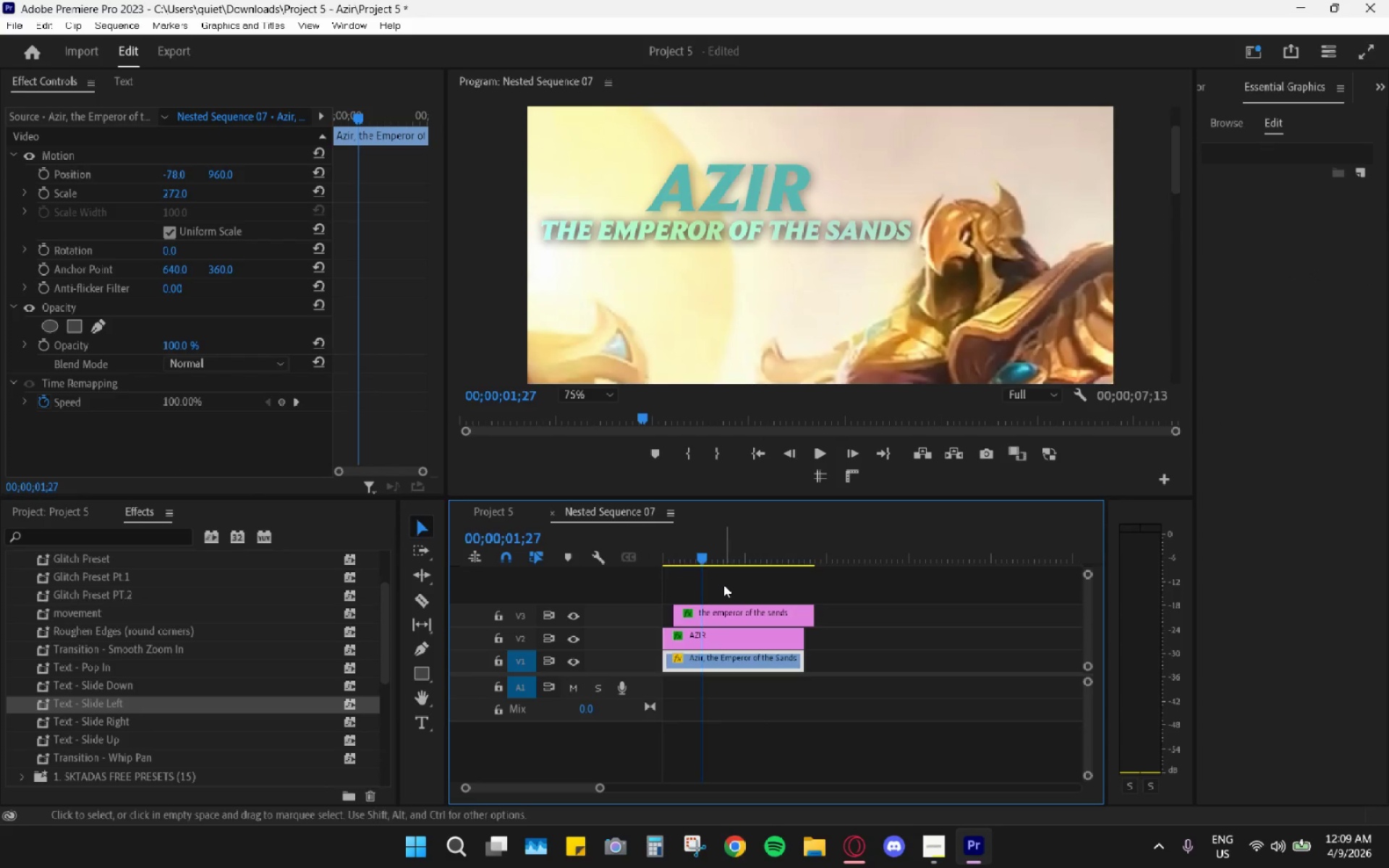 
left_click_drag(start_coordinate=[700, 552], to_coordinate=[655, 545])
 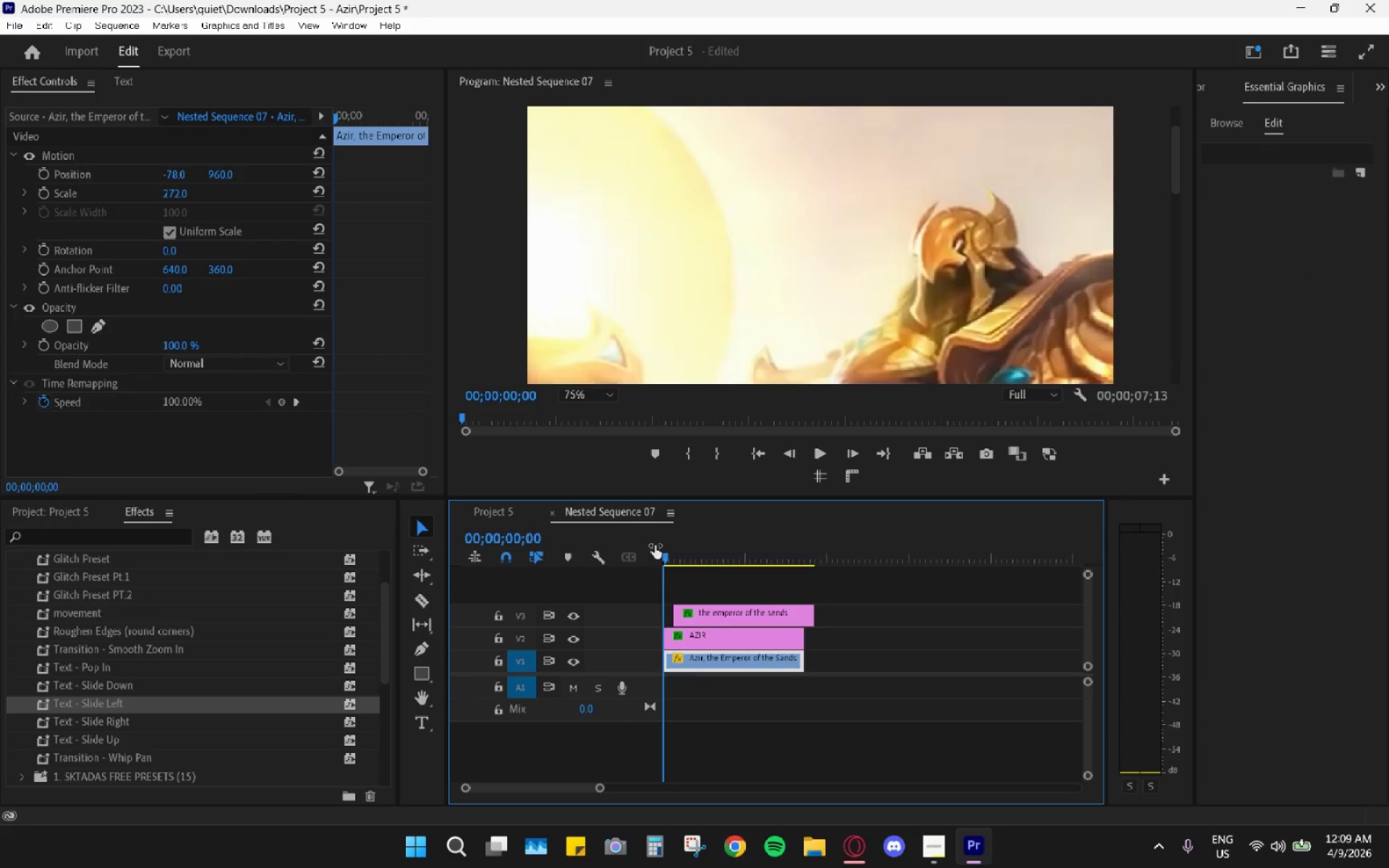 
key(Space)
 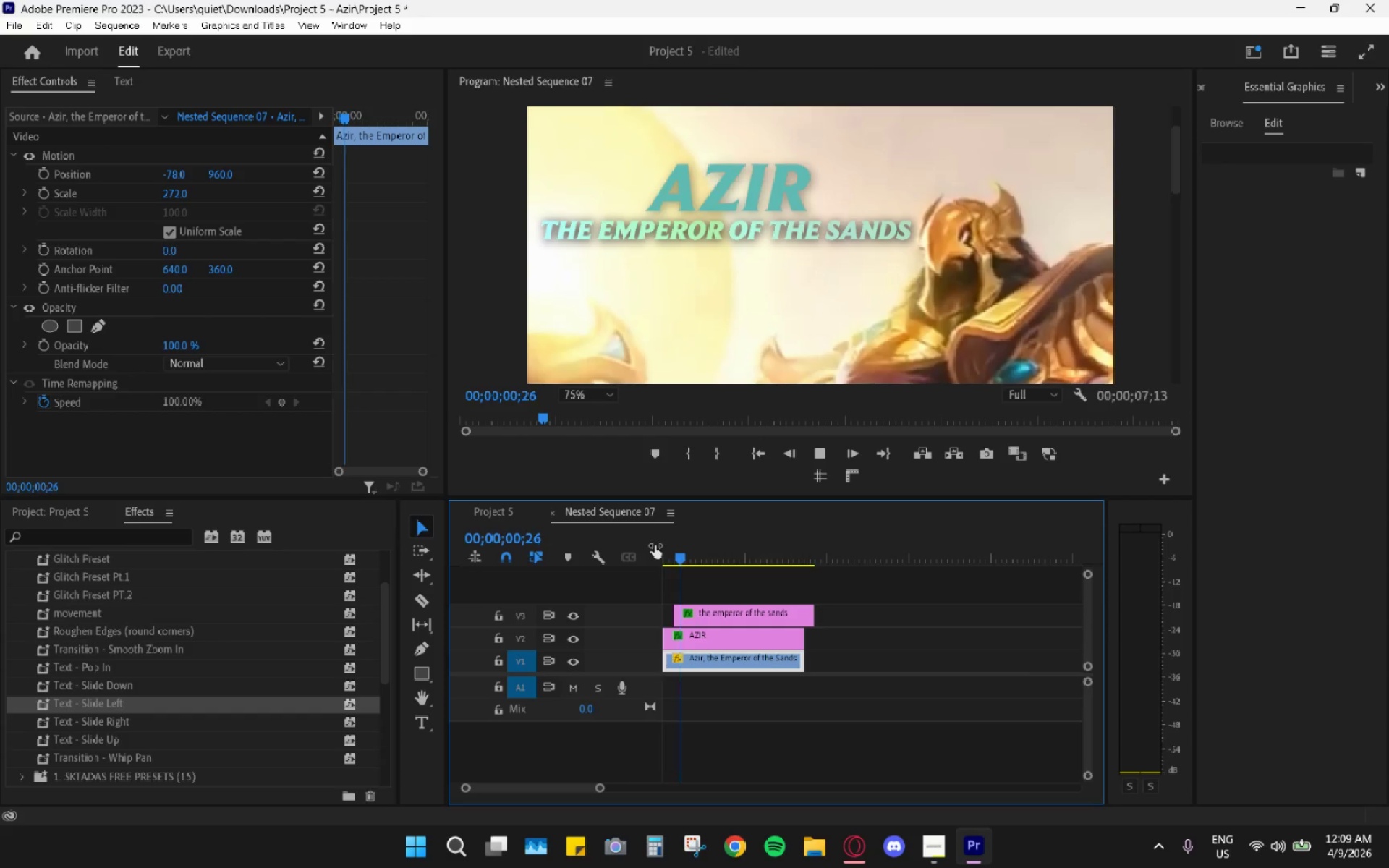 
key(Space)
 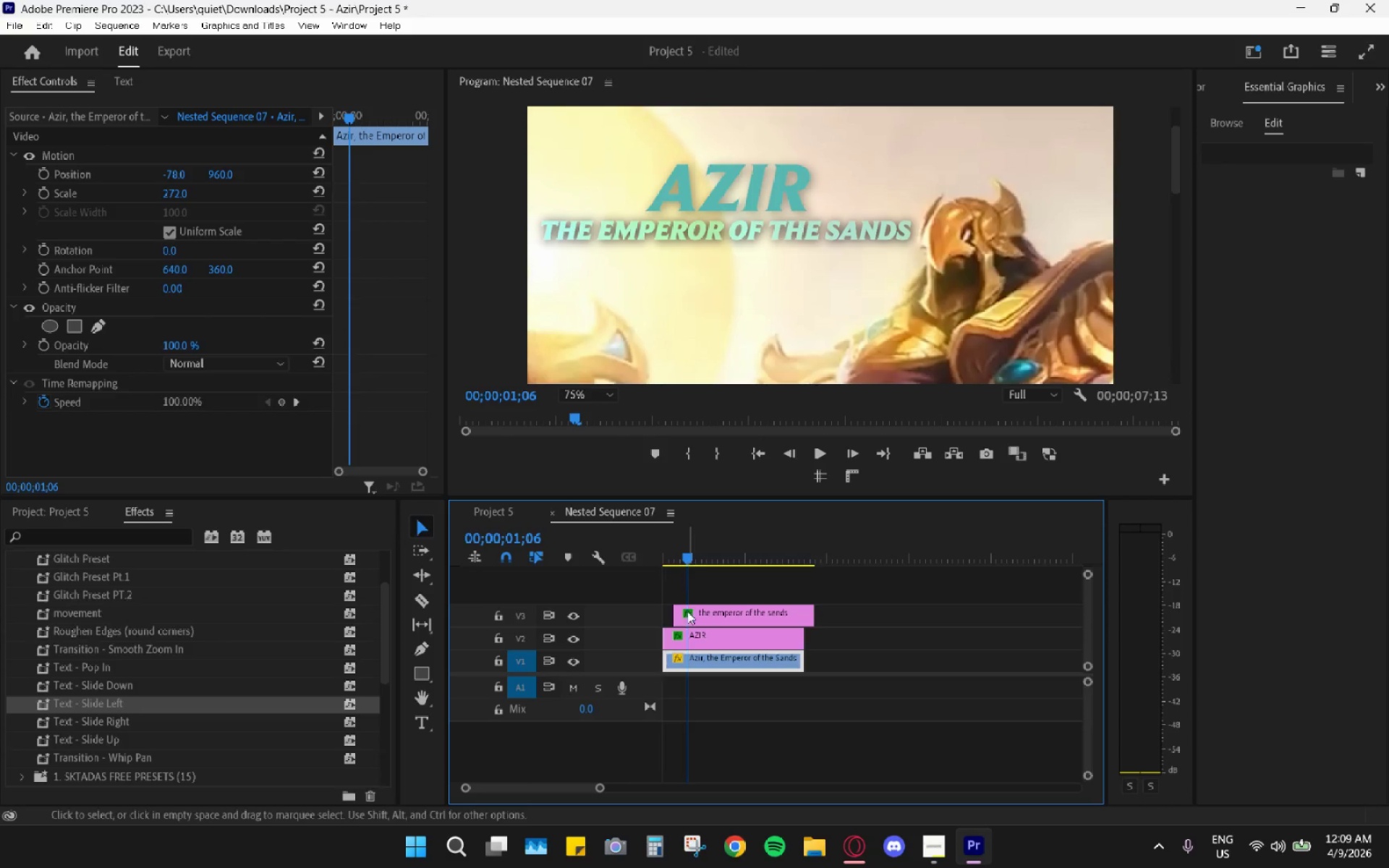 
left_click_drag(start_coordinate=[687, 559], to_coordinate=[676, 556])
 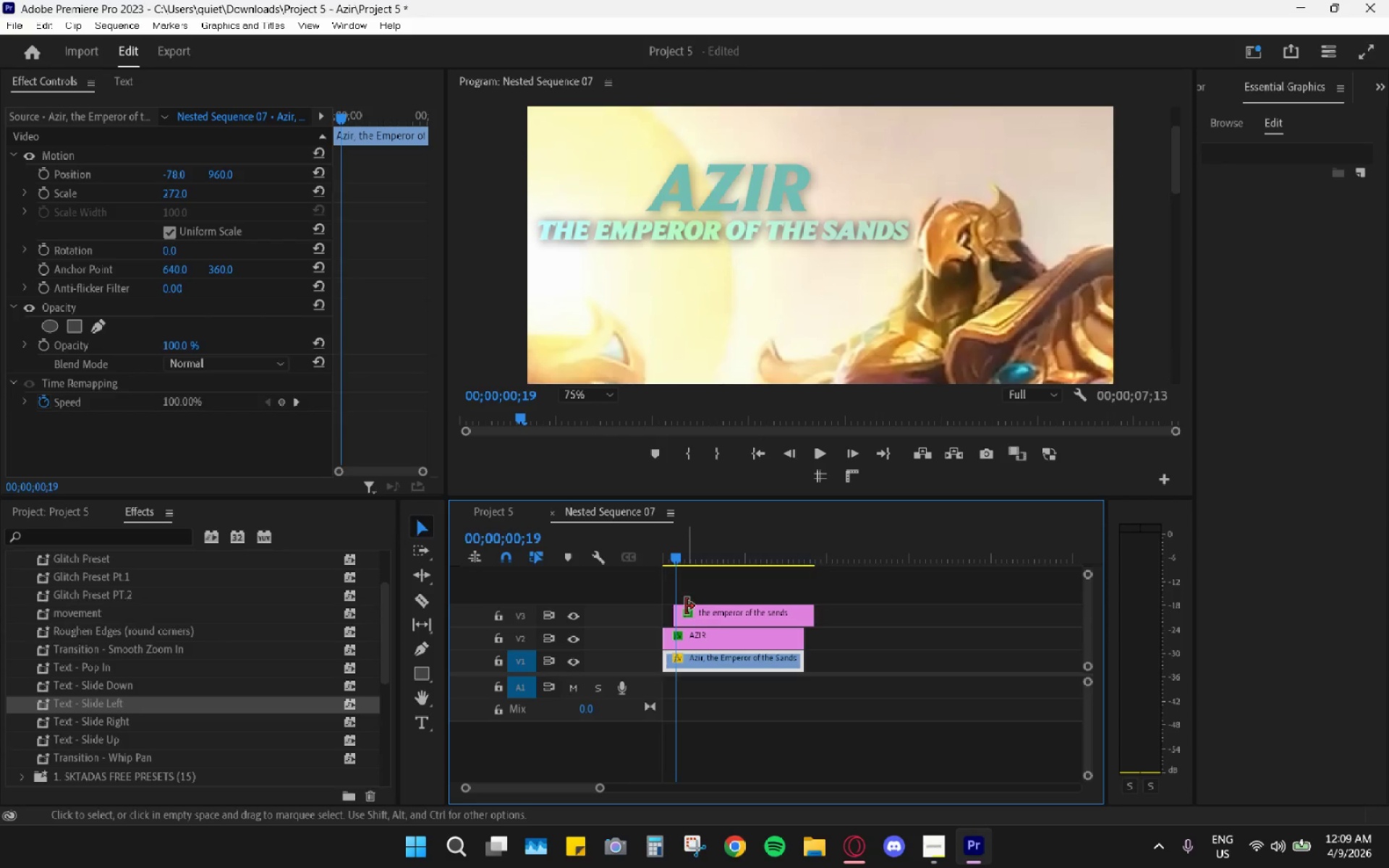 
left_click_drag(start_coordinate=[681, 613], to_coordinate=[686, 614])
 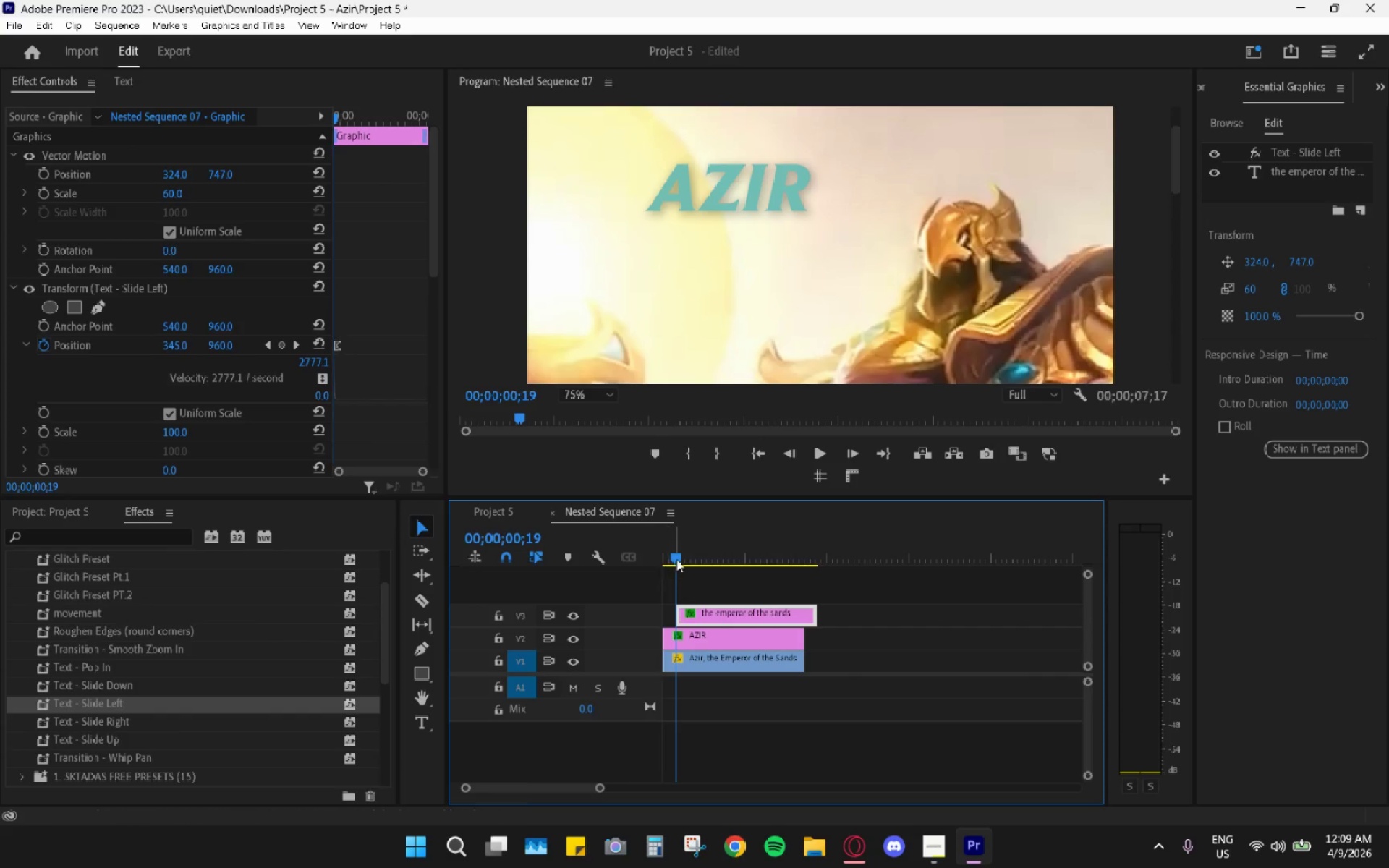 
left_click_drag(start_coordinate=[671, 556], to_coordinate=[652, 550])
 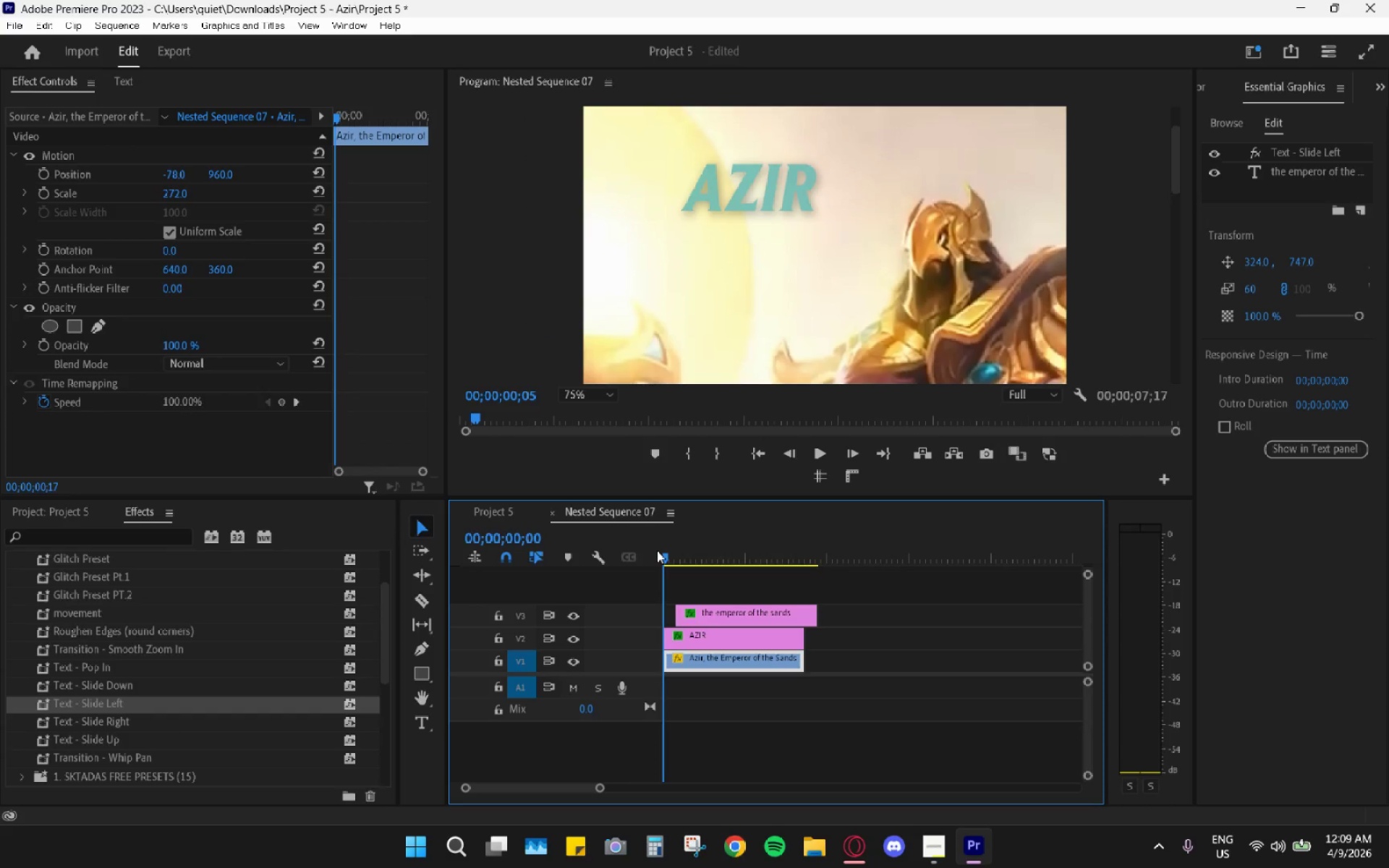 
key(Space)
 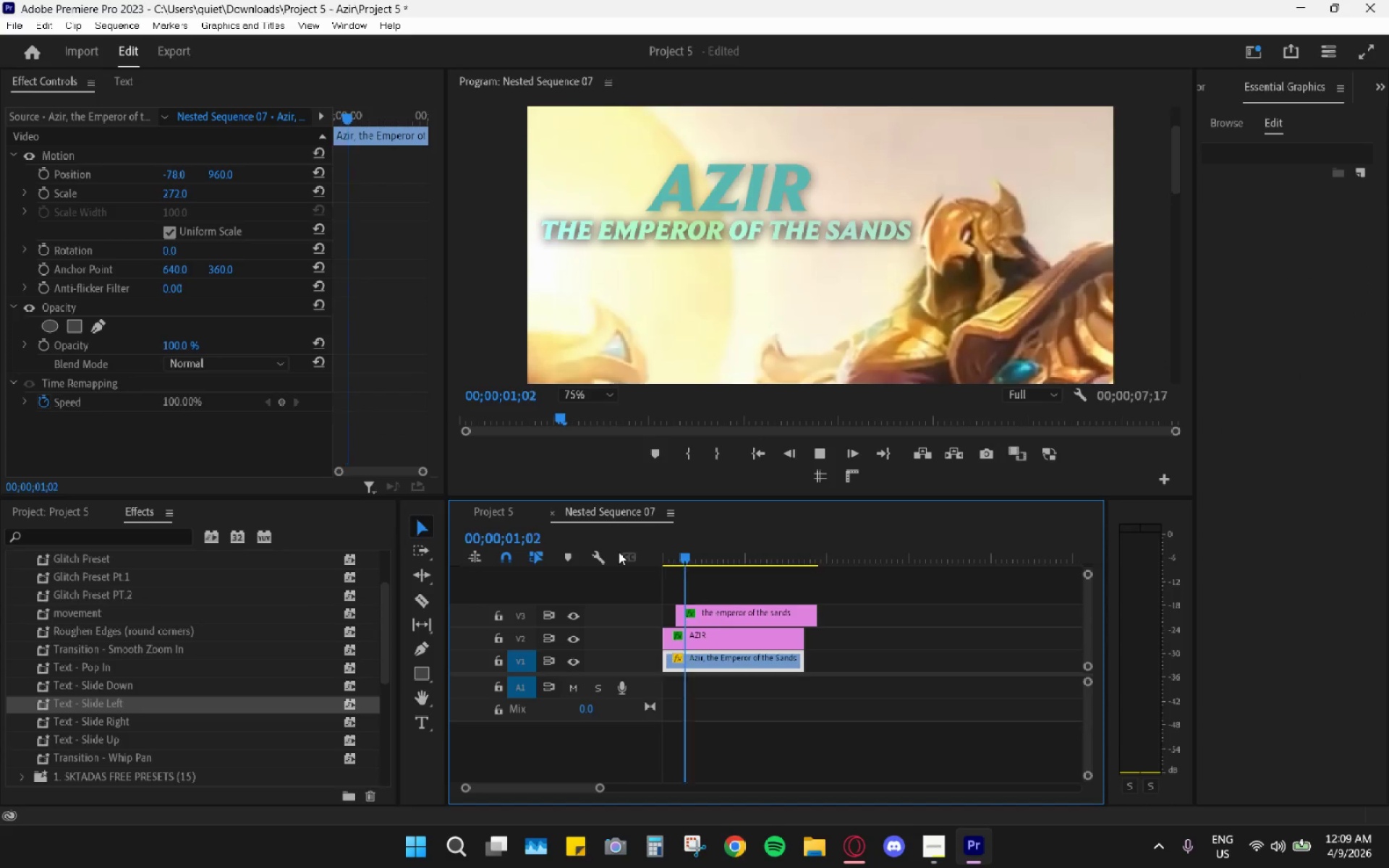 
key(Space)
 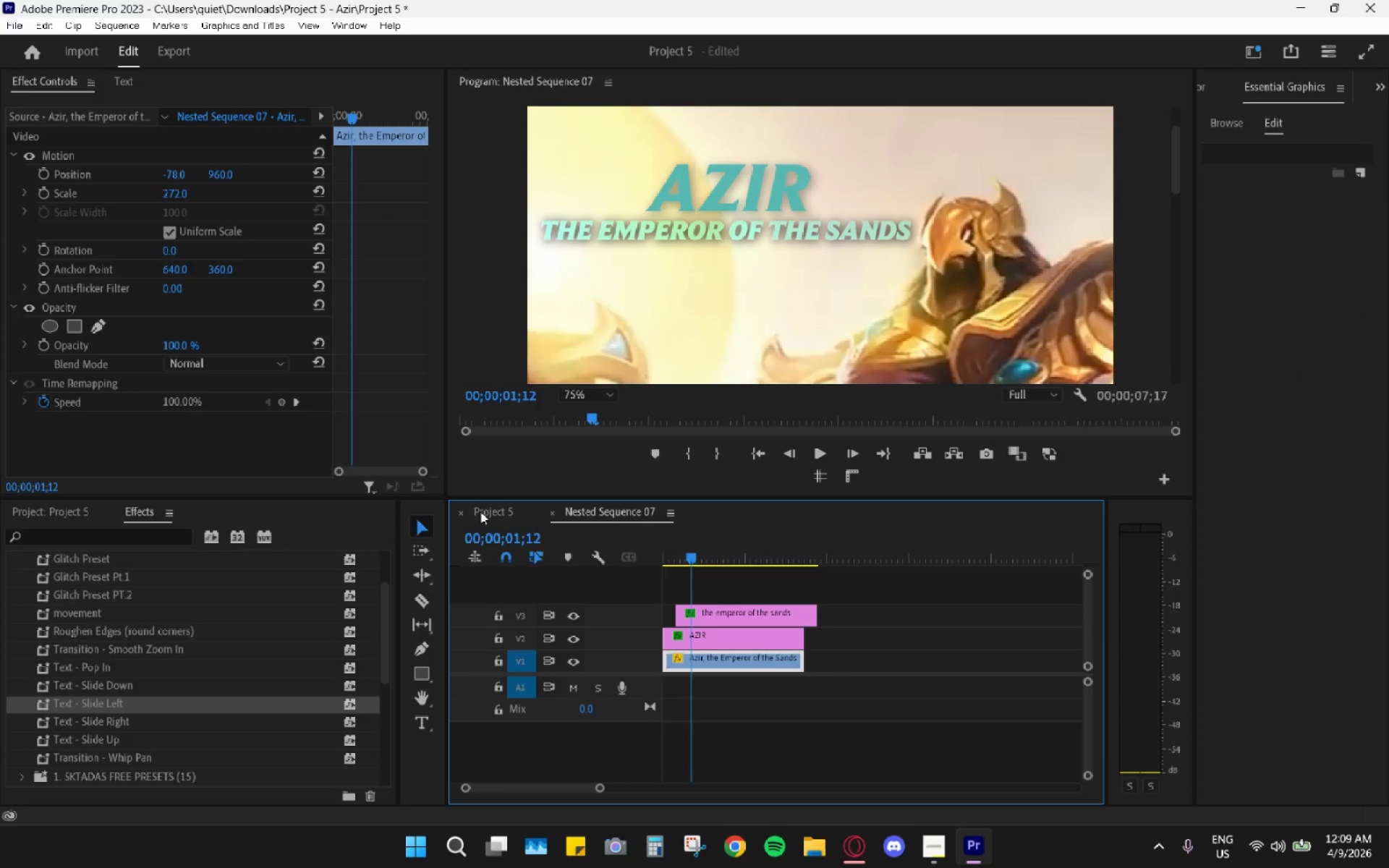 
left_click([483, 511])
 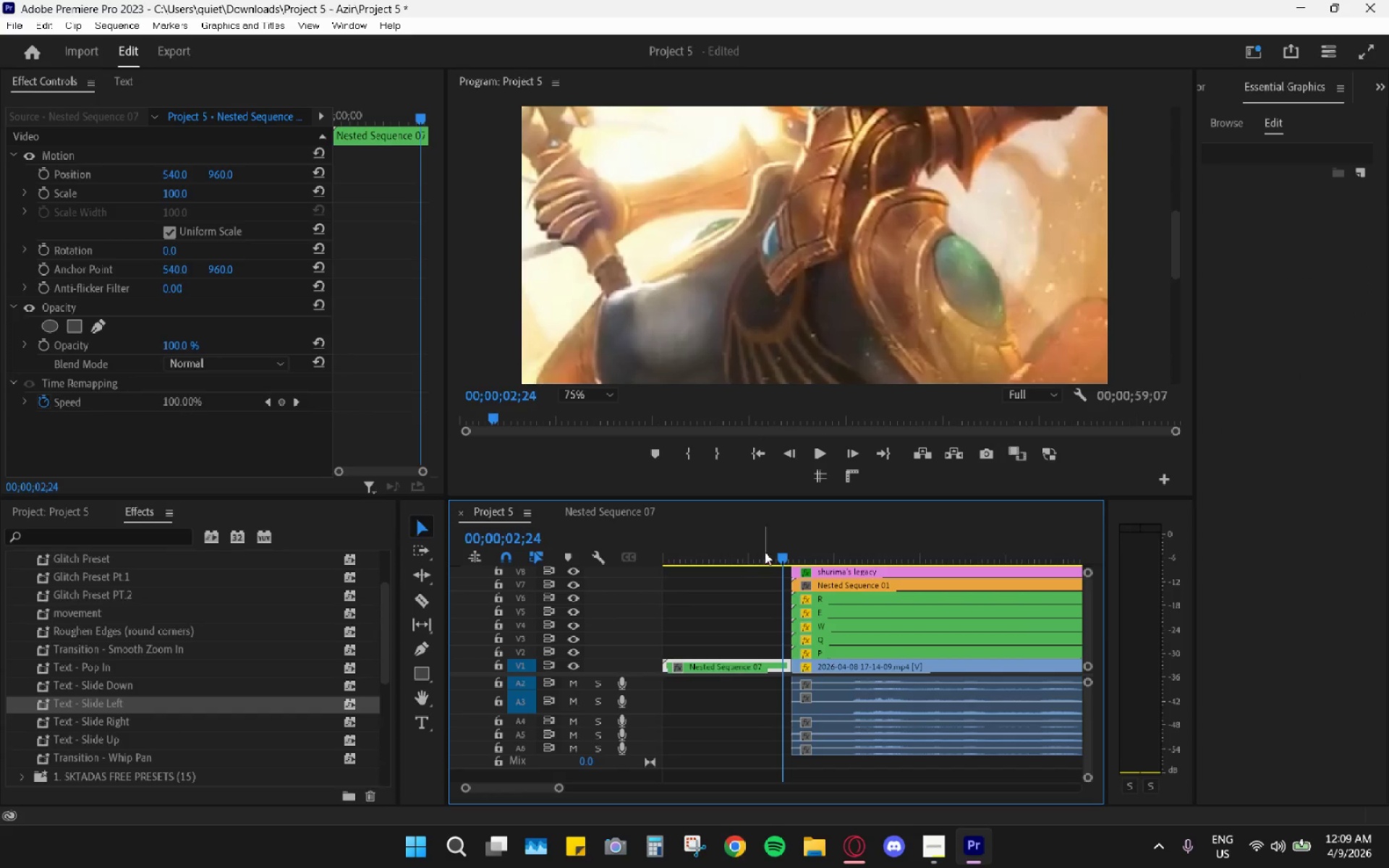 
left_click_drag(start_coordinate=[765, 552], to_coordinate=[592, 543])
 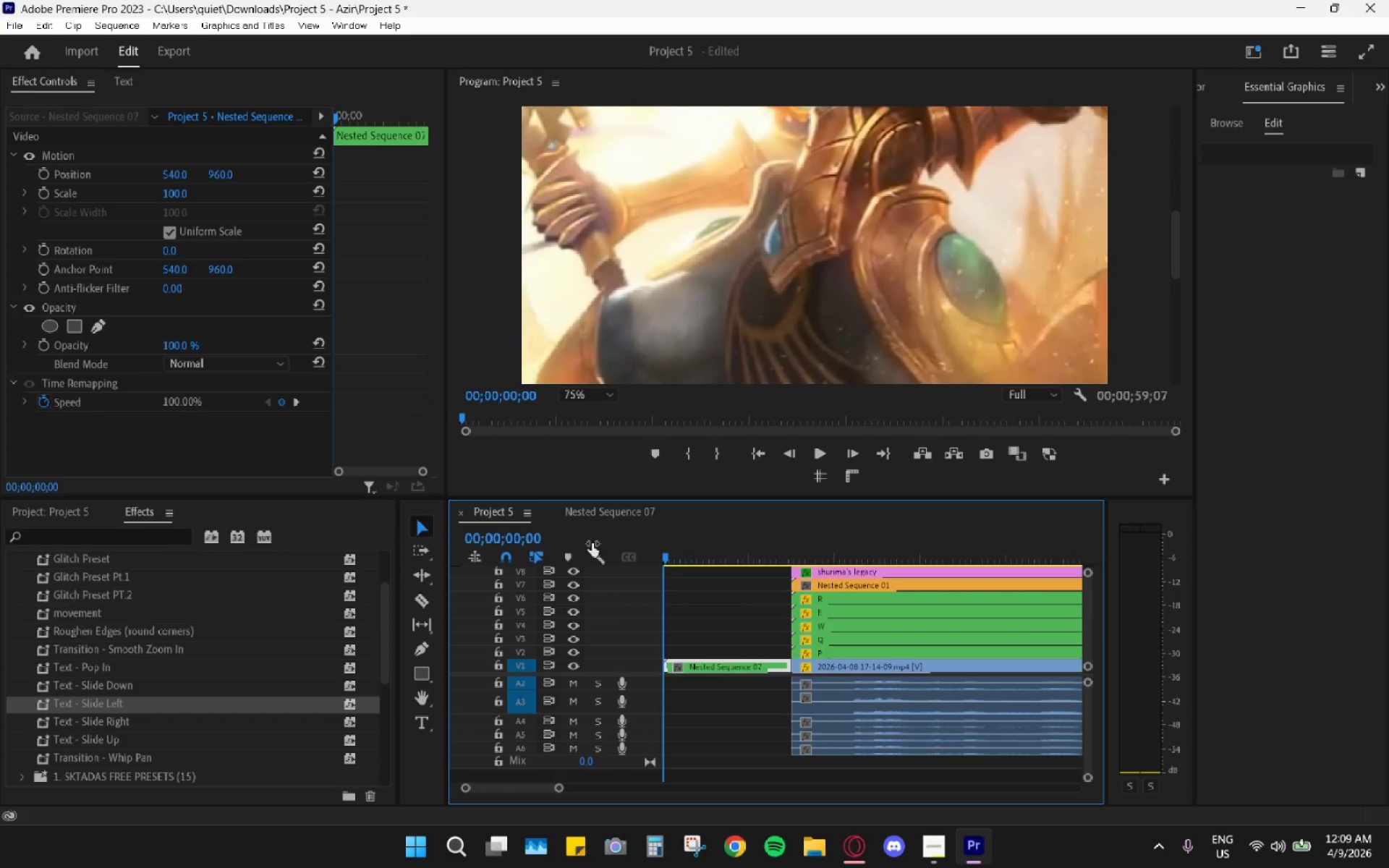 
key(Space)
 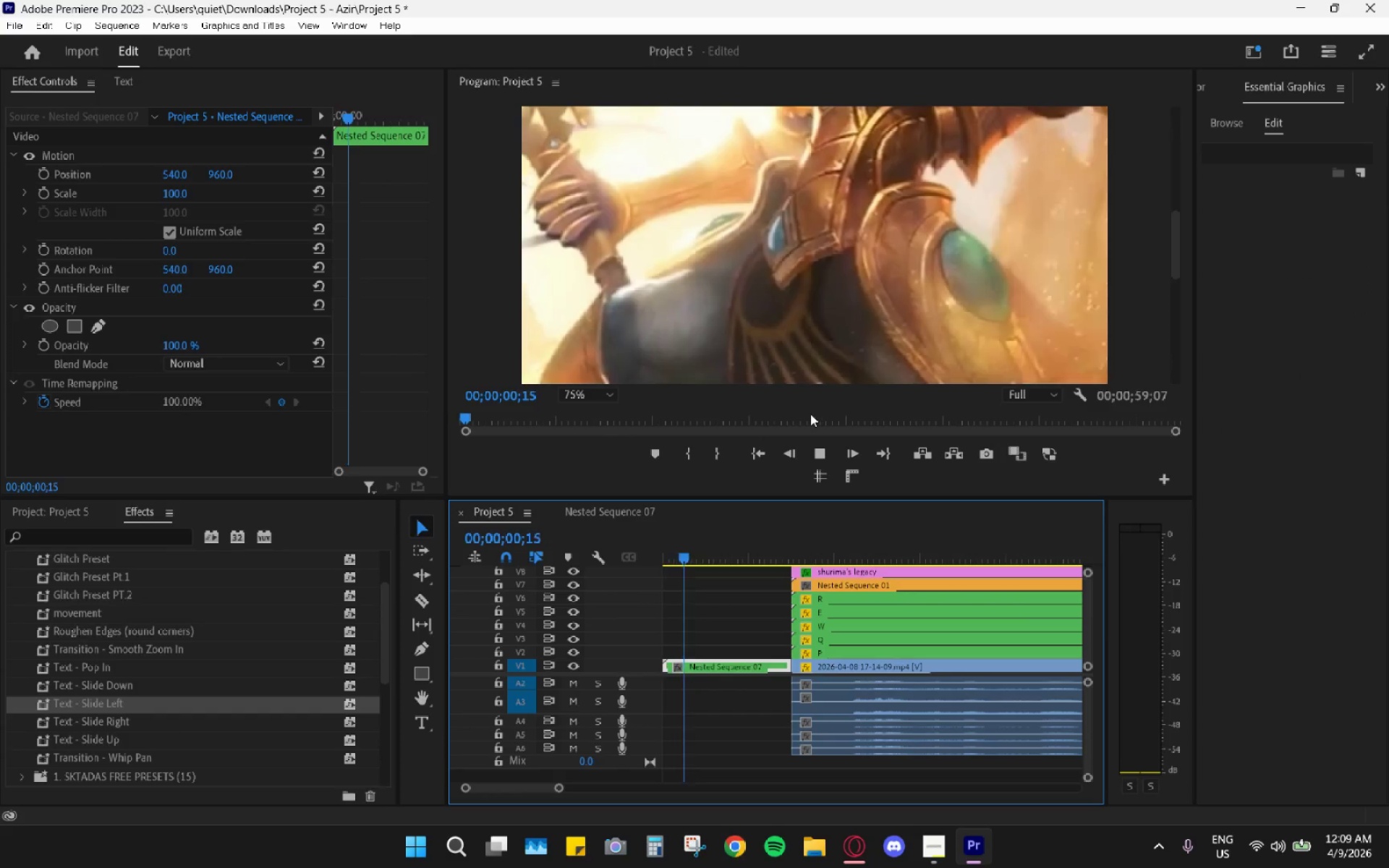 
key(Space)
 